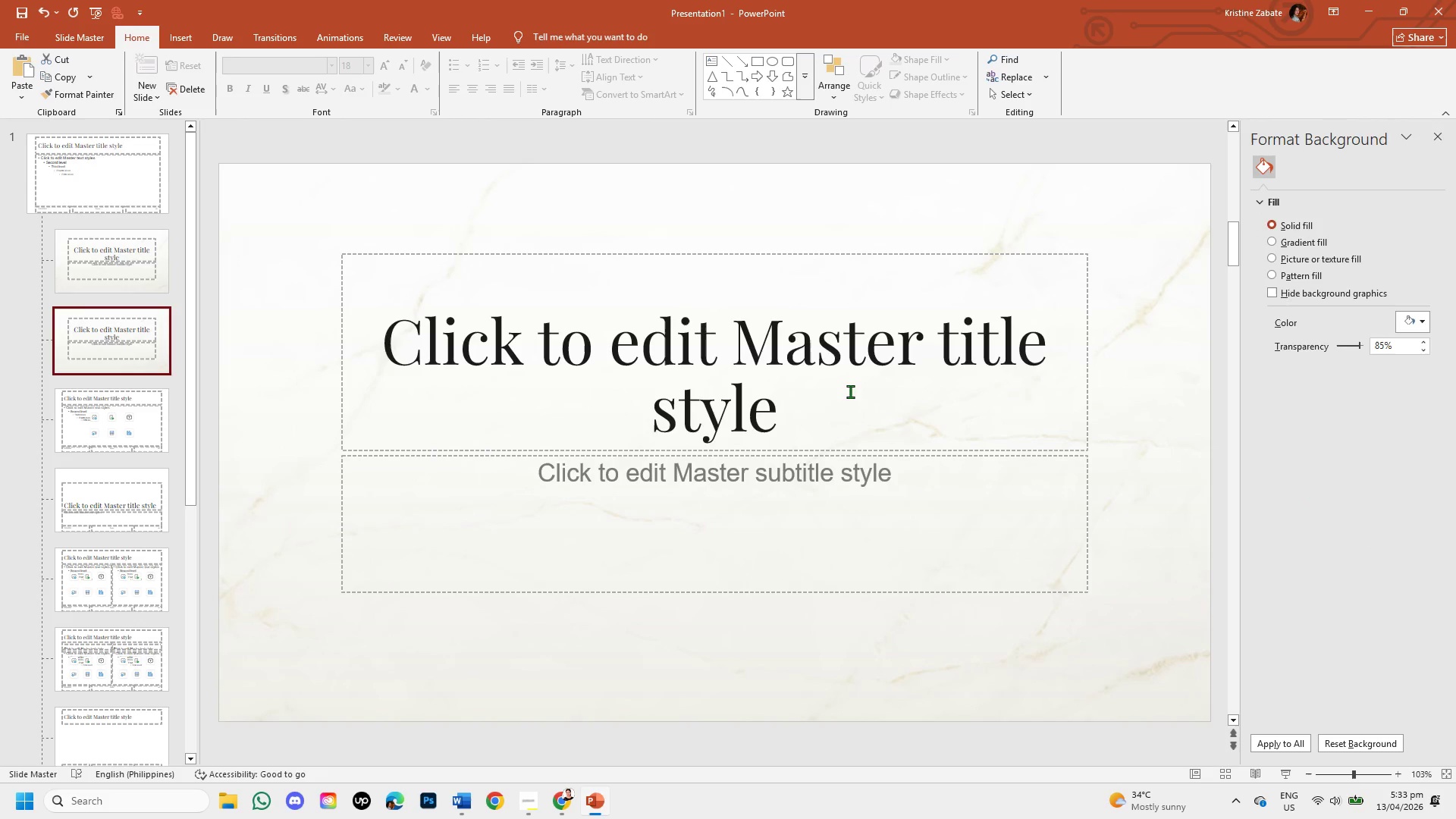 
left_click([876, 403])
 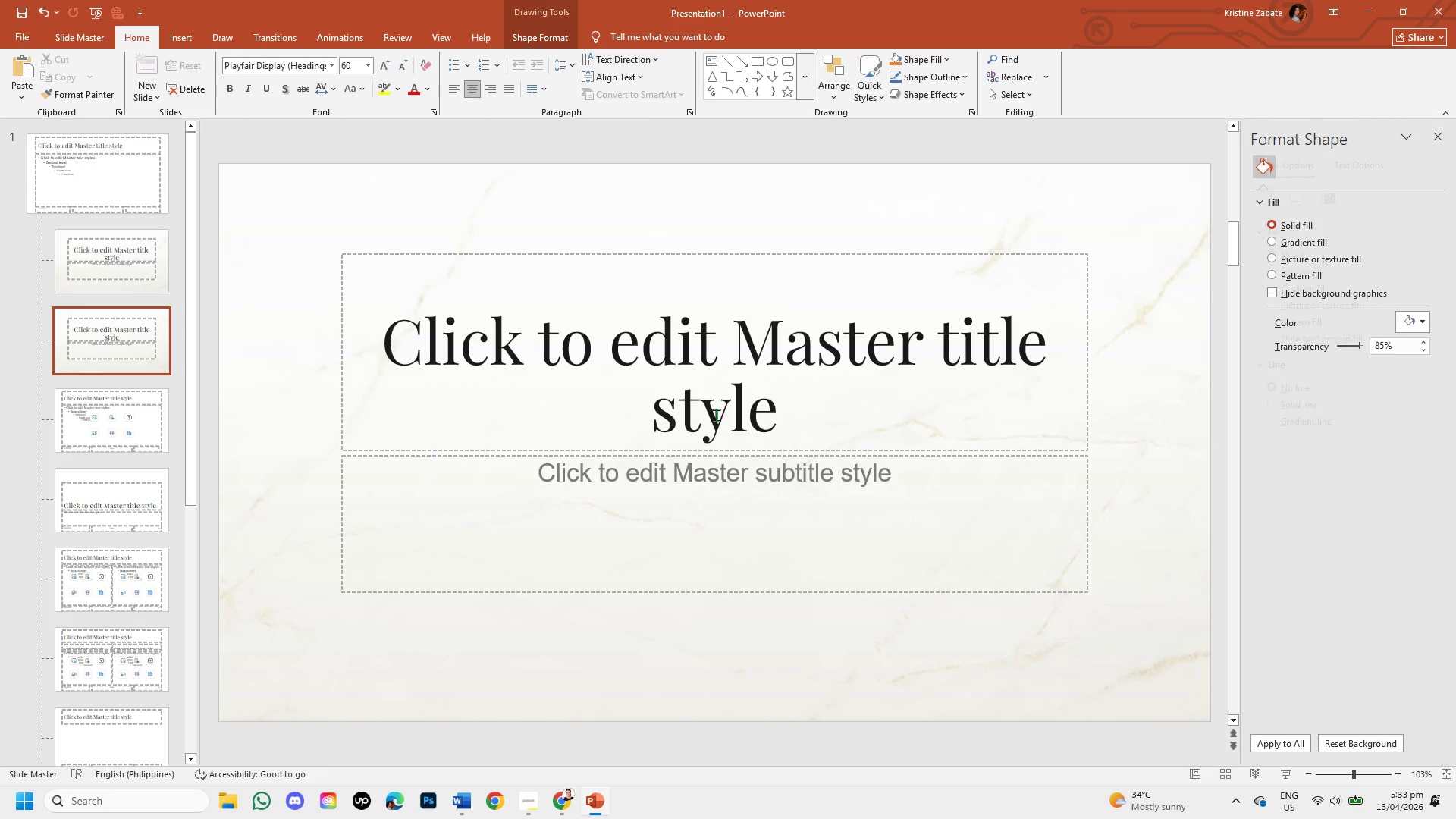 
left_click([716, 415])
 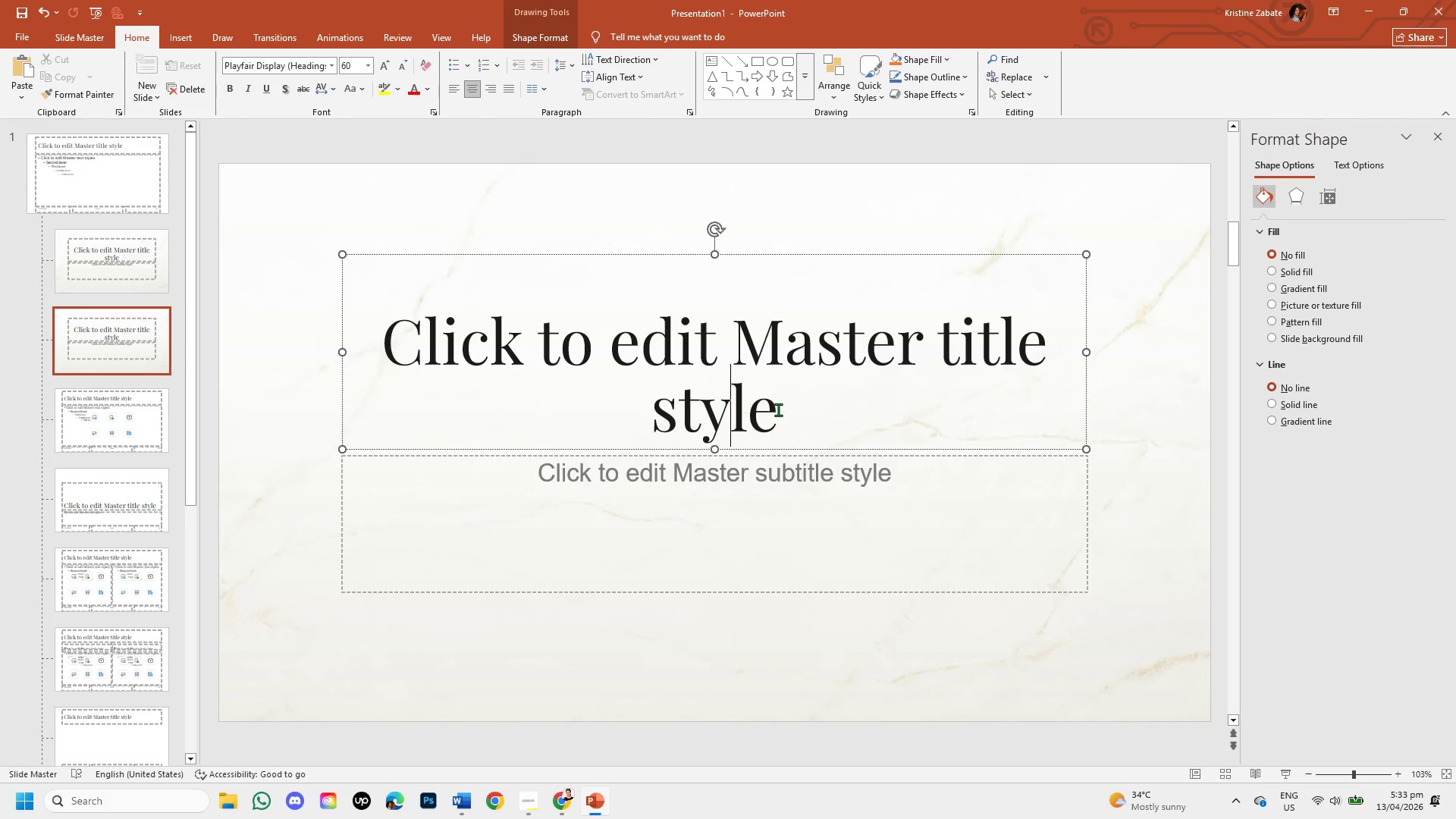 
left_click([778, 410])
 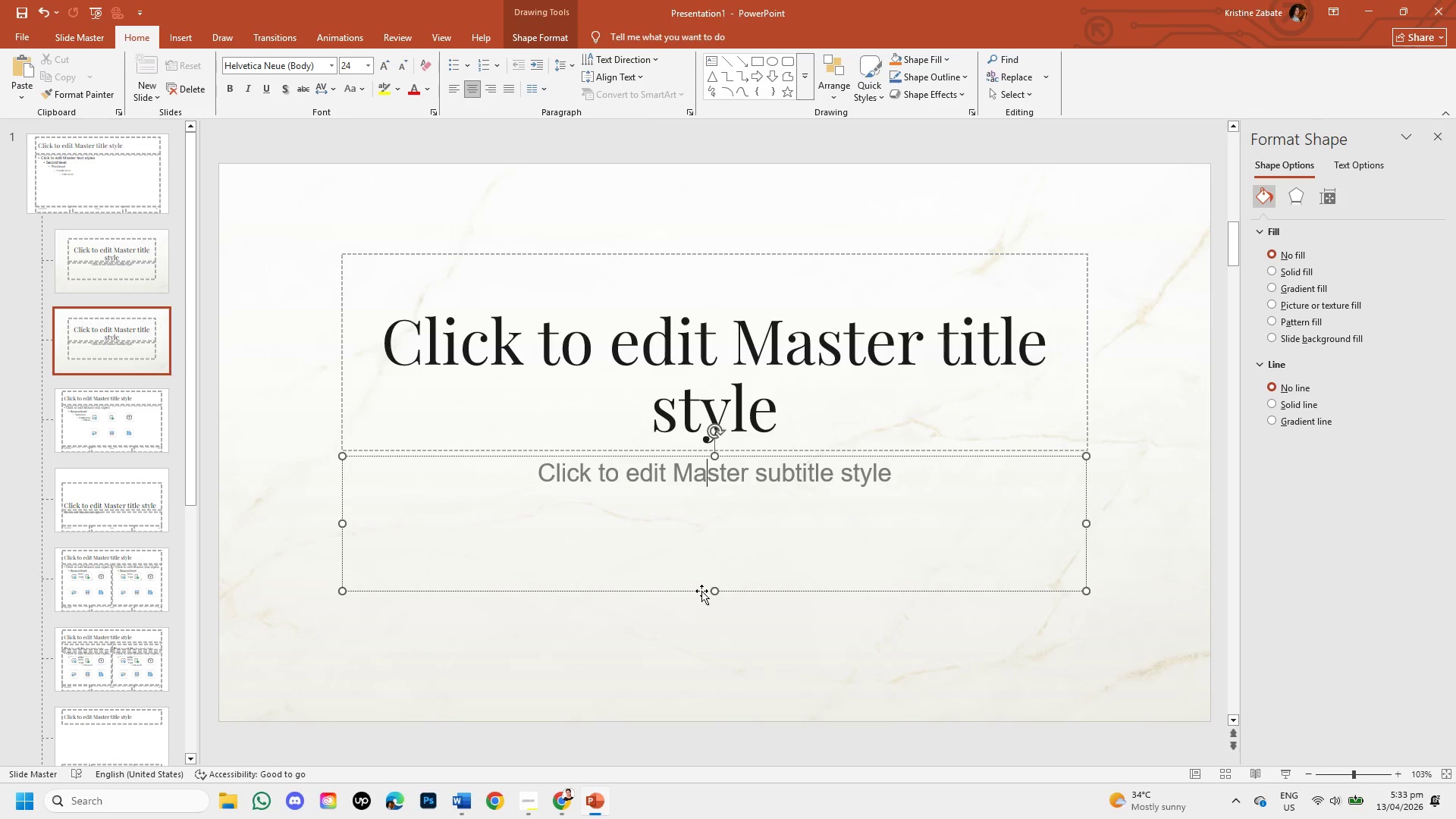 
key(Backspace)
 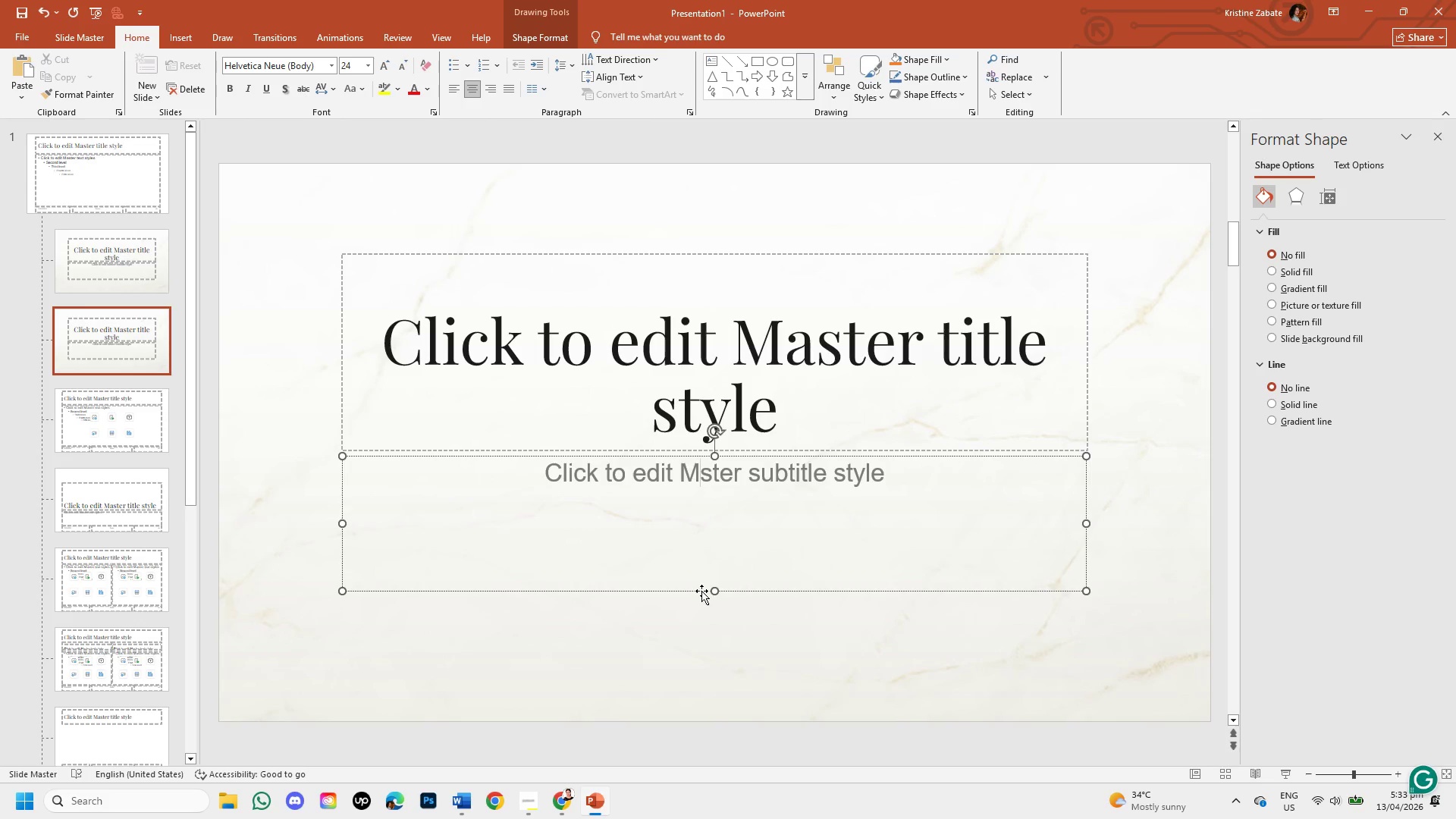 
left_click([701, 591])
 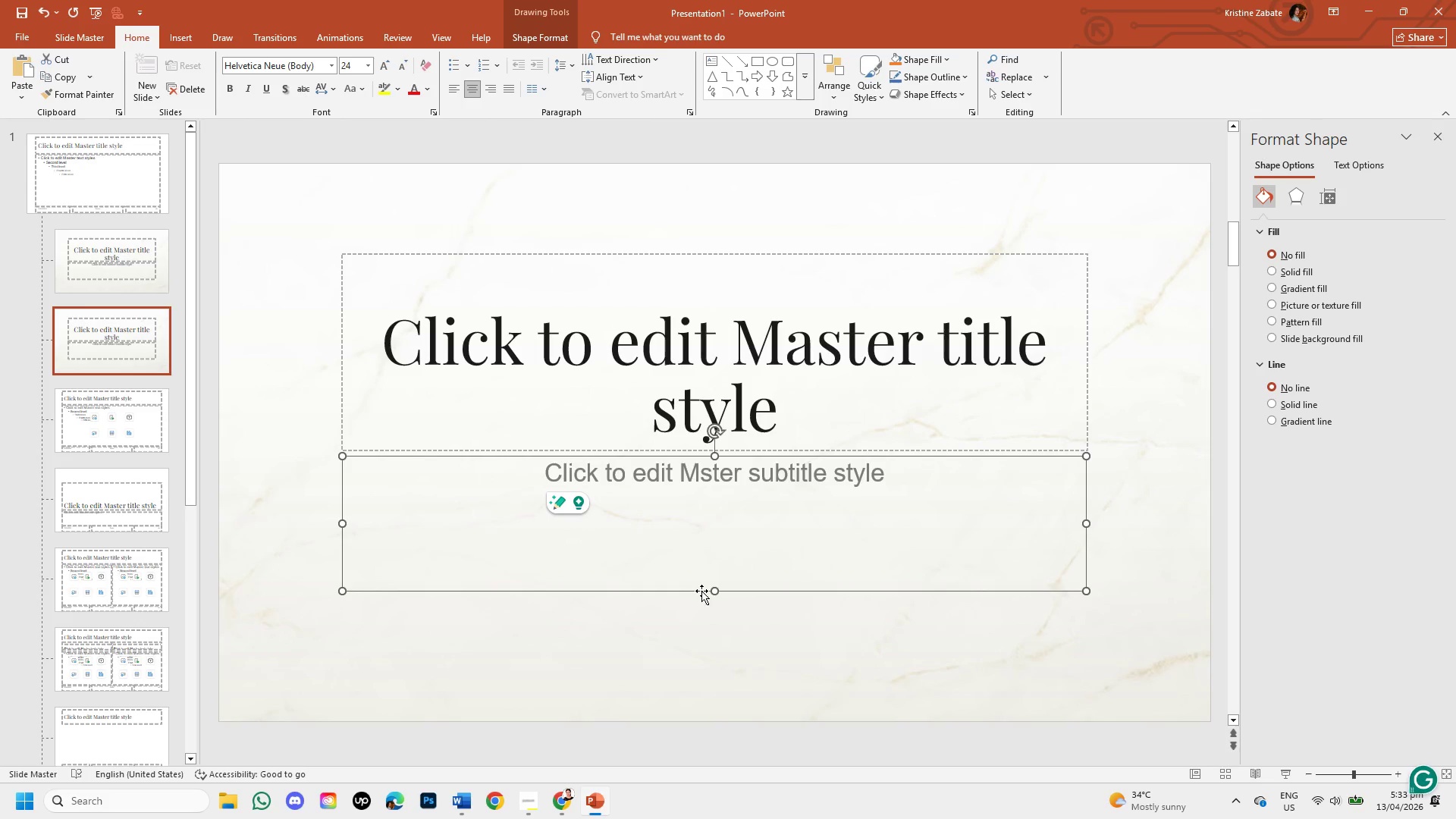 
key(Backspace)
 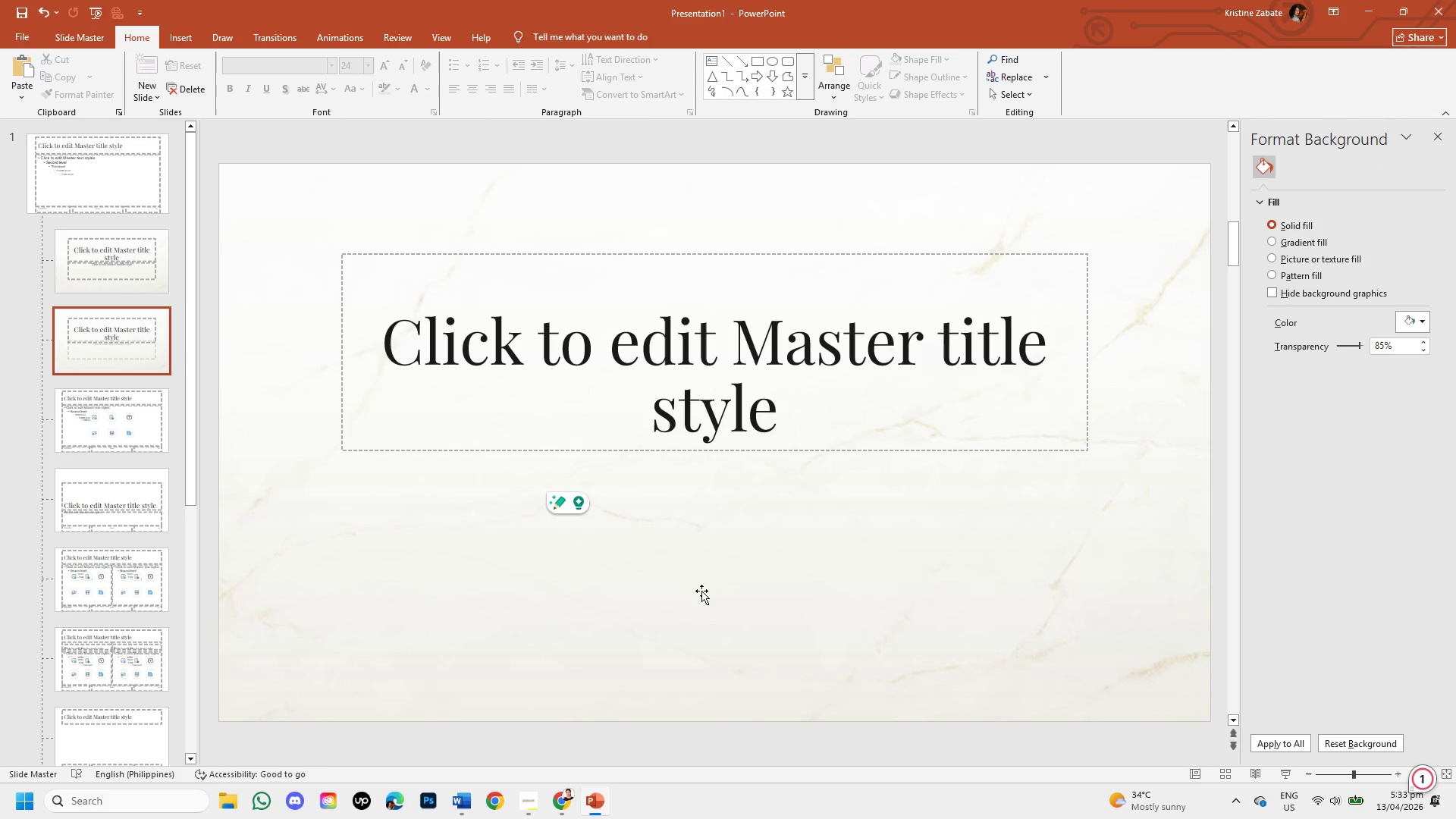 
key(Control+V)
 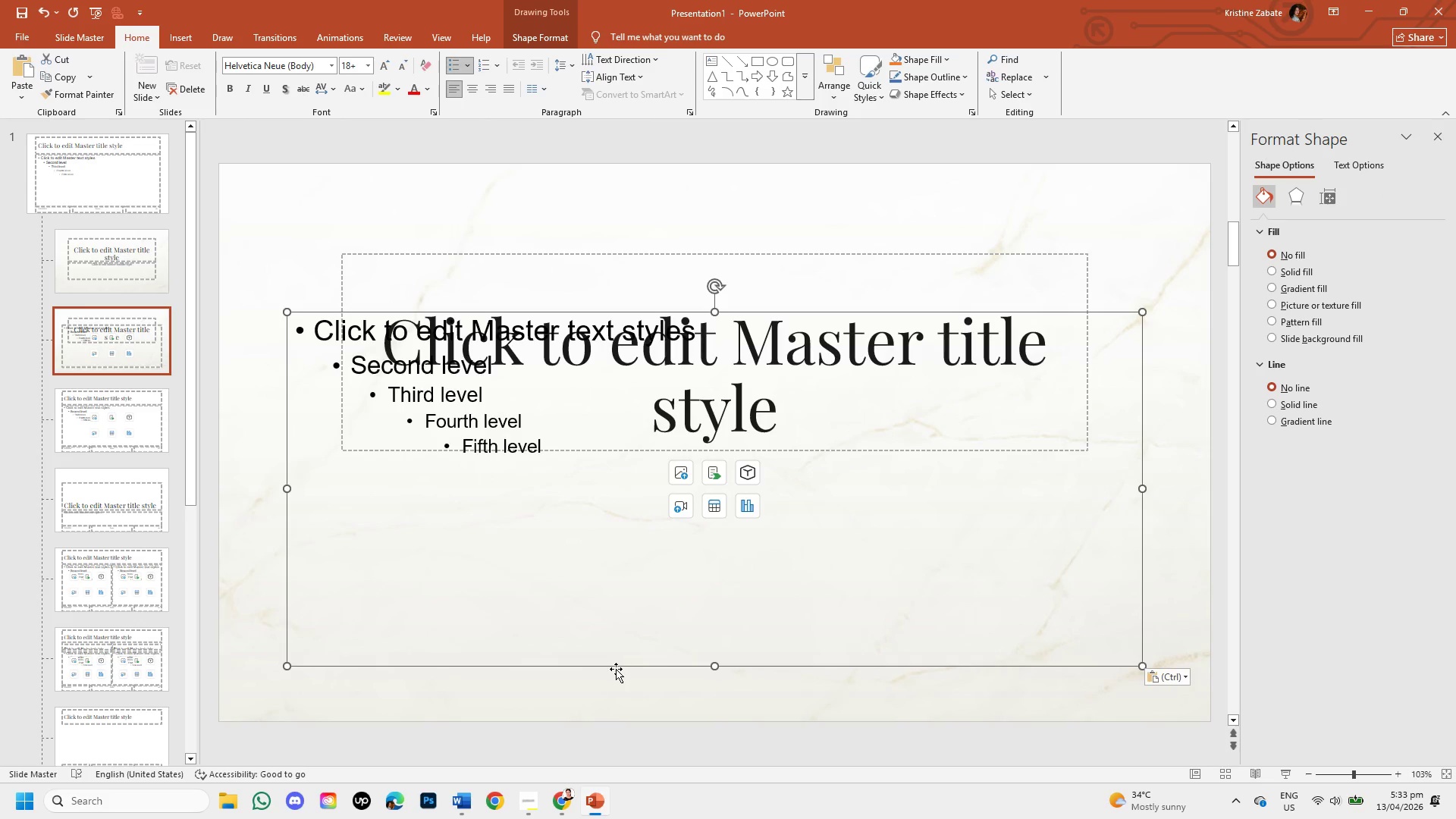 
left_click_drag(start_coordinate=[613, 667], to_coordinate=[613, 708])
 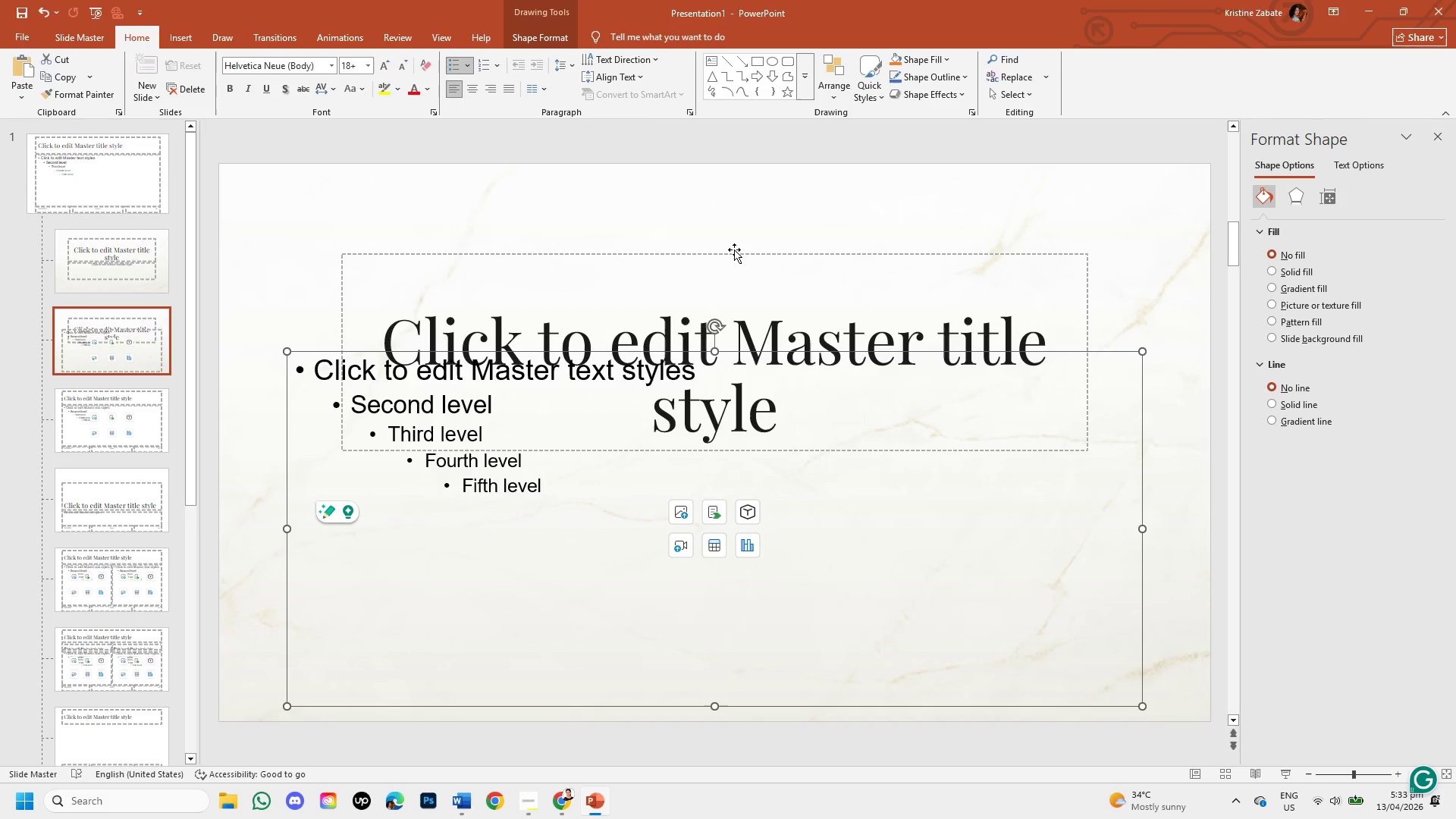 
left_click([734, 249])
 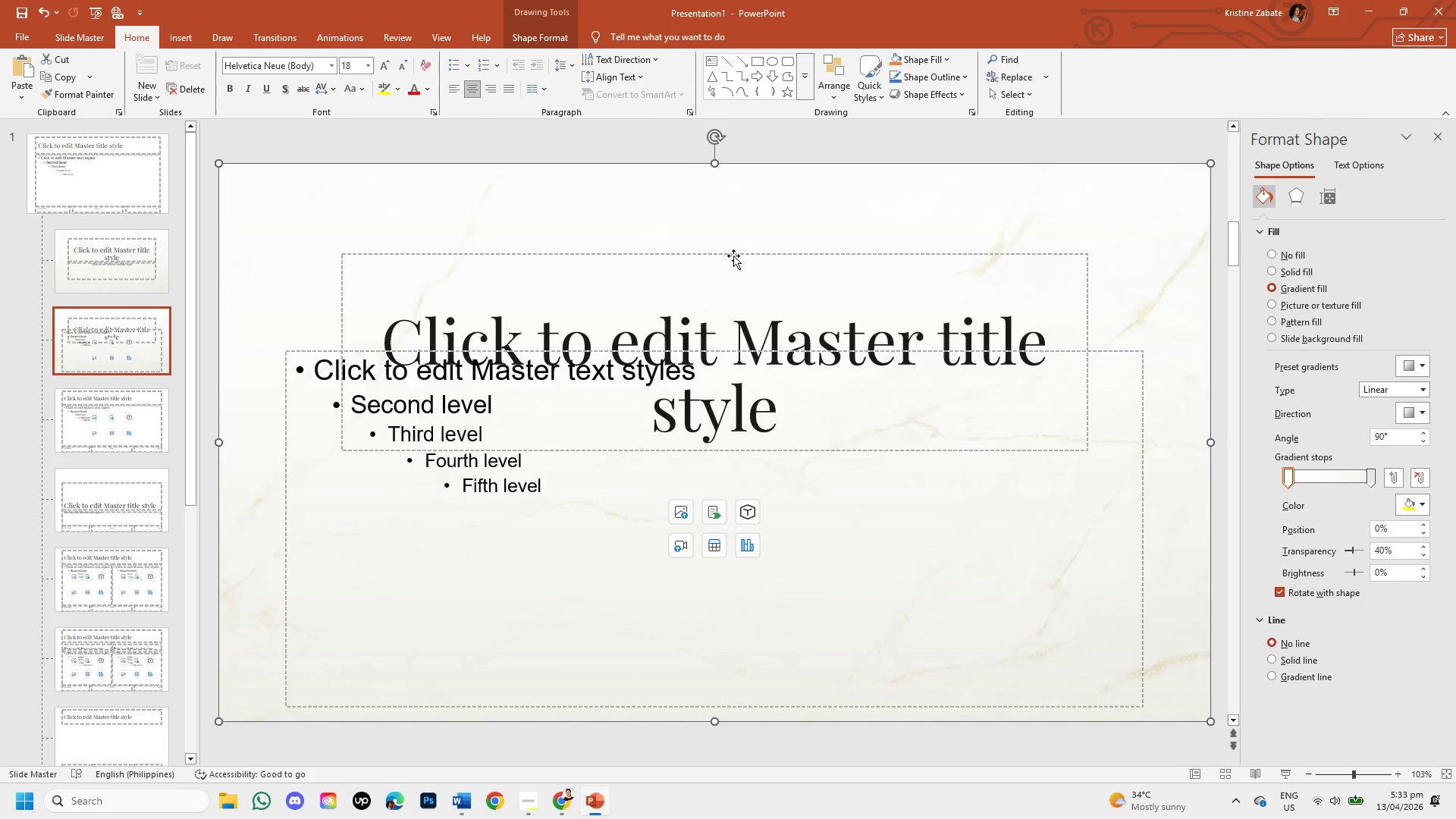 
left_click([733, 256])
 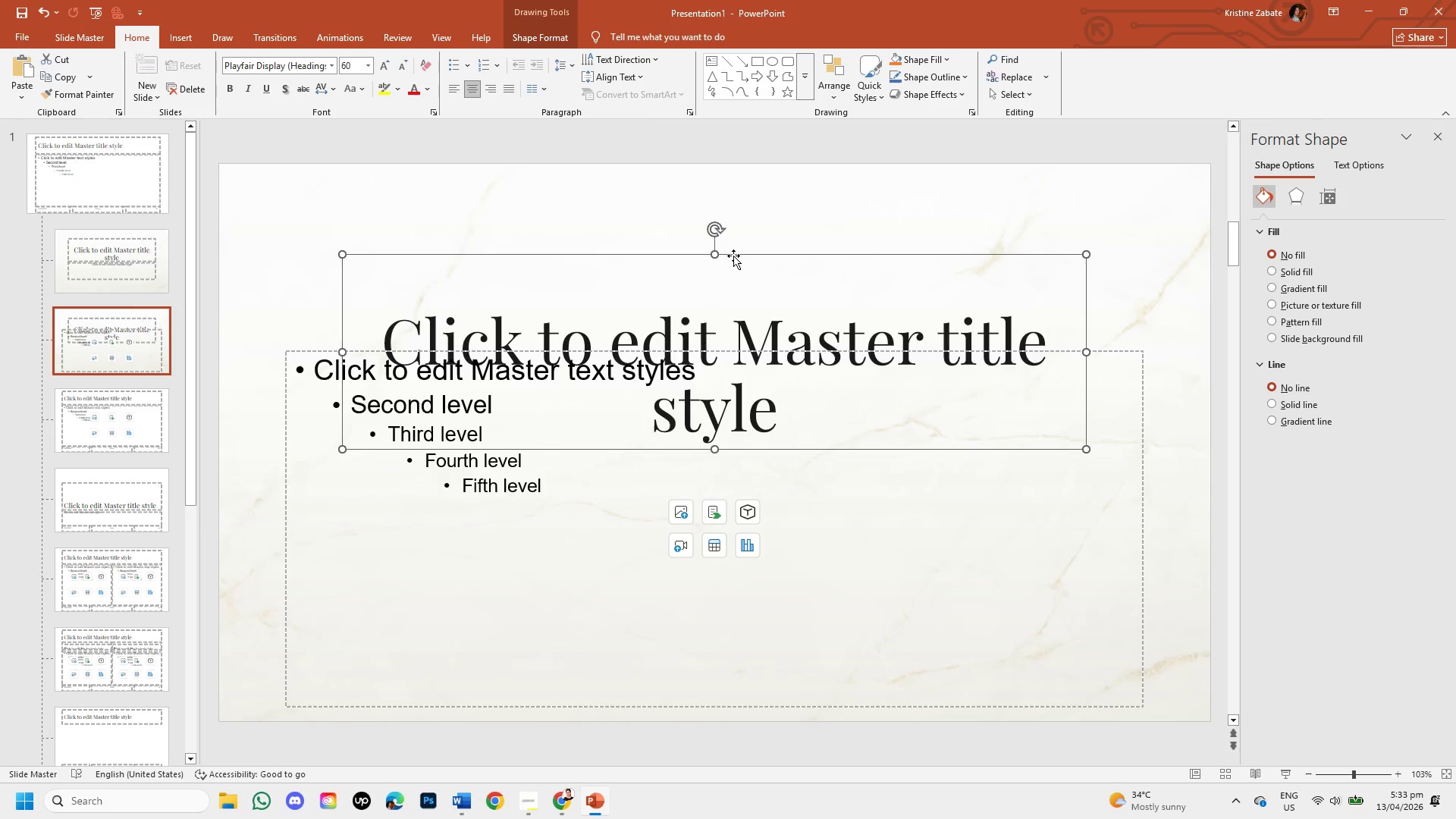 
left_click_drag(start_coordinate=[733, 256], to_coordinate=[673, 157])
 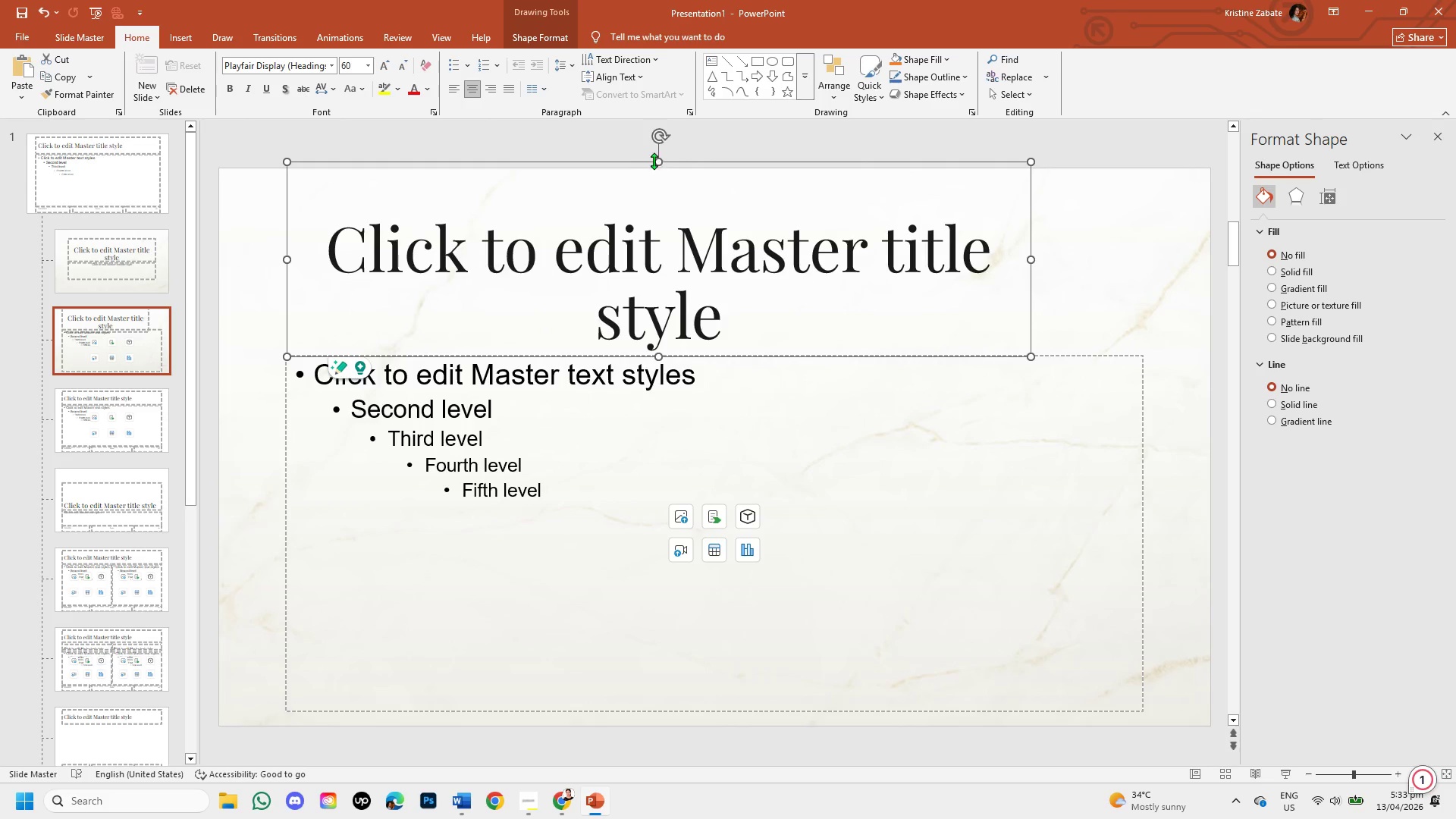 
left_click_drag(start_coordinate=[656, 161], to_coordinate=[657, 175])
 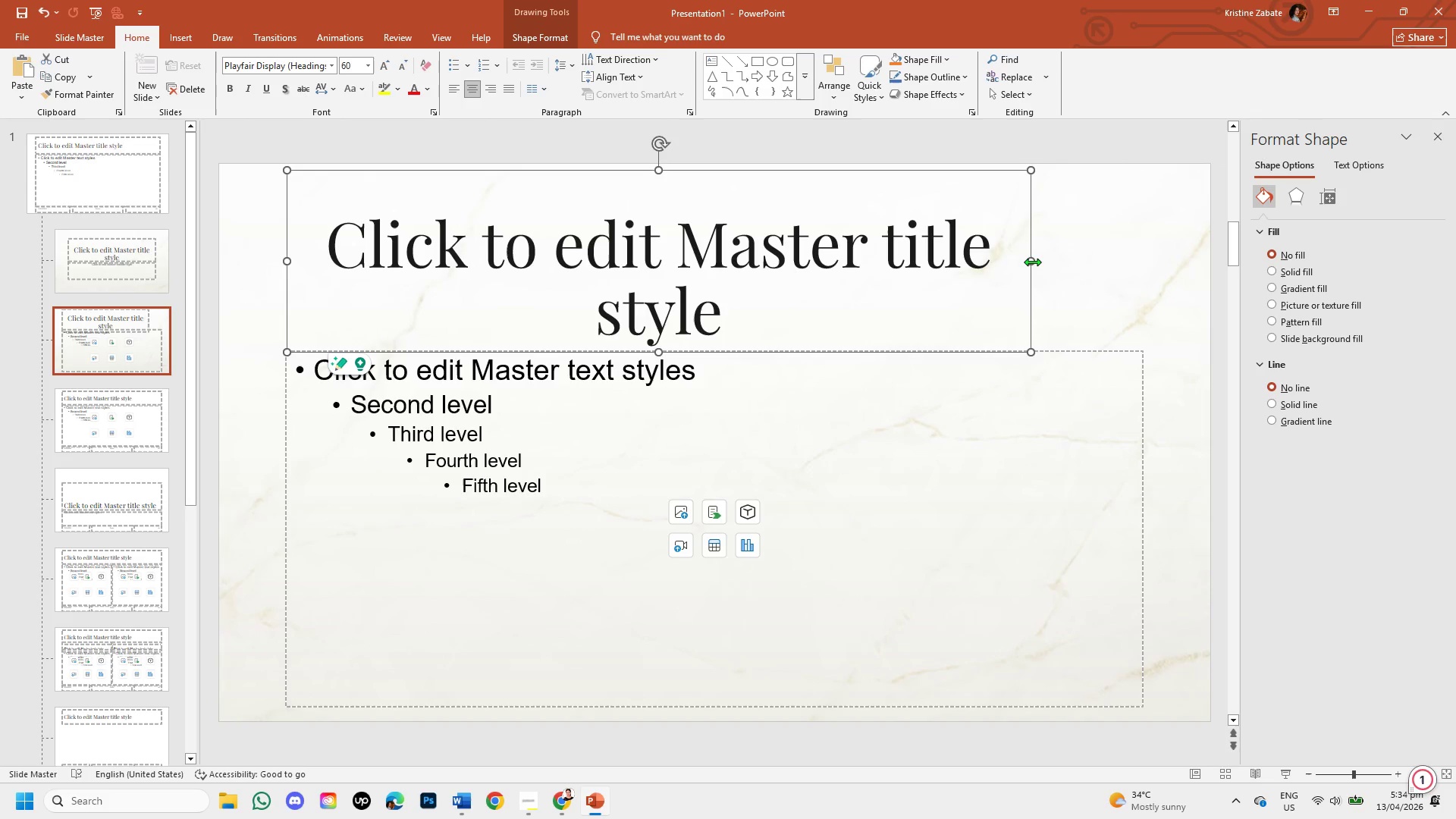 
wait(18.8)
 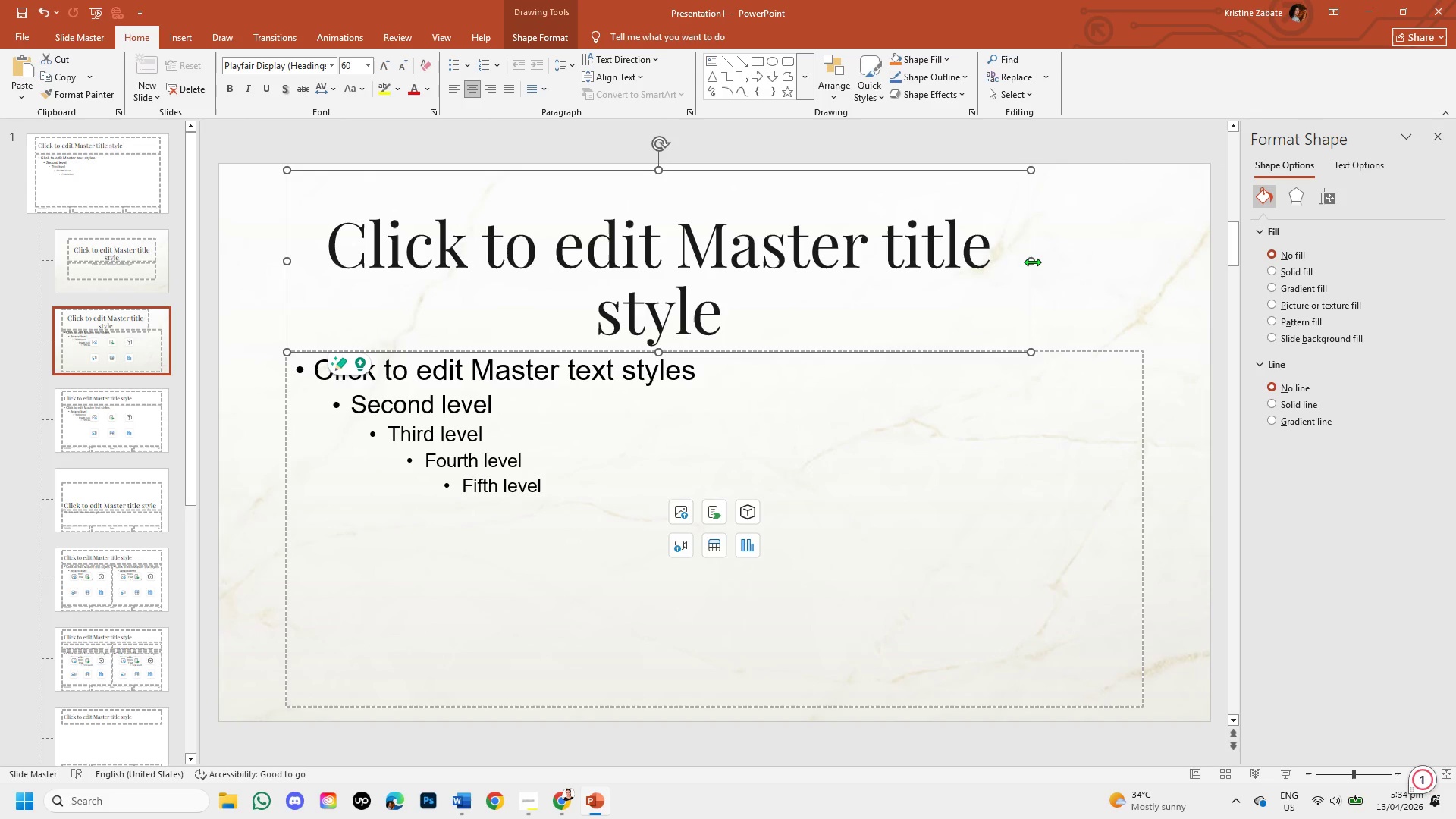 
left_click_drag(start_coordinate=[1032, 262], to_coordinate=[794, 306])
 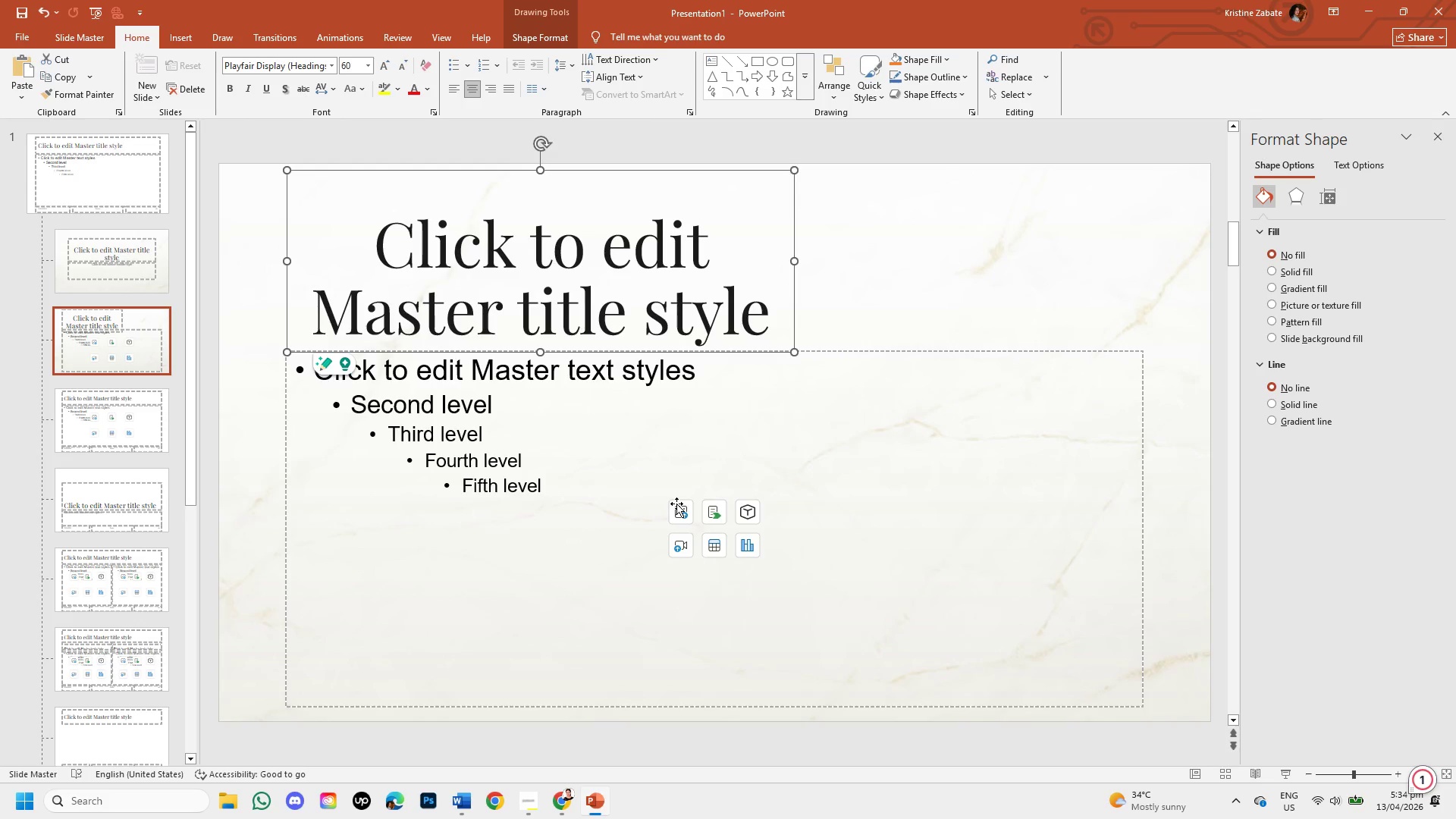 
wait(6.2)
 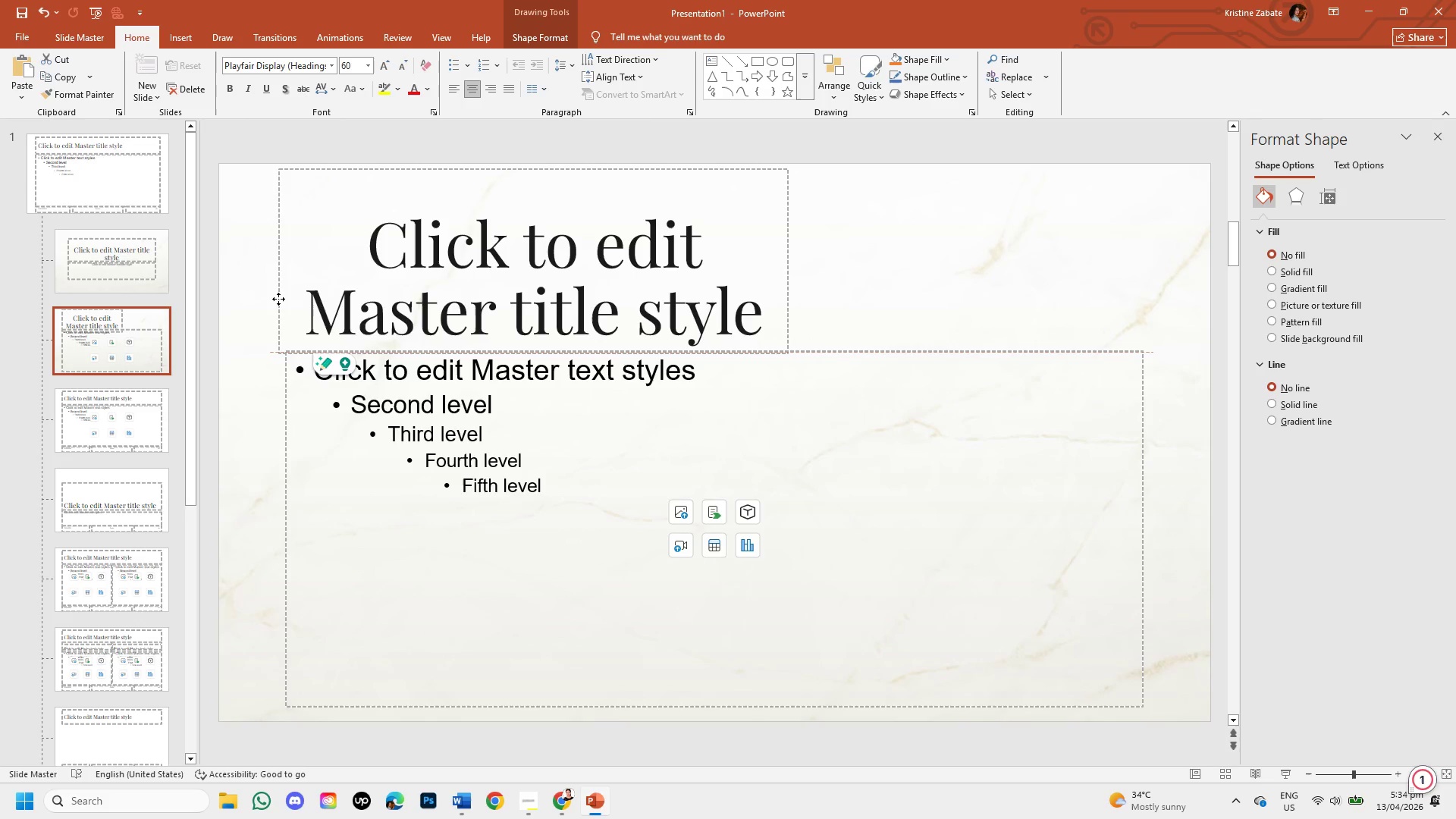 
left_click_drag(start_coordinate=[790, 262], to_coordinate=[922, 264])
 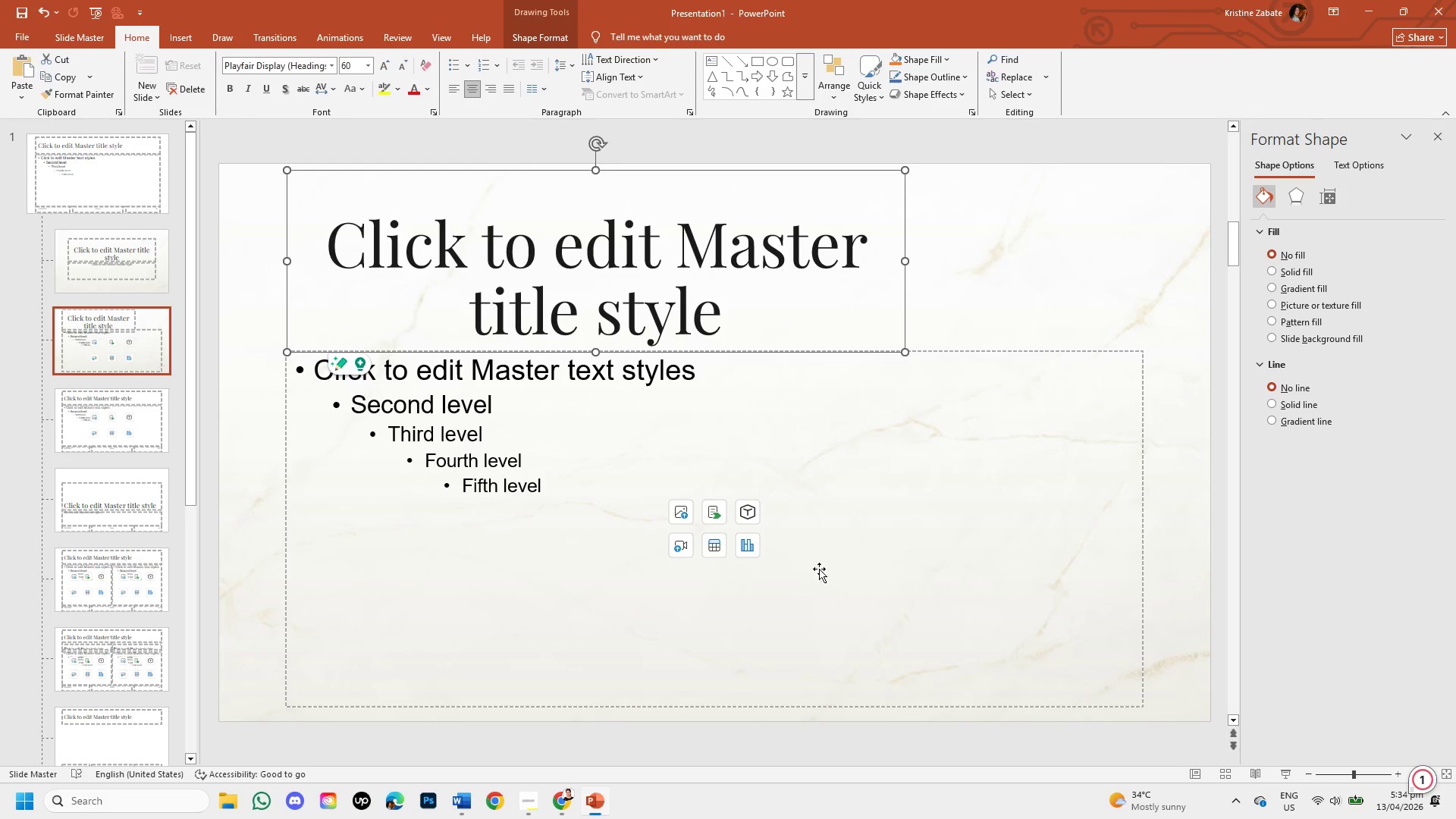 
left_click([1143, 479])
 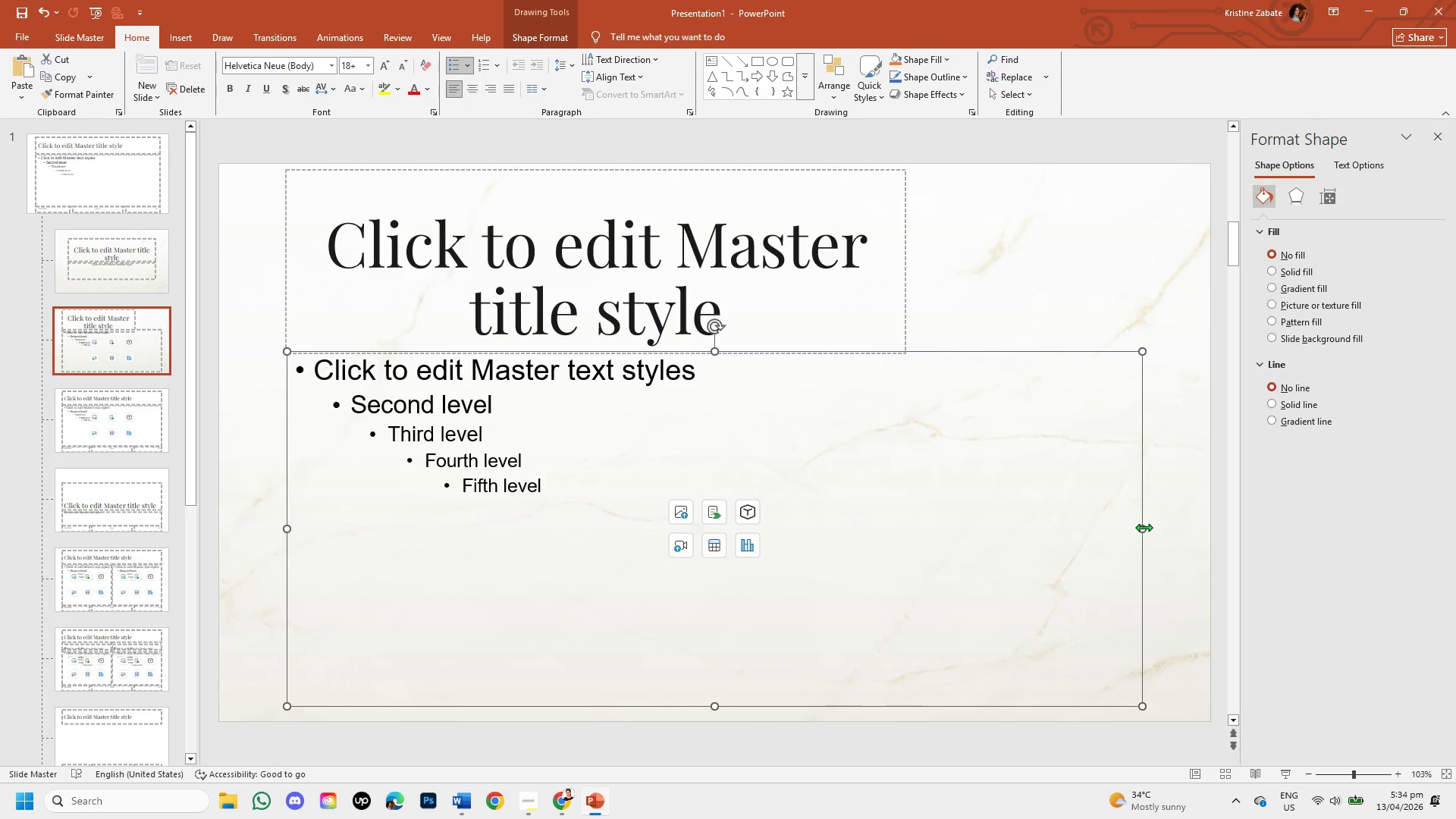 
left_click_drag(start_coordinate=[1144, 527], to_coordinate=[758, 495])
 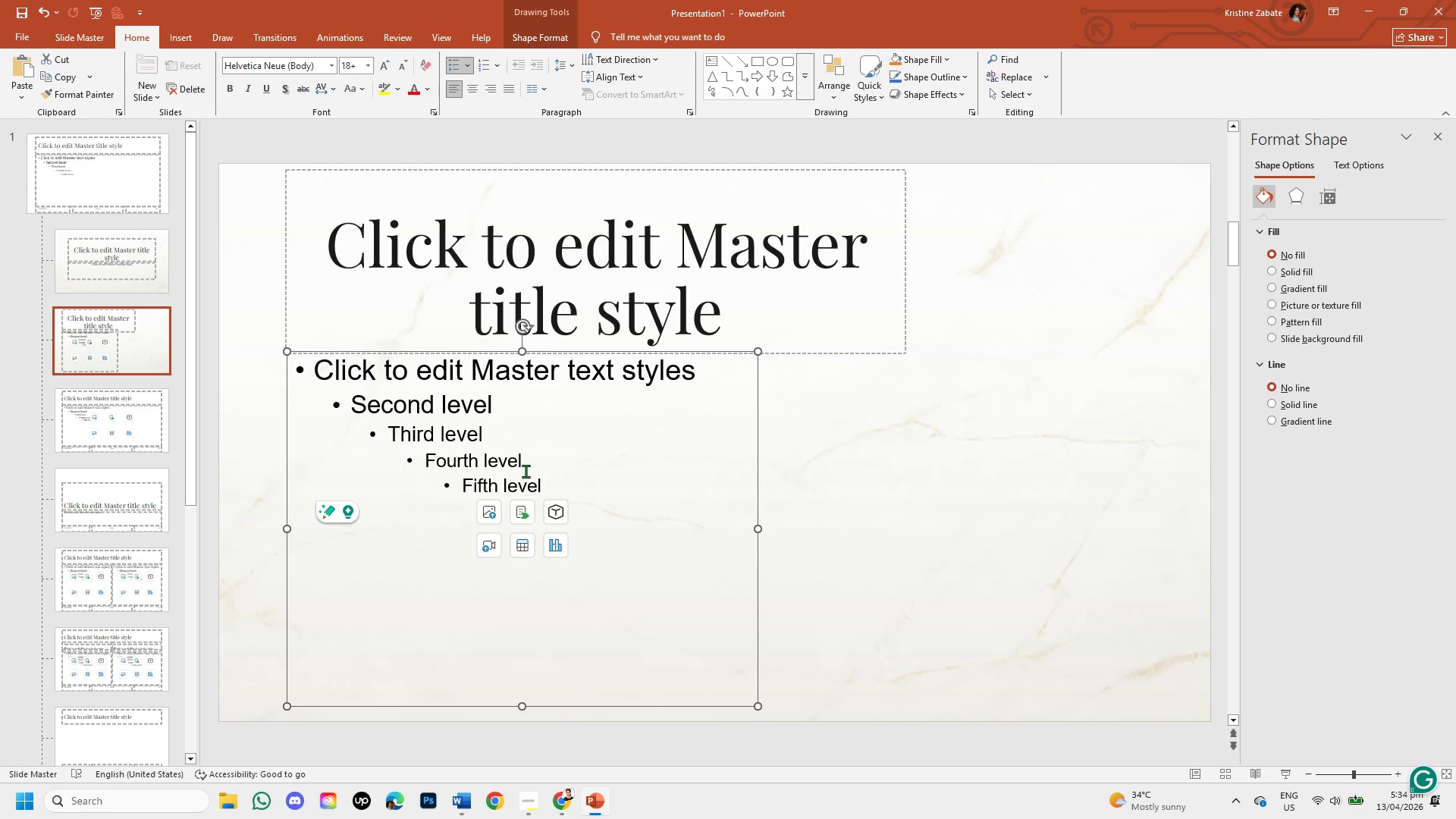 
left_click([545, 487])
 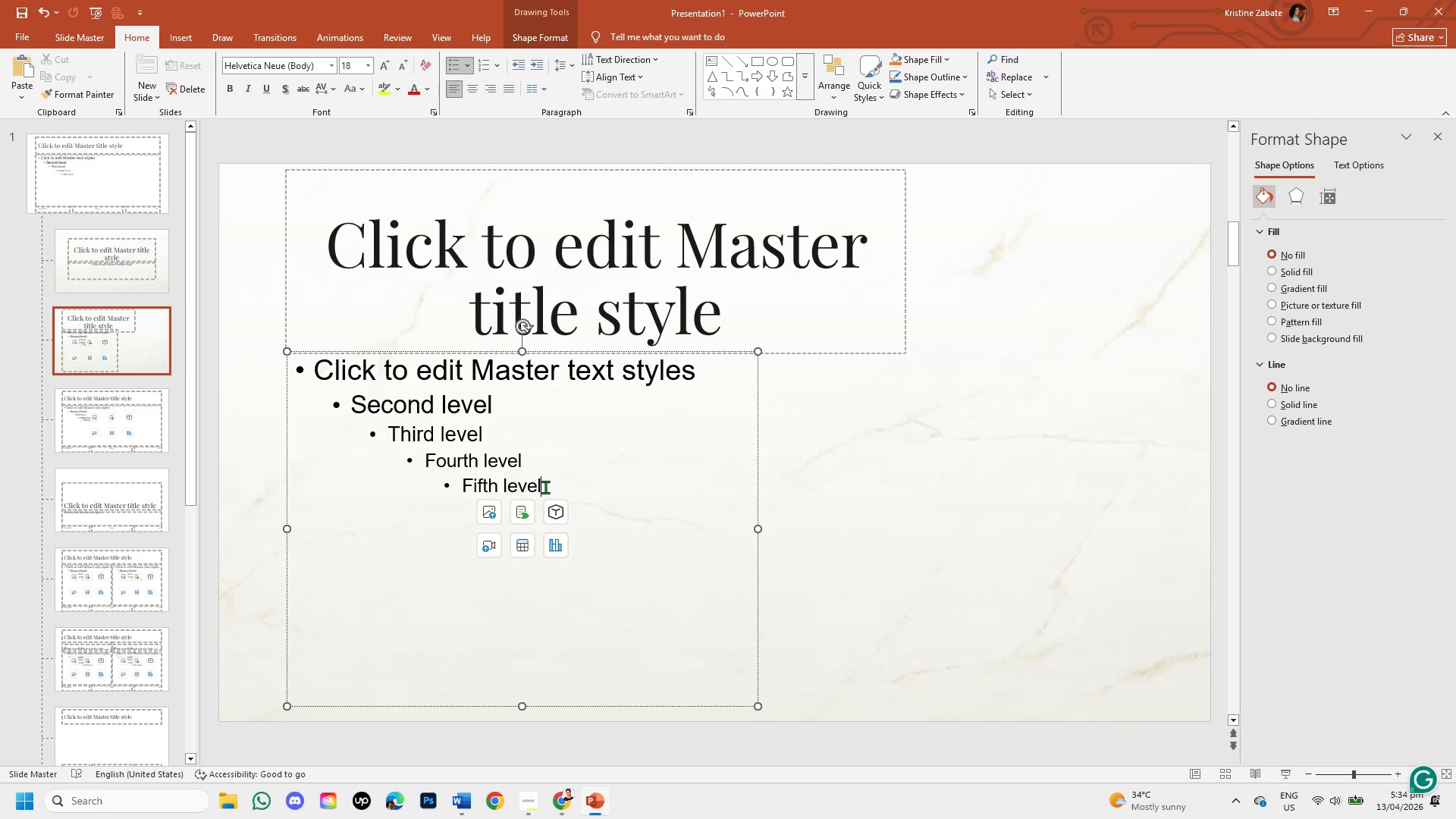 
hold_key(key=Backspace, duration=1.52)
 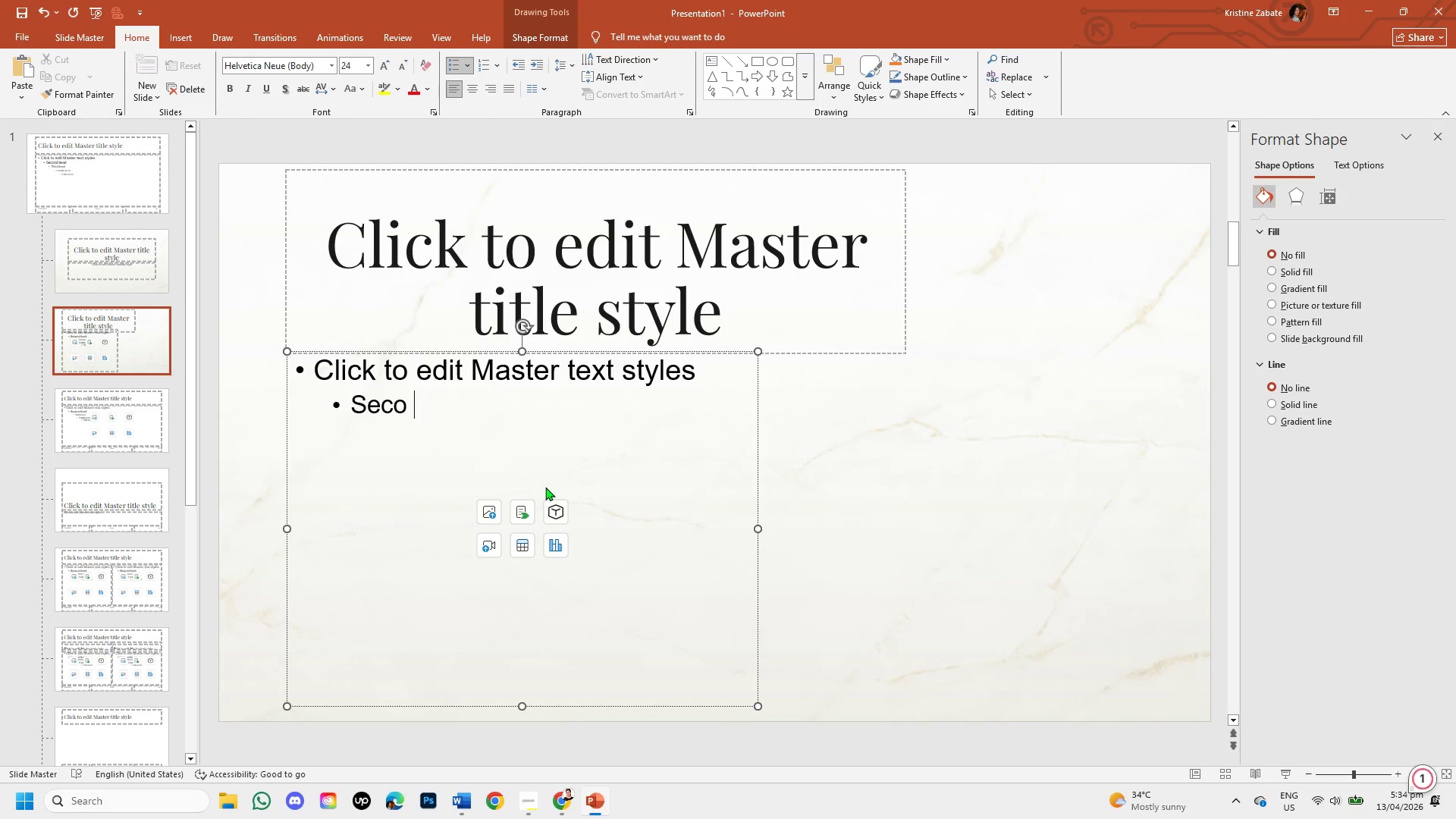 
hold_key(key=Backspace, duration=0.53)
 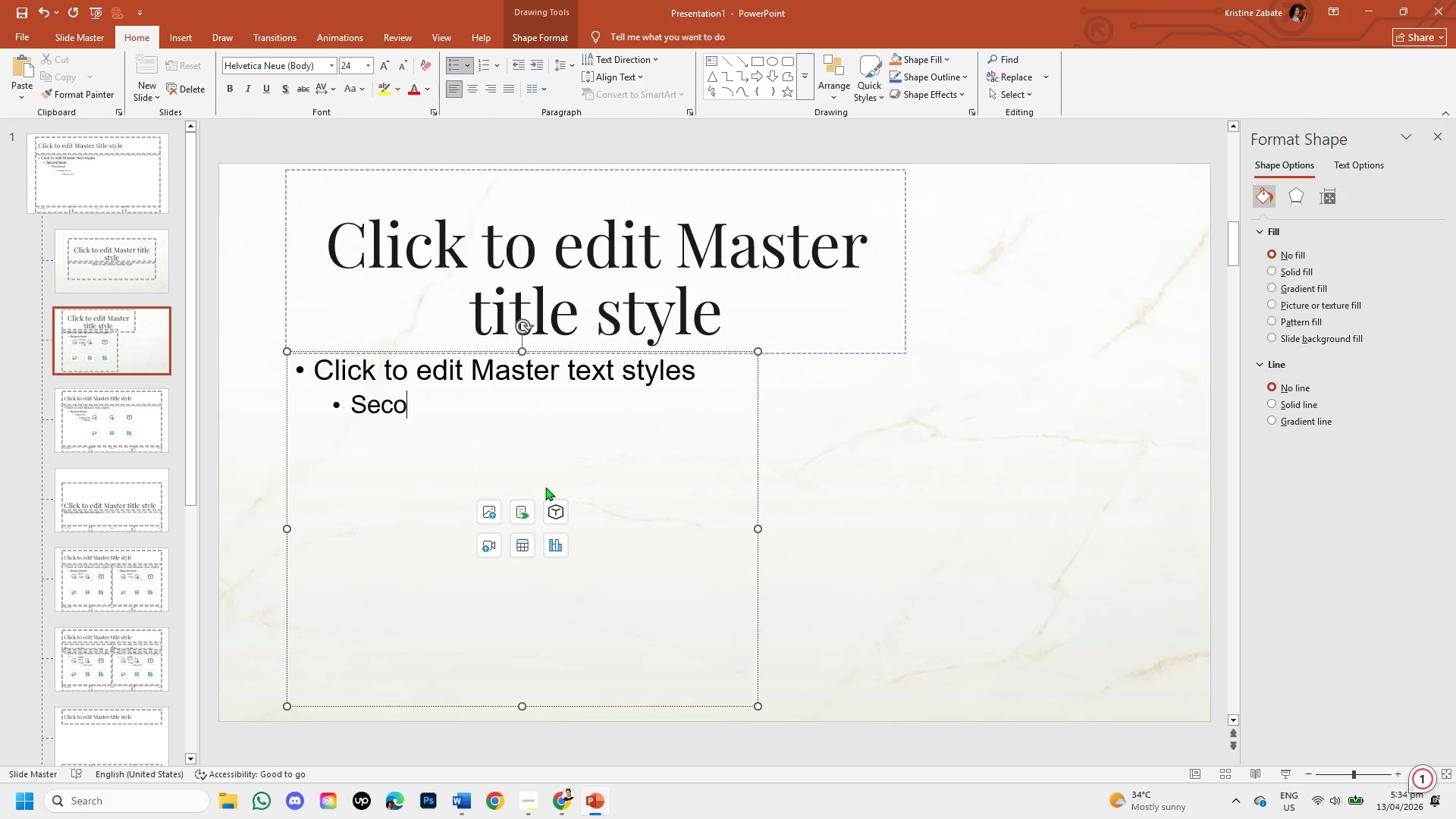 
hold_key(key=Backspace, duration=0.73)
 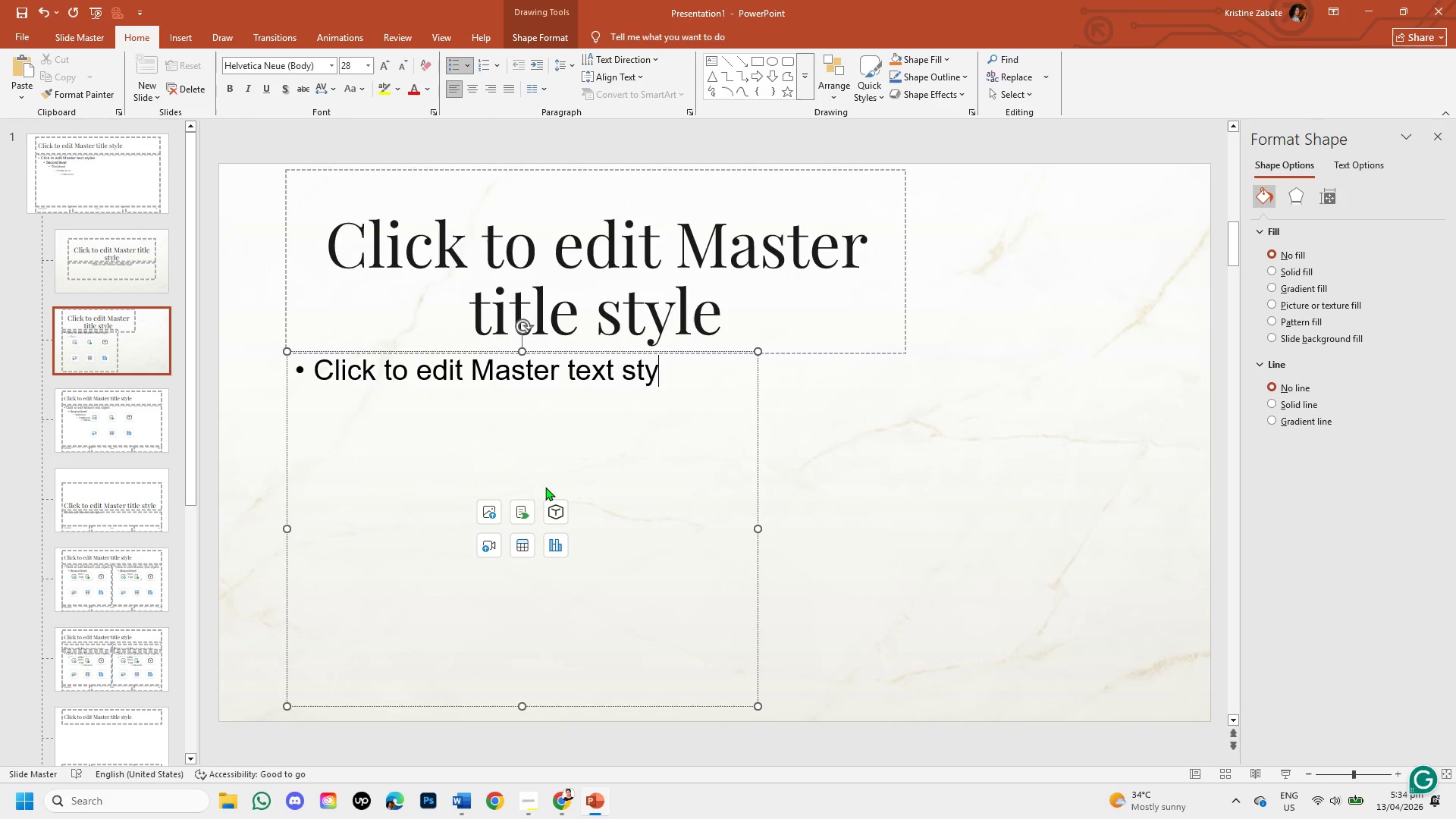 
hold_key(key=Backspace, duration=8.28)
 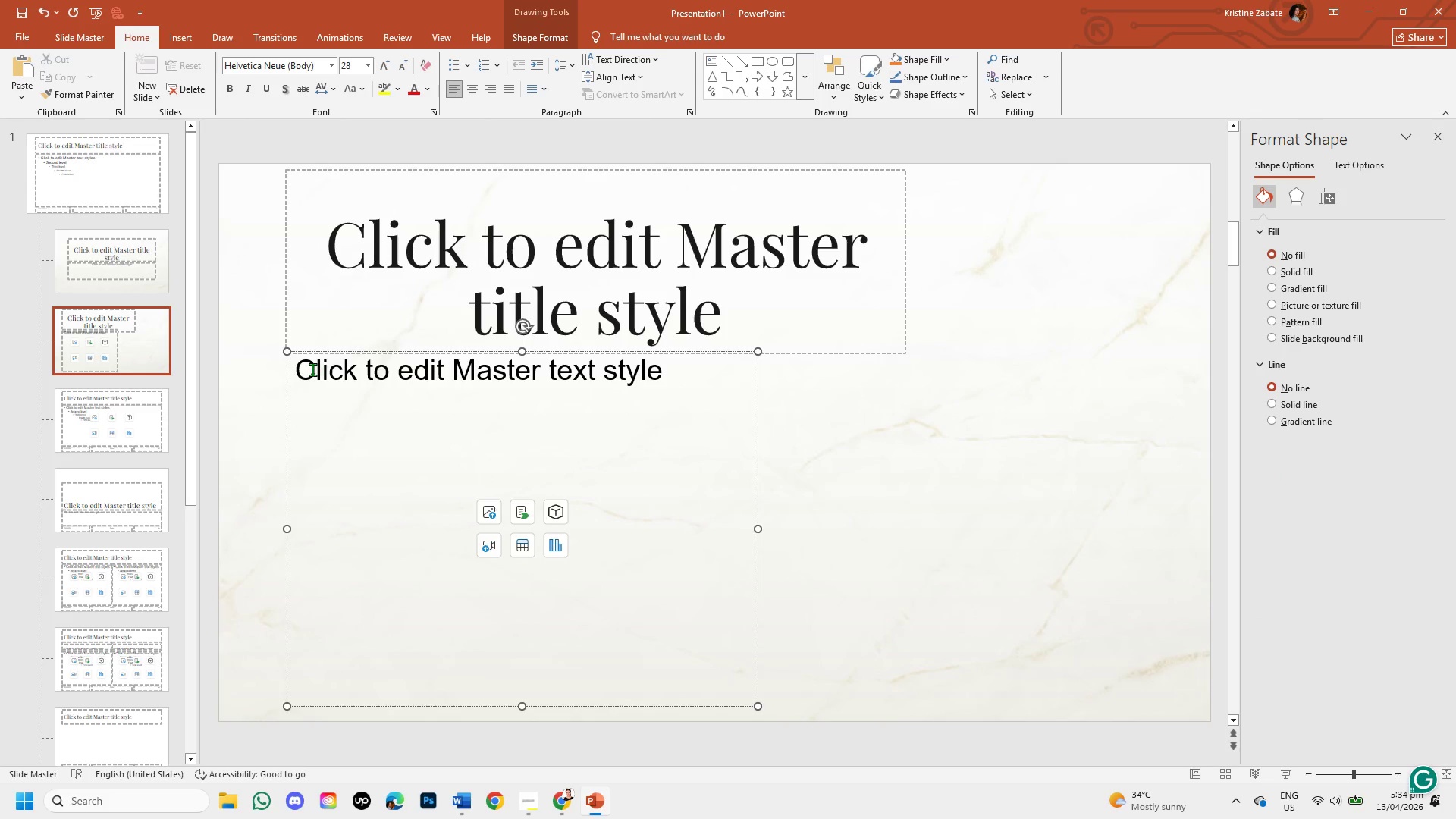 
type(le)
 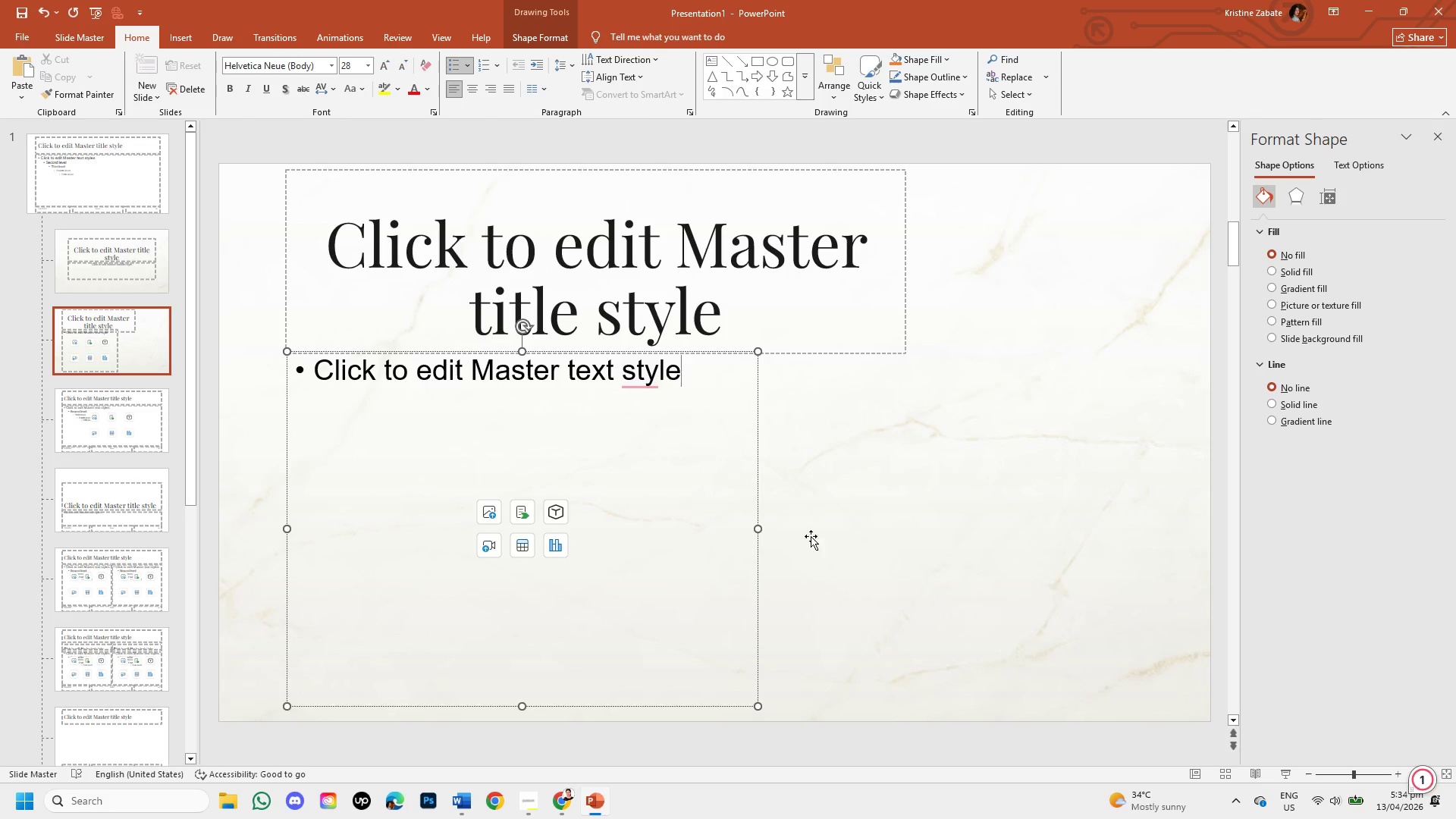 
left_click([854, 457])
 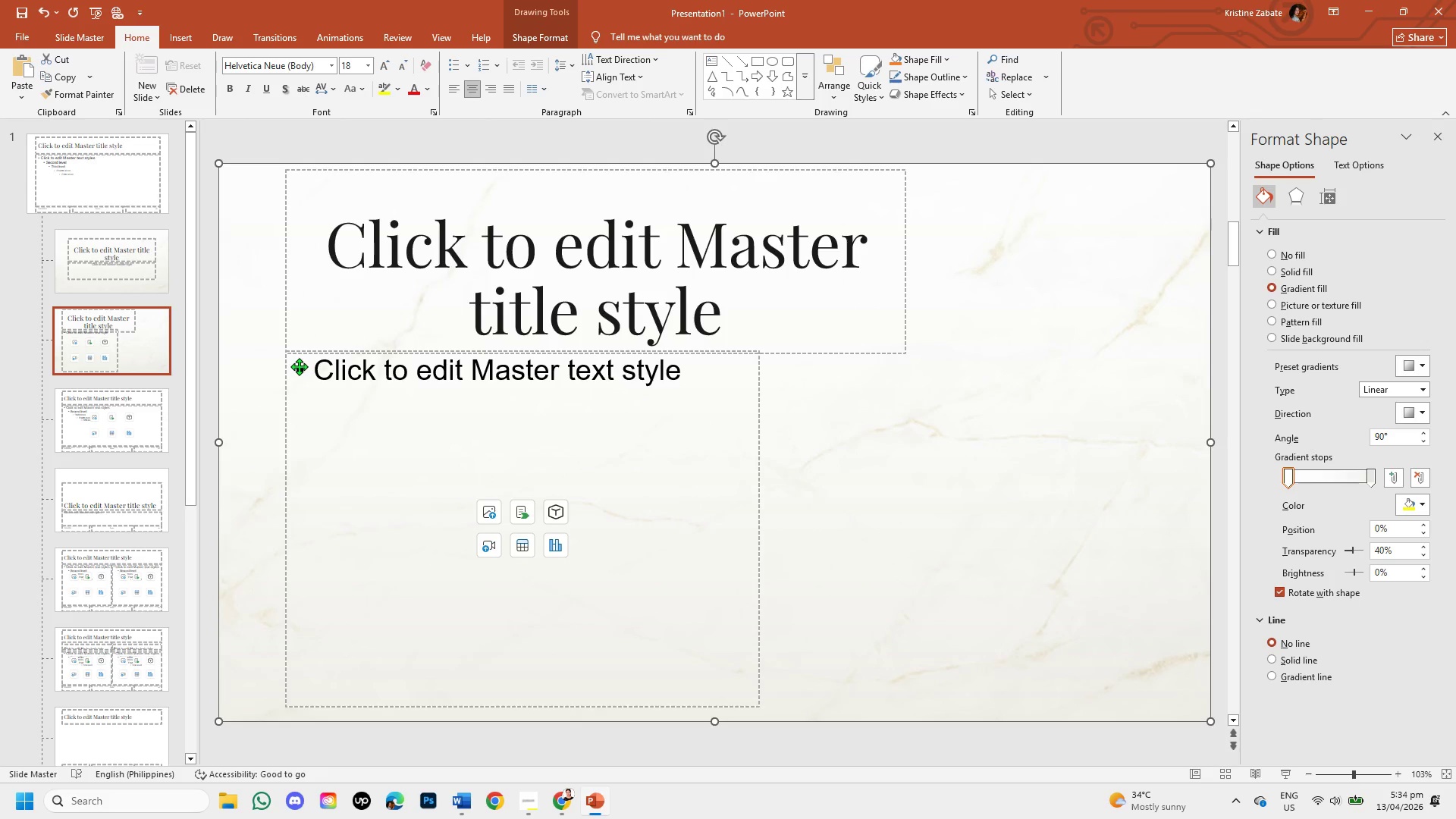 
left_click([312, 369])
 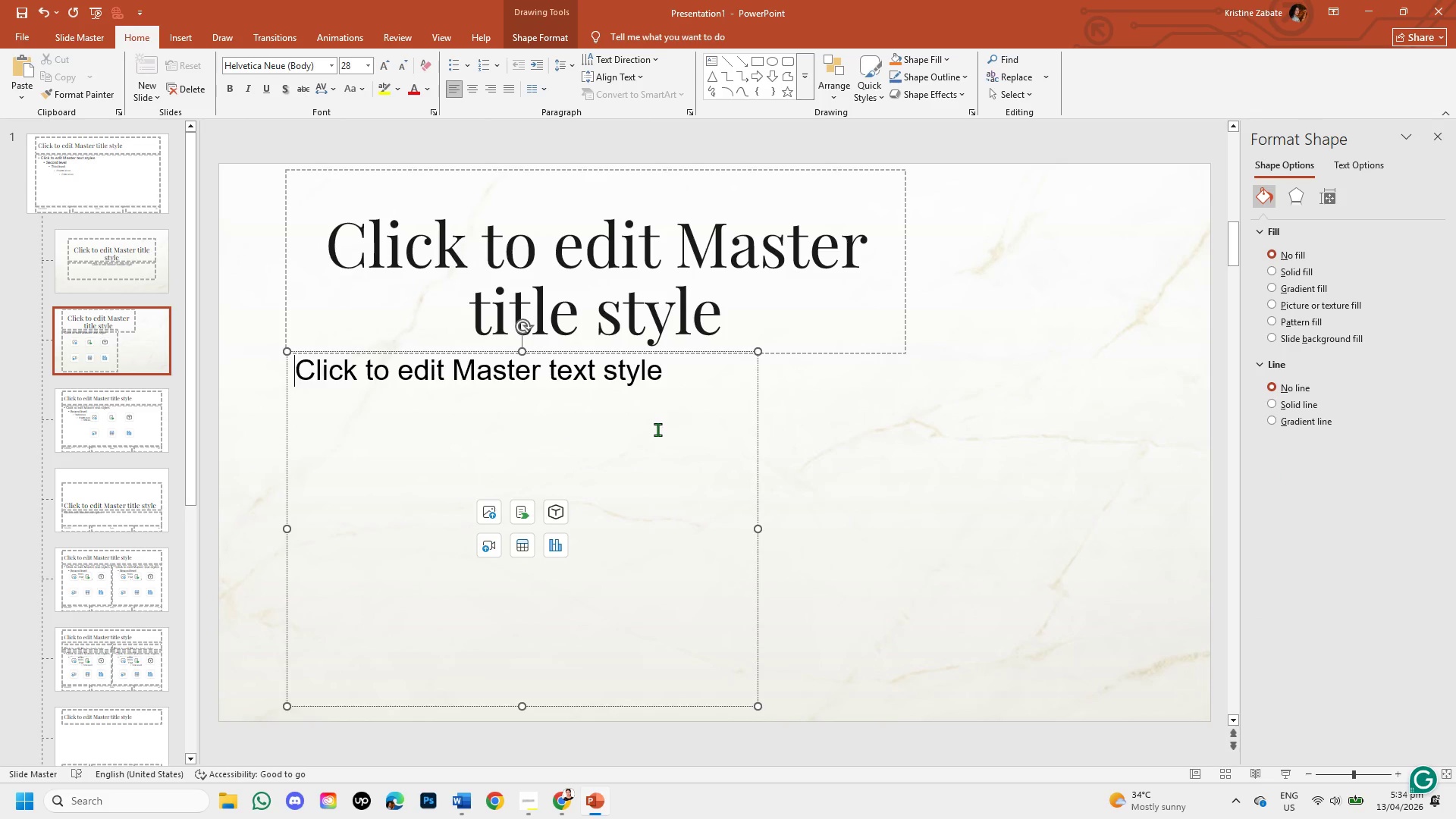 
left_click([868, 474])
 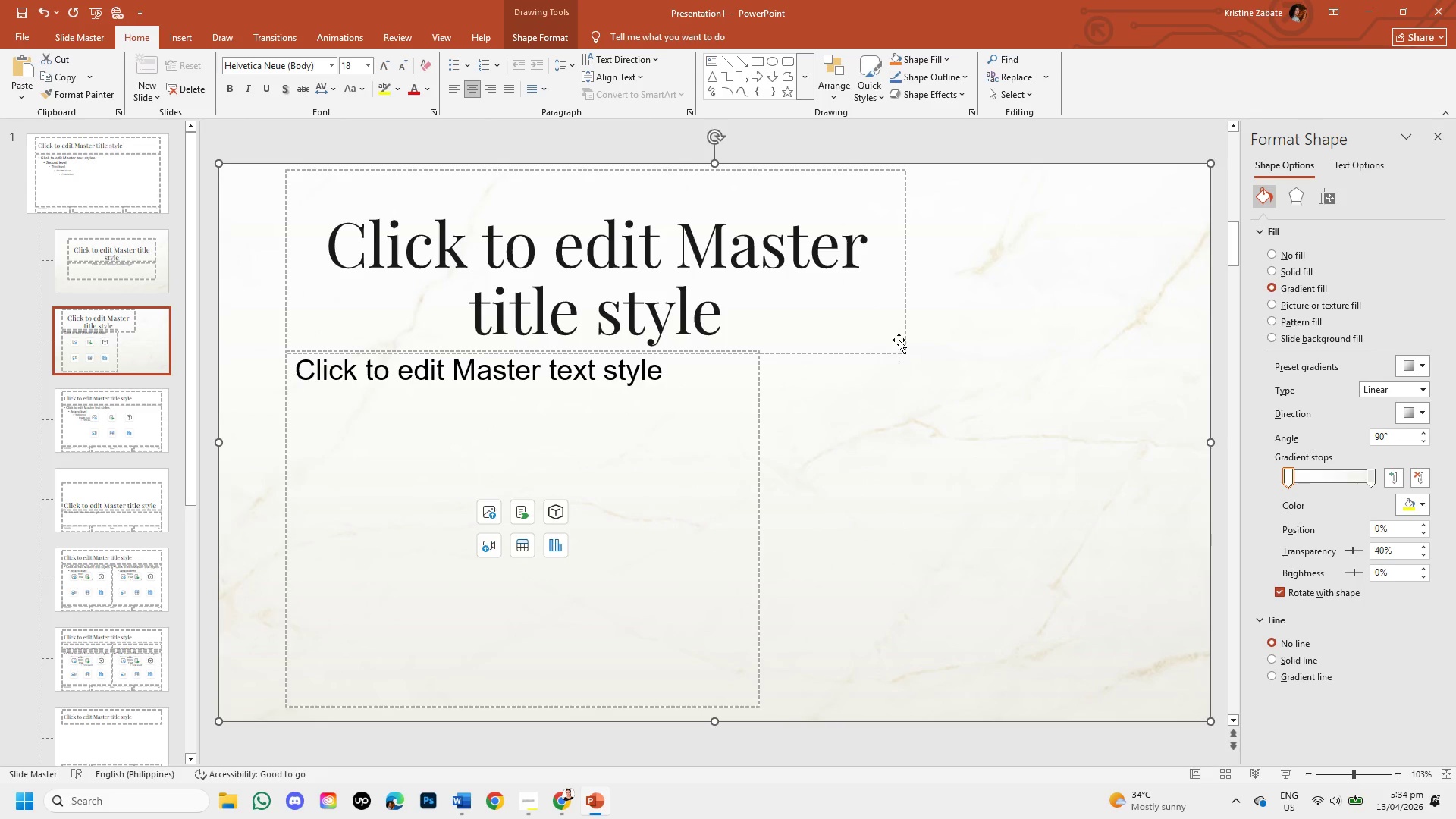 
left_click([905, 320])
 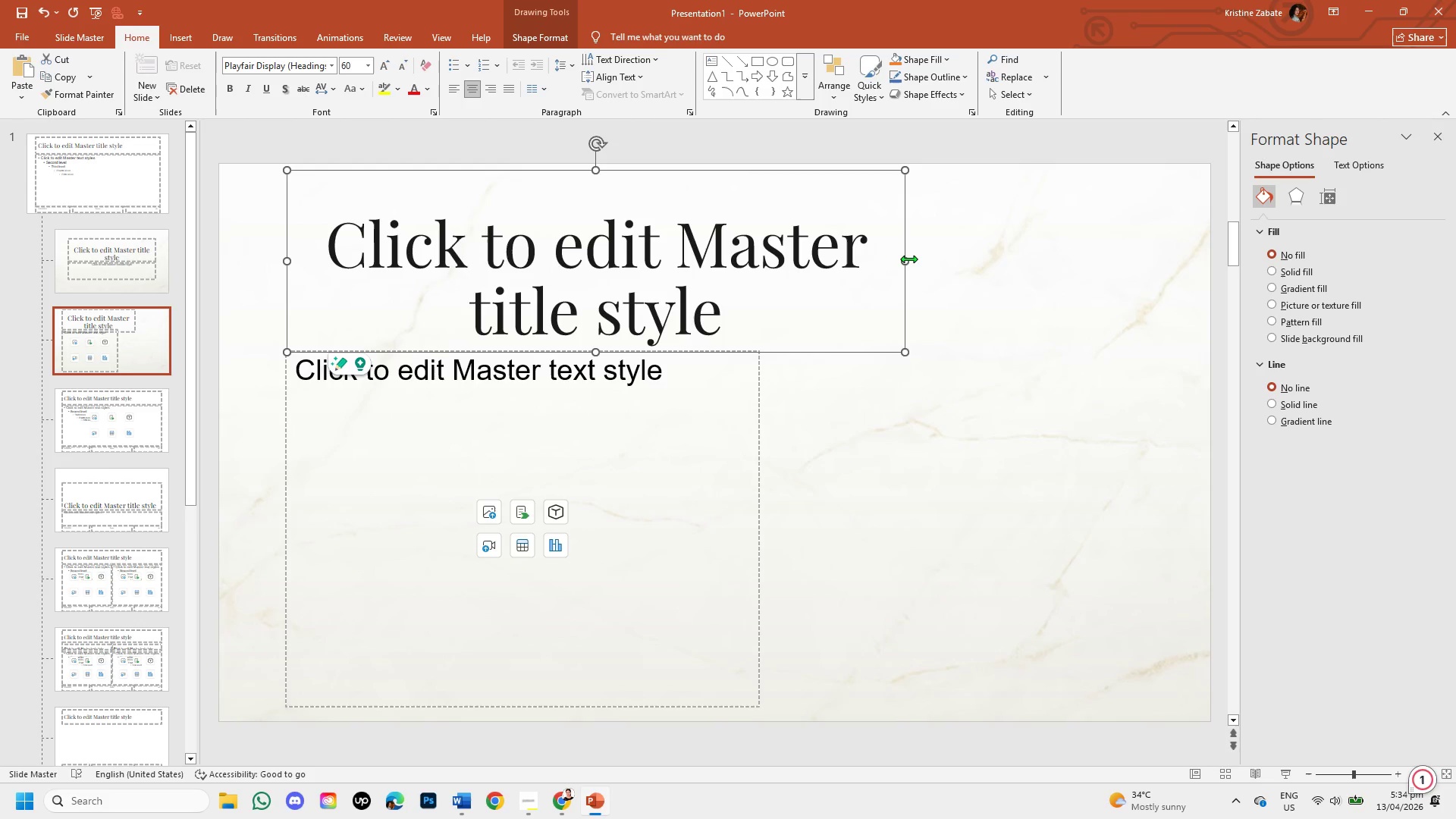 
left_click_drag(start_coordinate=[908, 262], to_coordinate=[803, 265])
 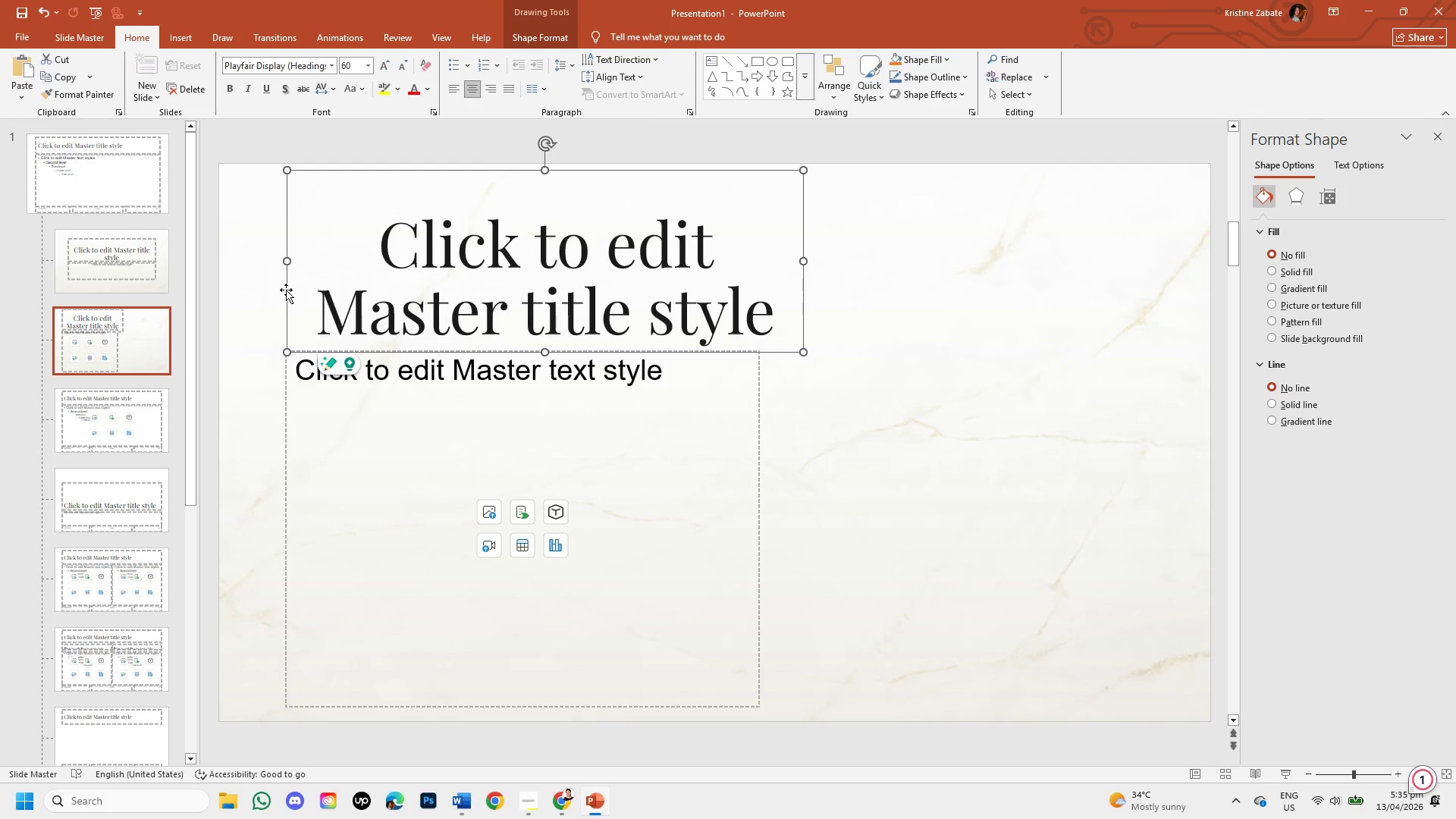 
left_click_drag(start_coordinate=[286, 290], to_coordinate=[281, 290])
 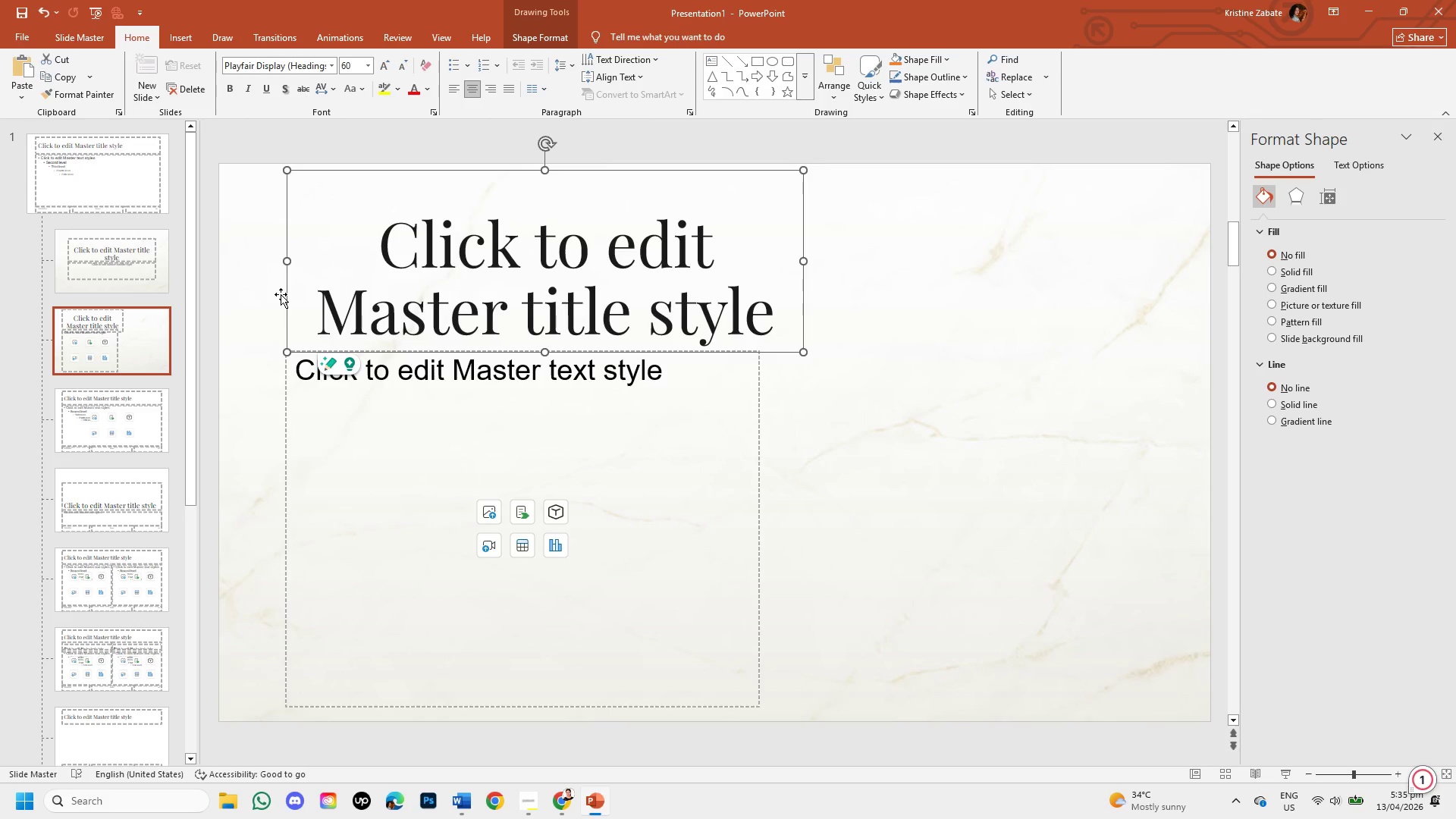 
wait(5.58)
 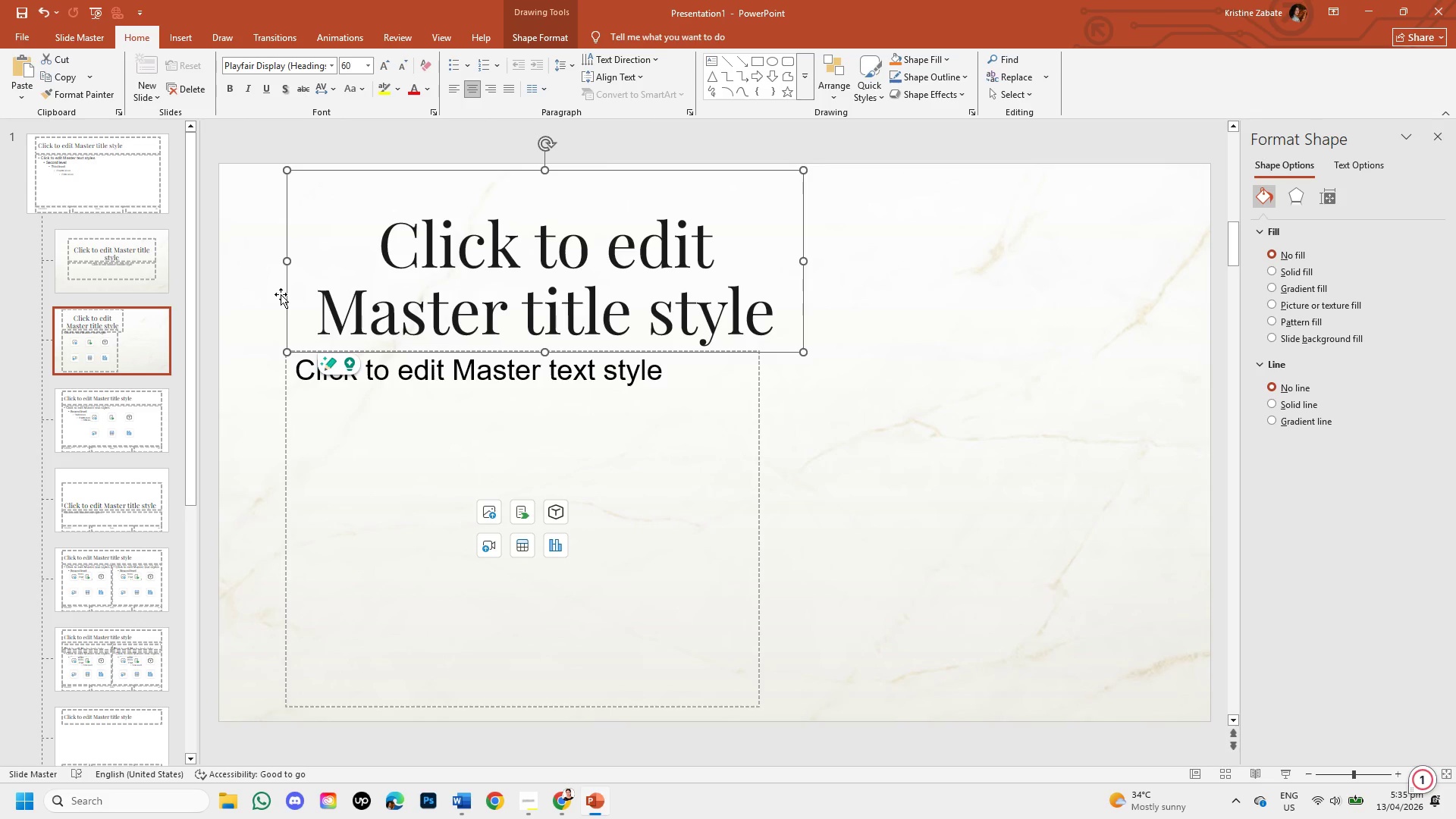 
key(ArrowUp)
 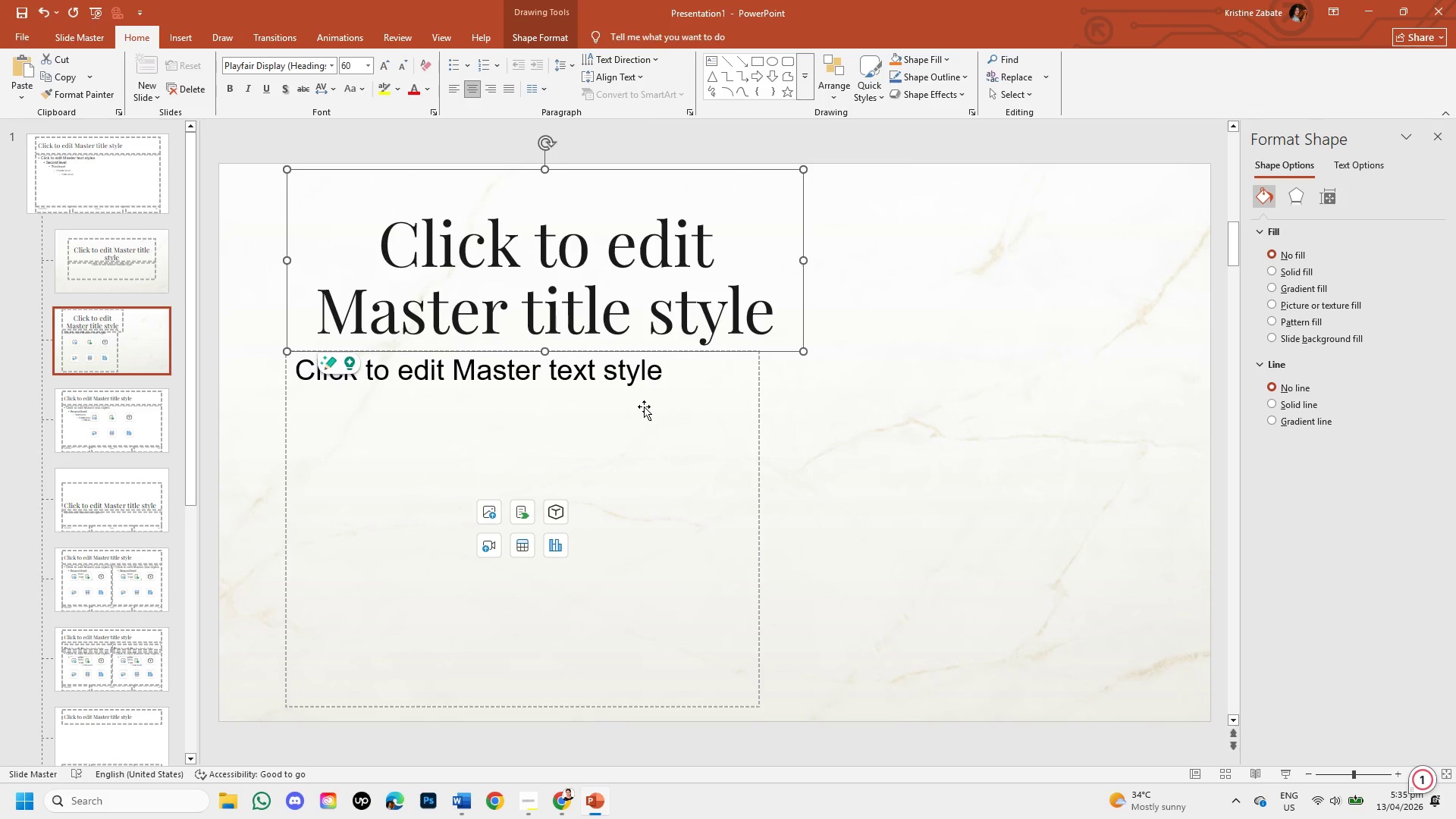 
key(ArrowUp)
 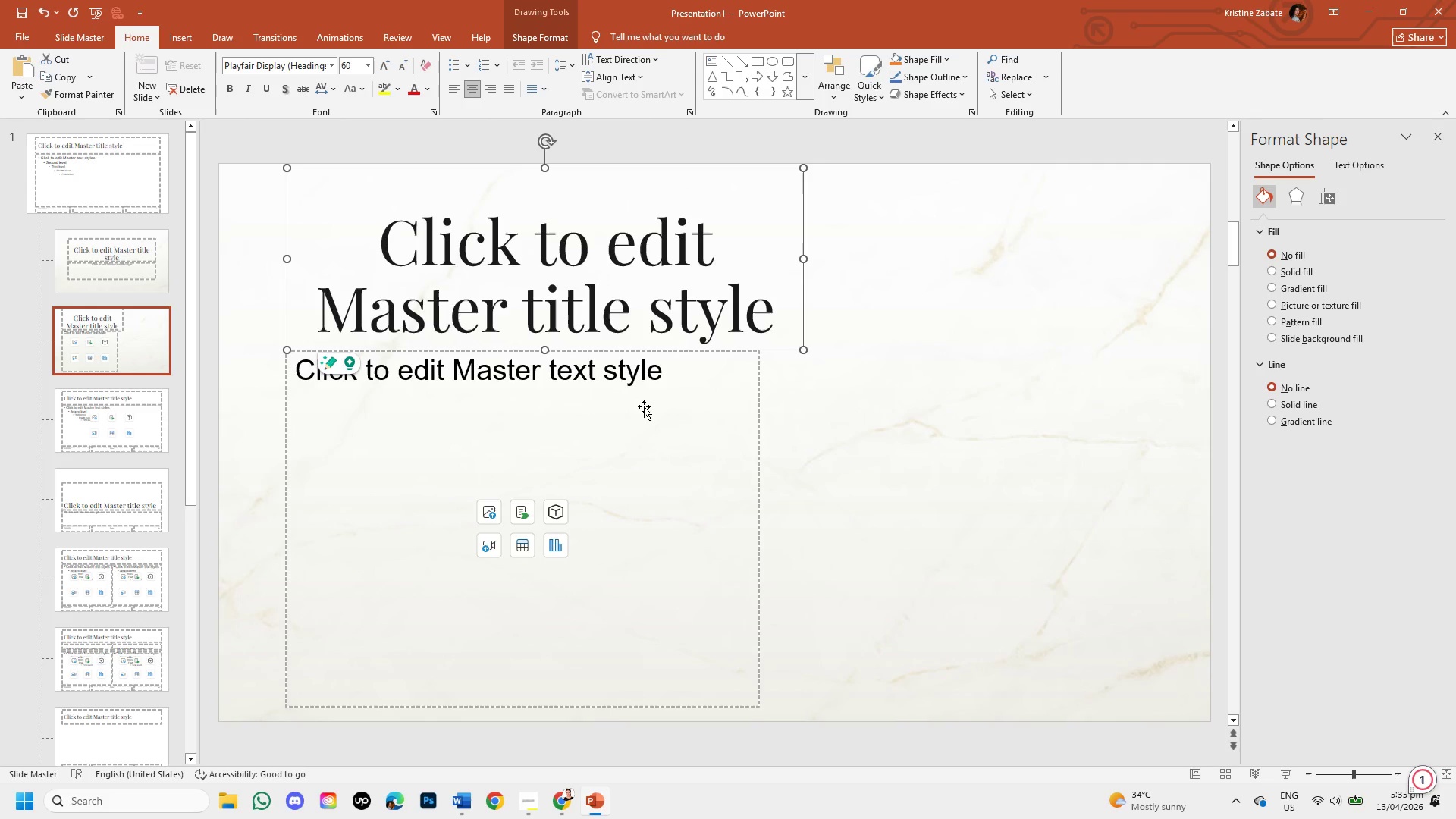 
key(ArrowUp)
 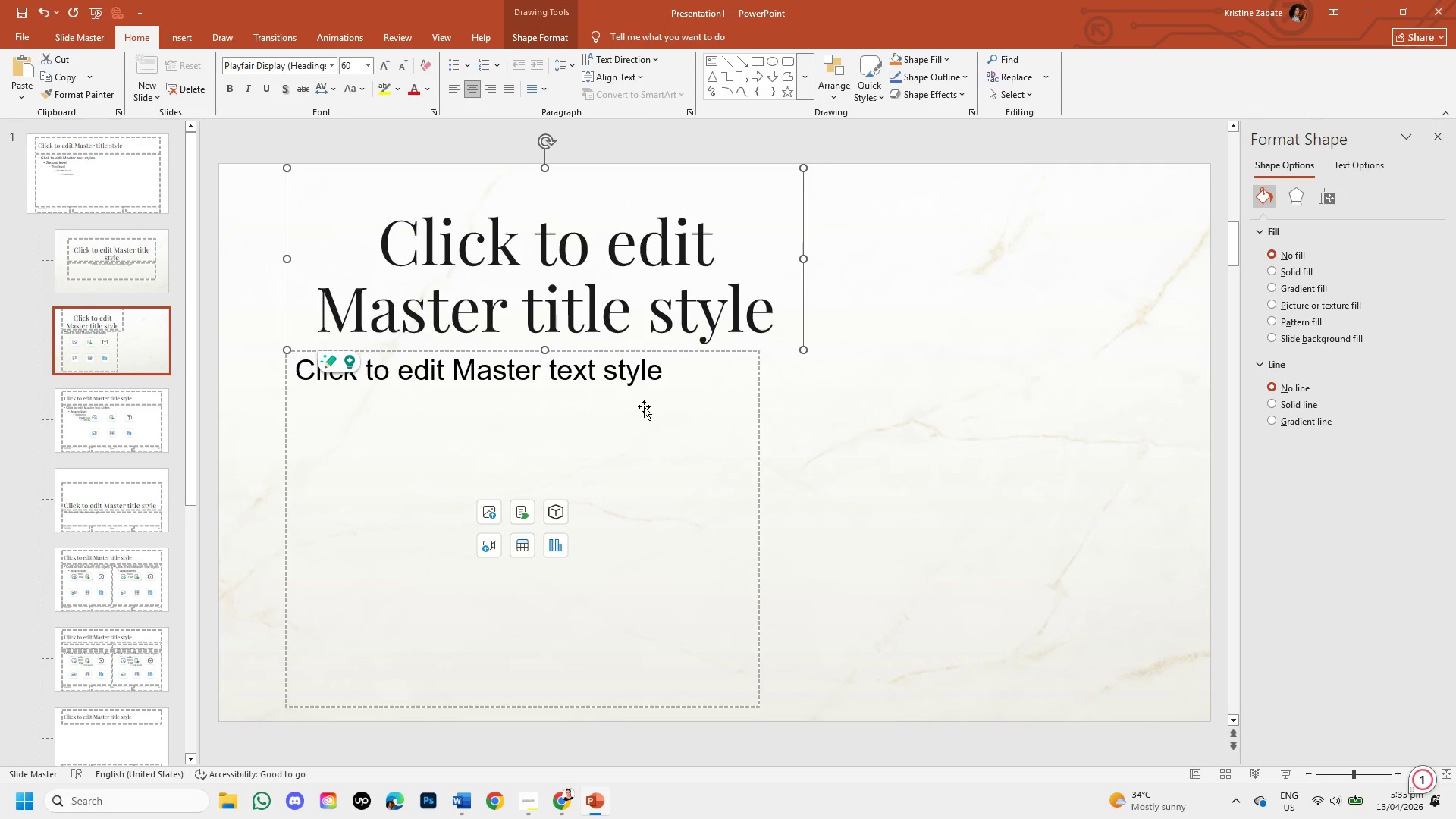 
key(ArrowLeft)
 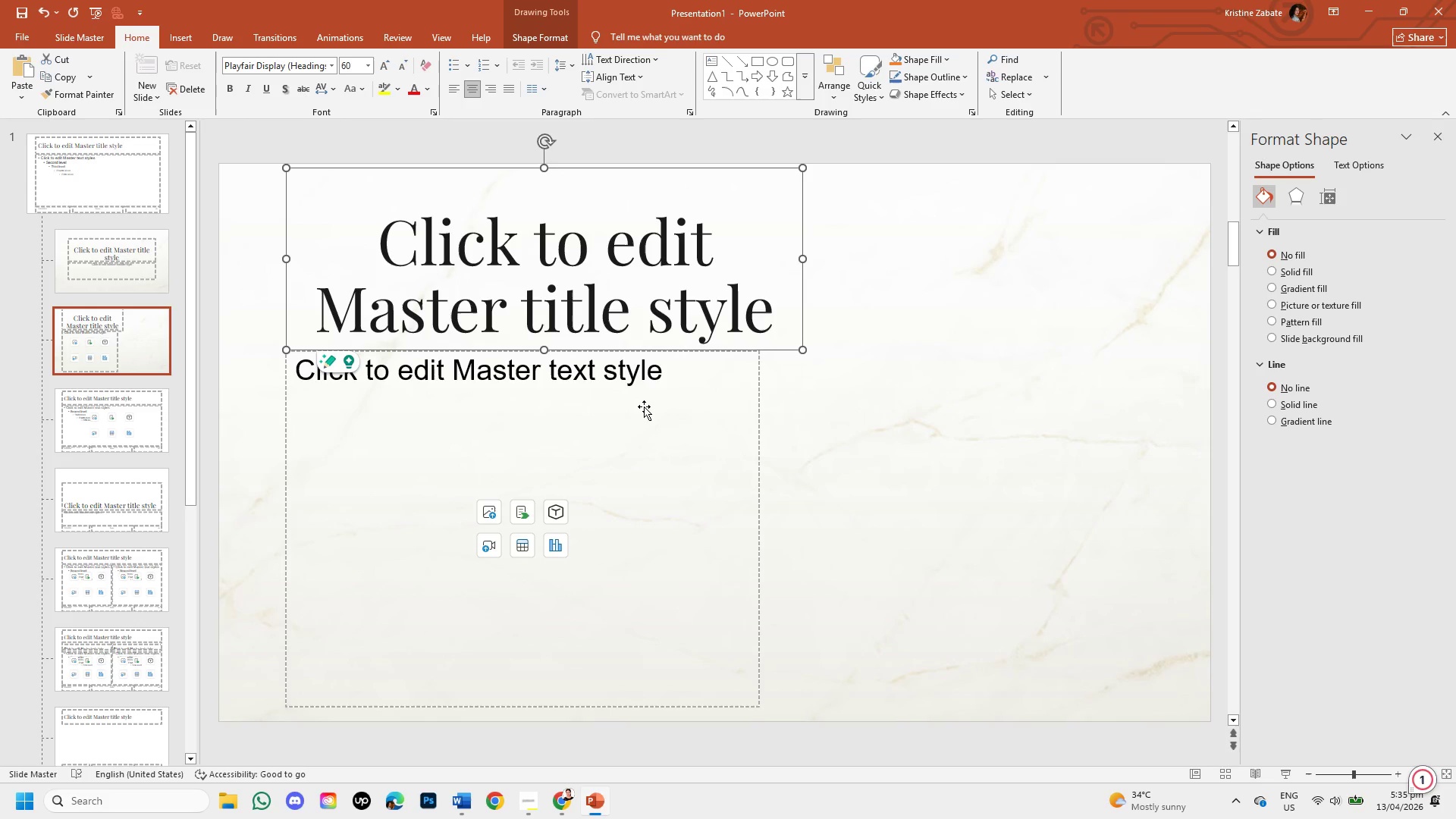 
key(ArrowLeft)
 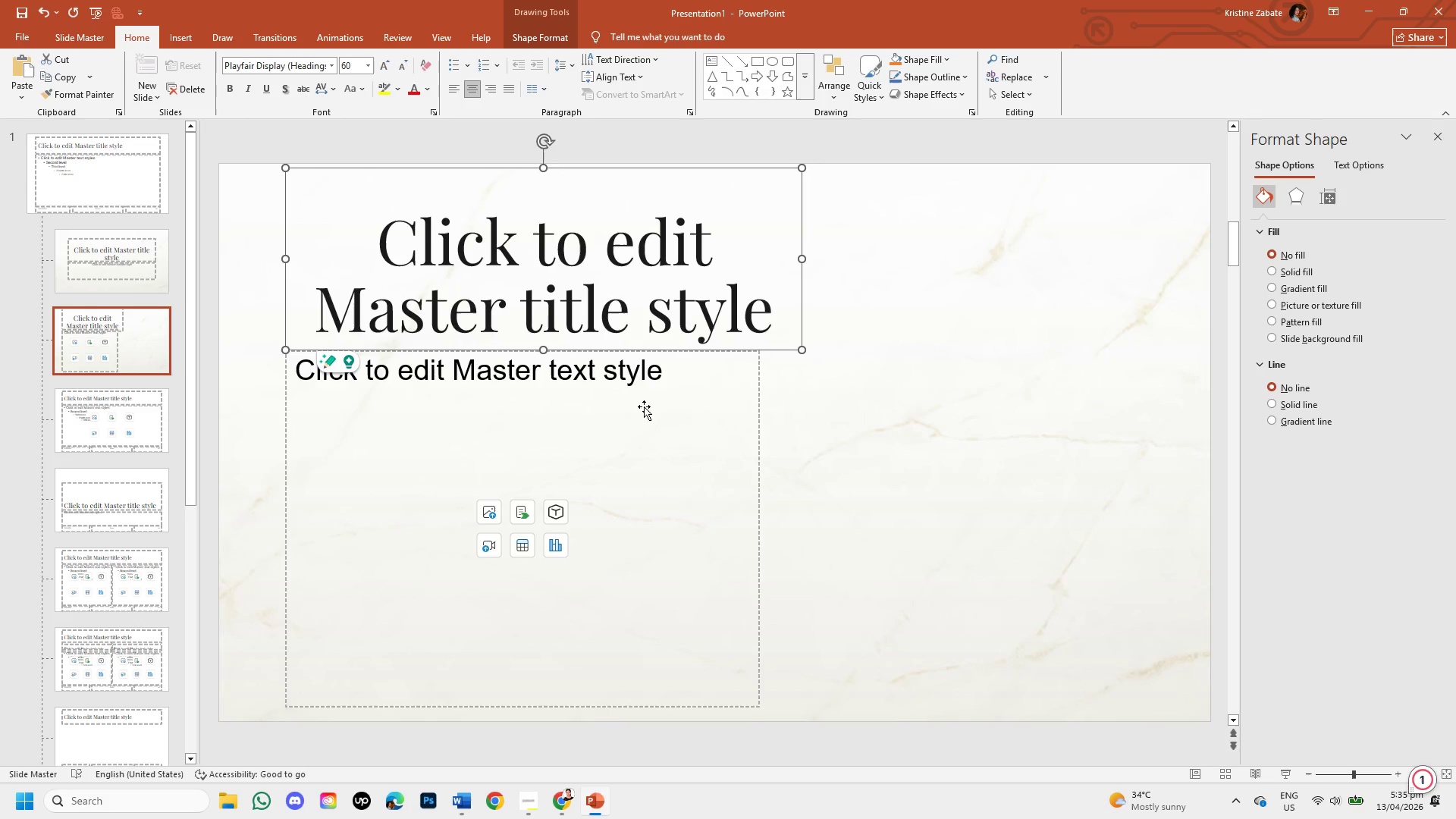 
key(ArrowLeft)
 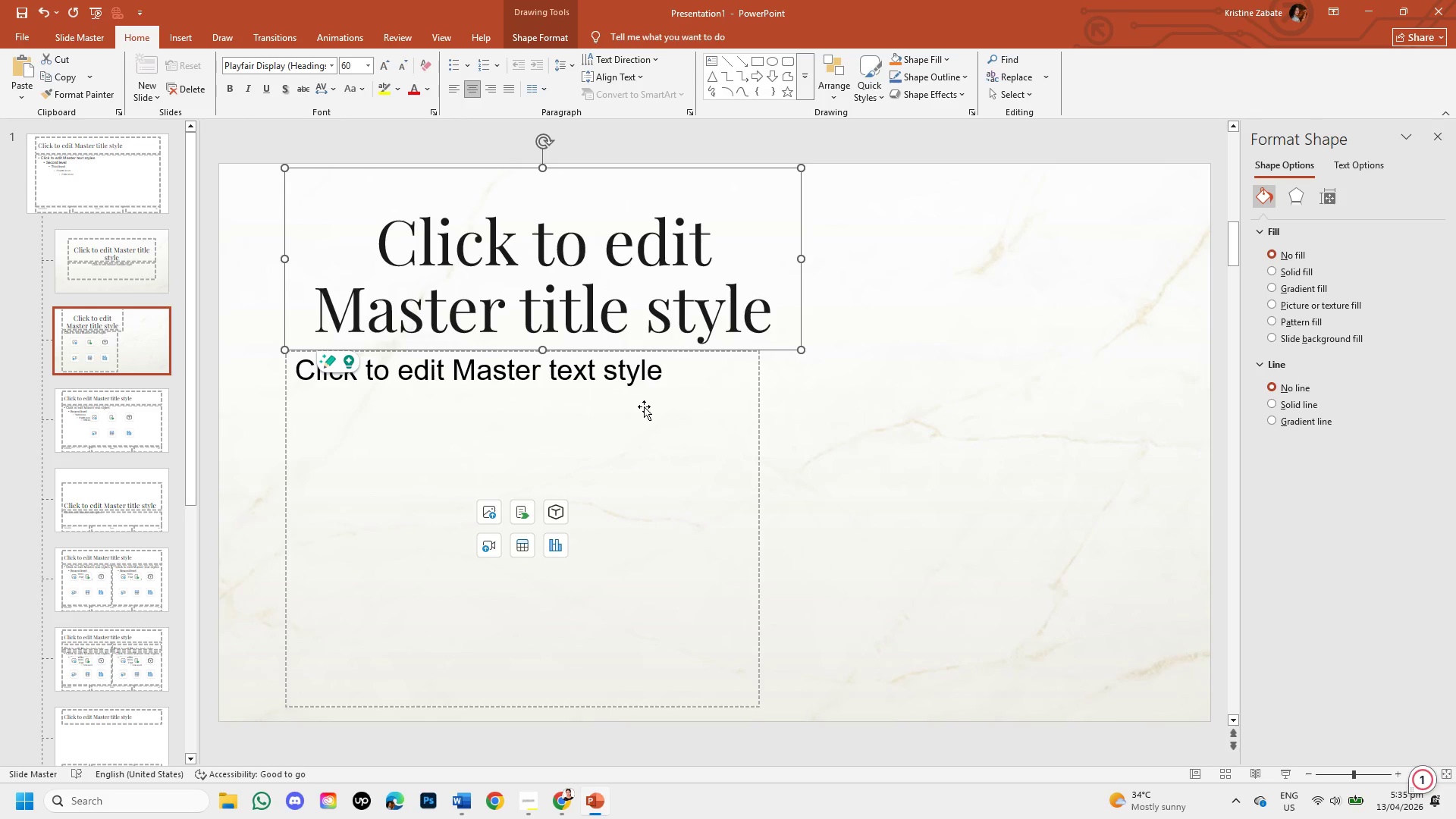 
key(ArrowLeft)
 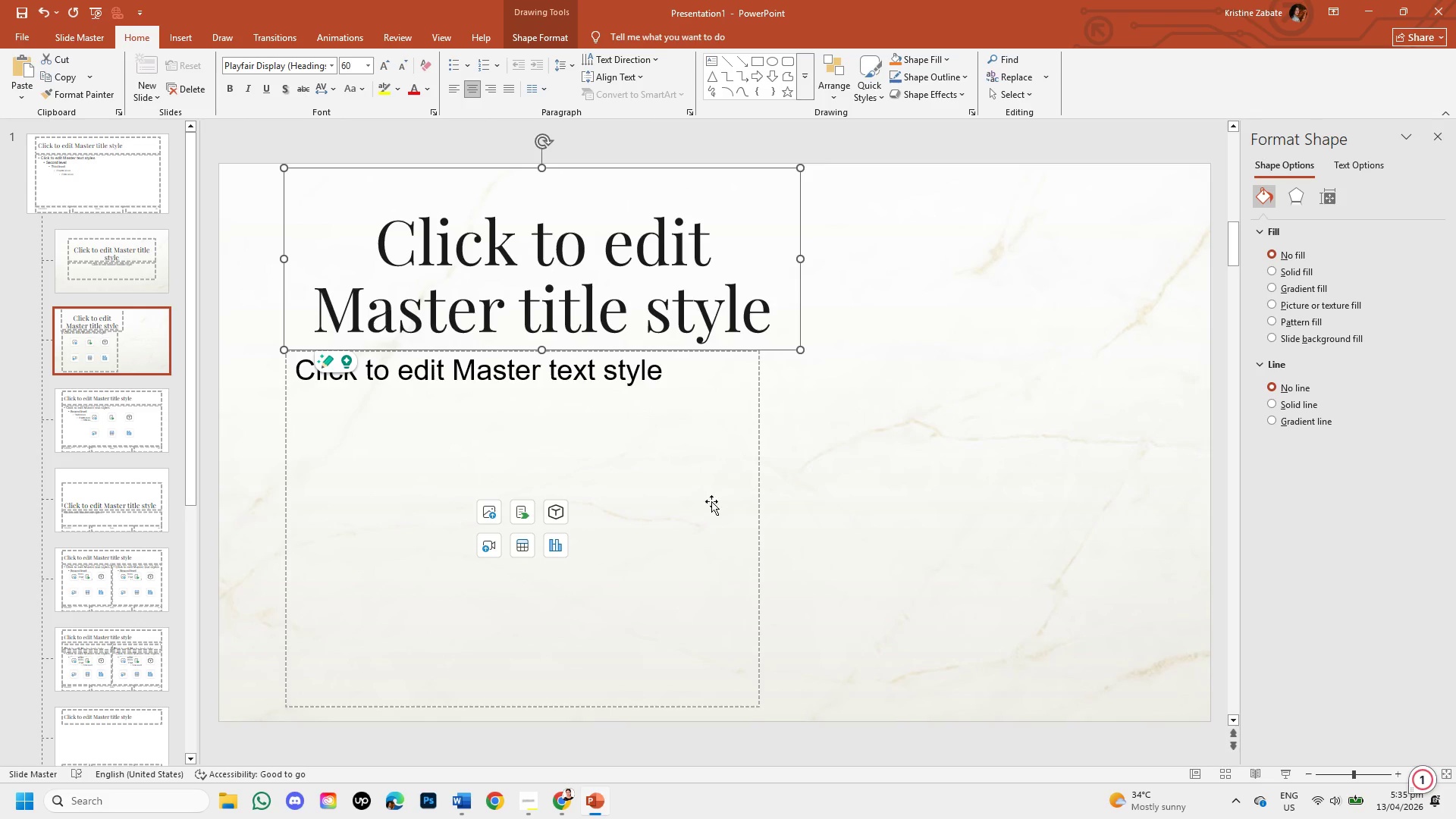 
left_click([914, 527])
 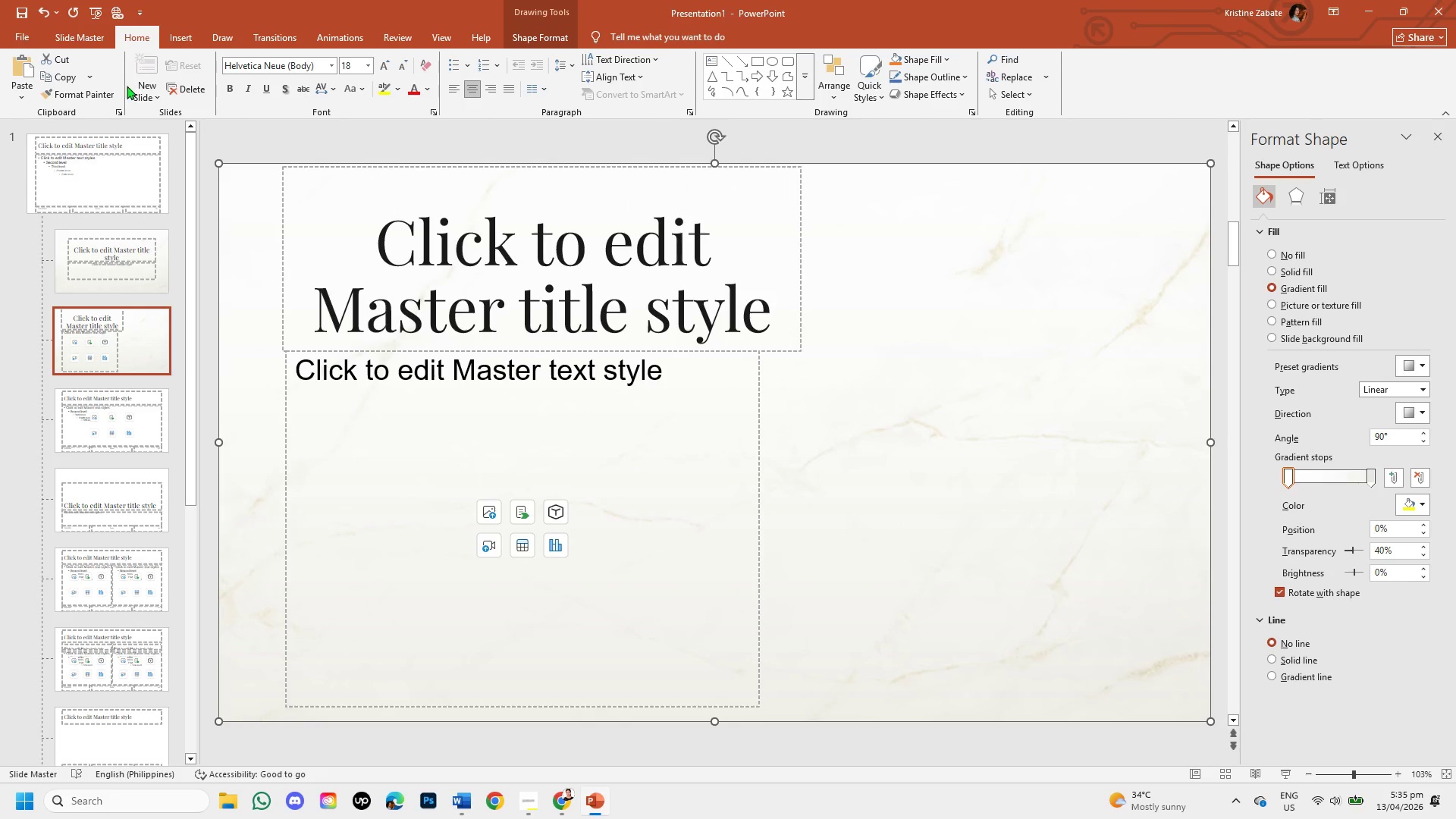 
wait(7.16)
 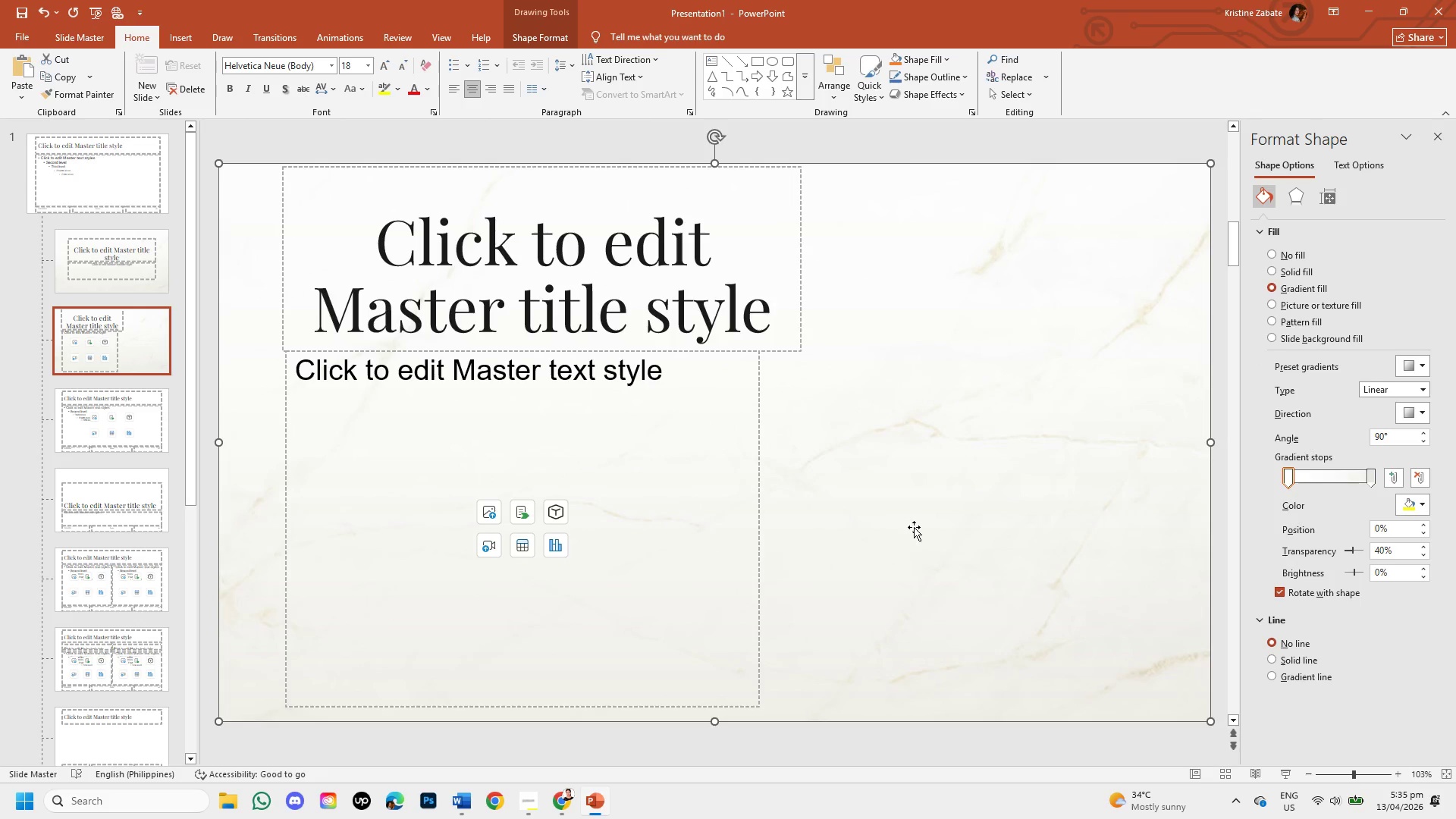 
left_click([90, 30])
 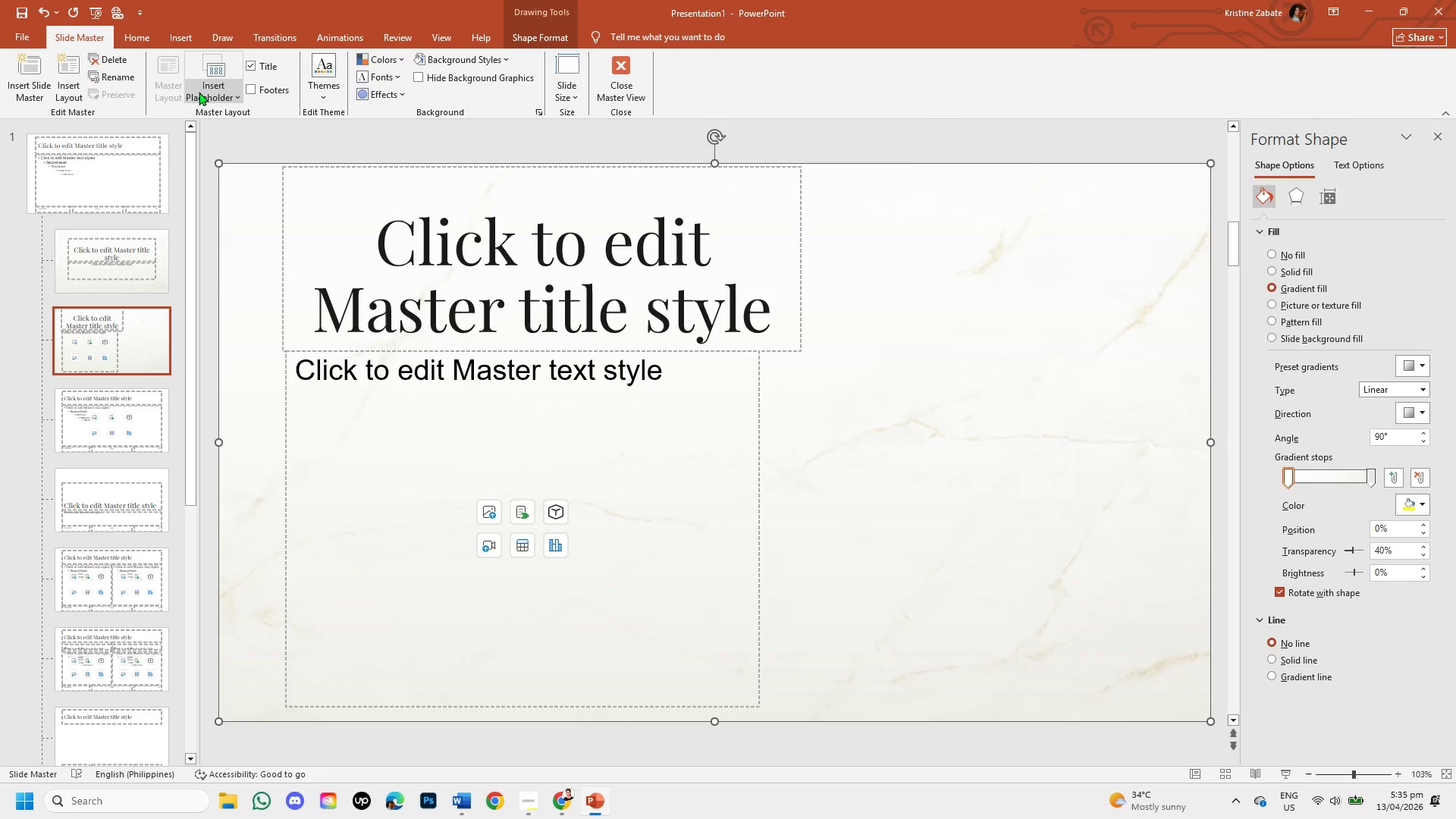 
left_click([199, 92])
 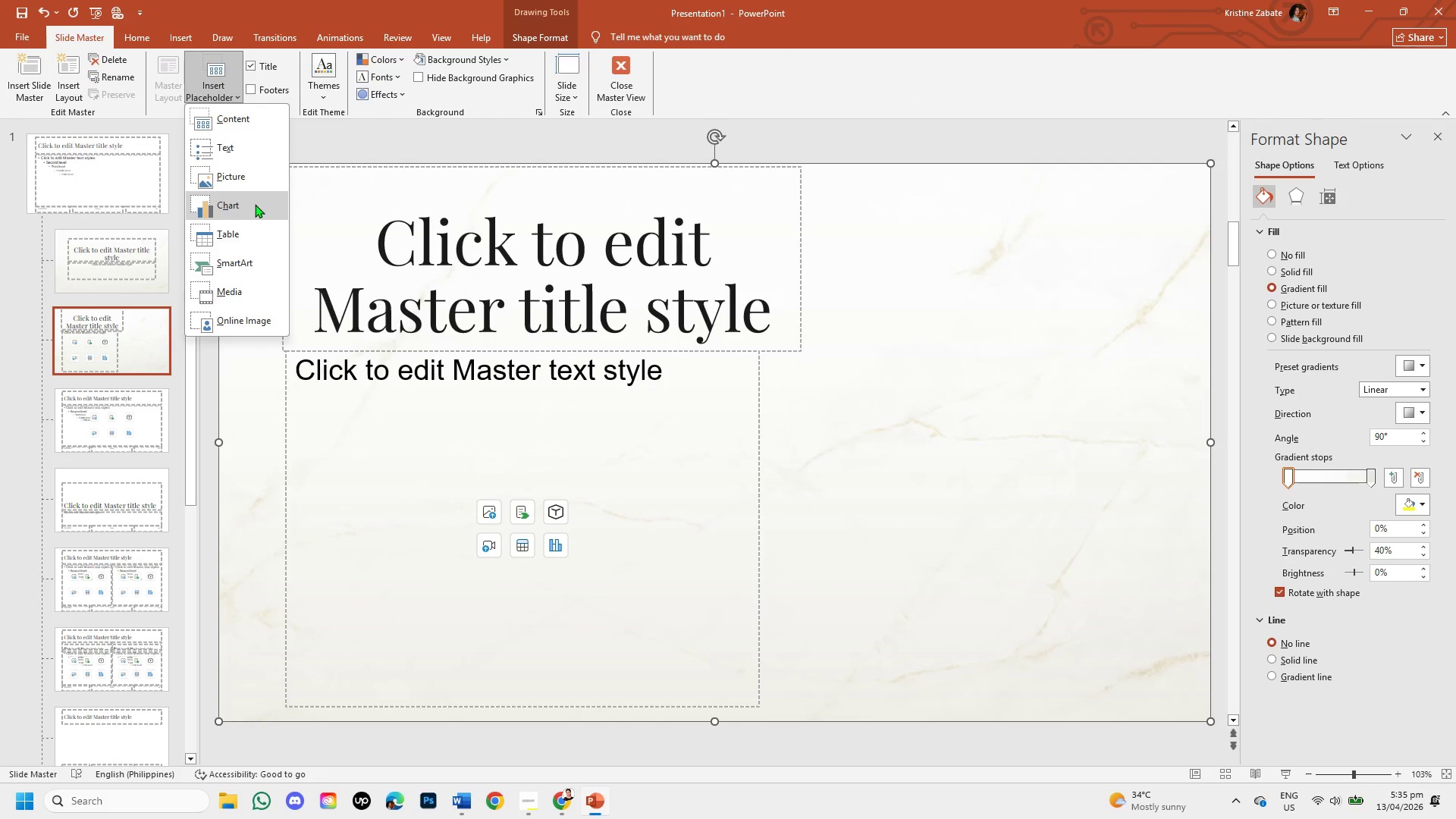 
left_click([250, 177])
 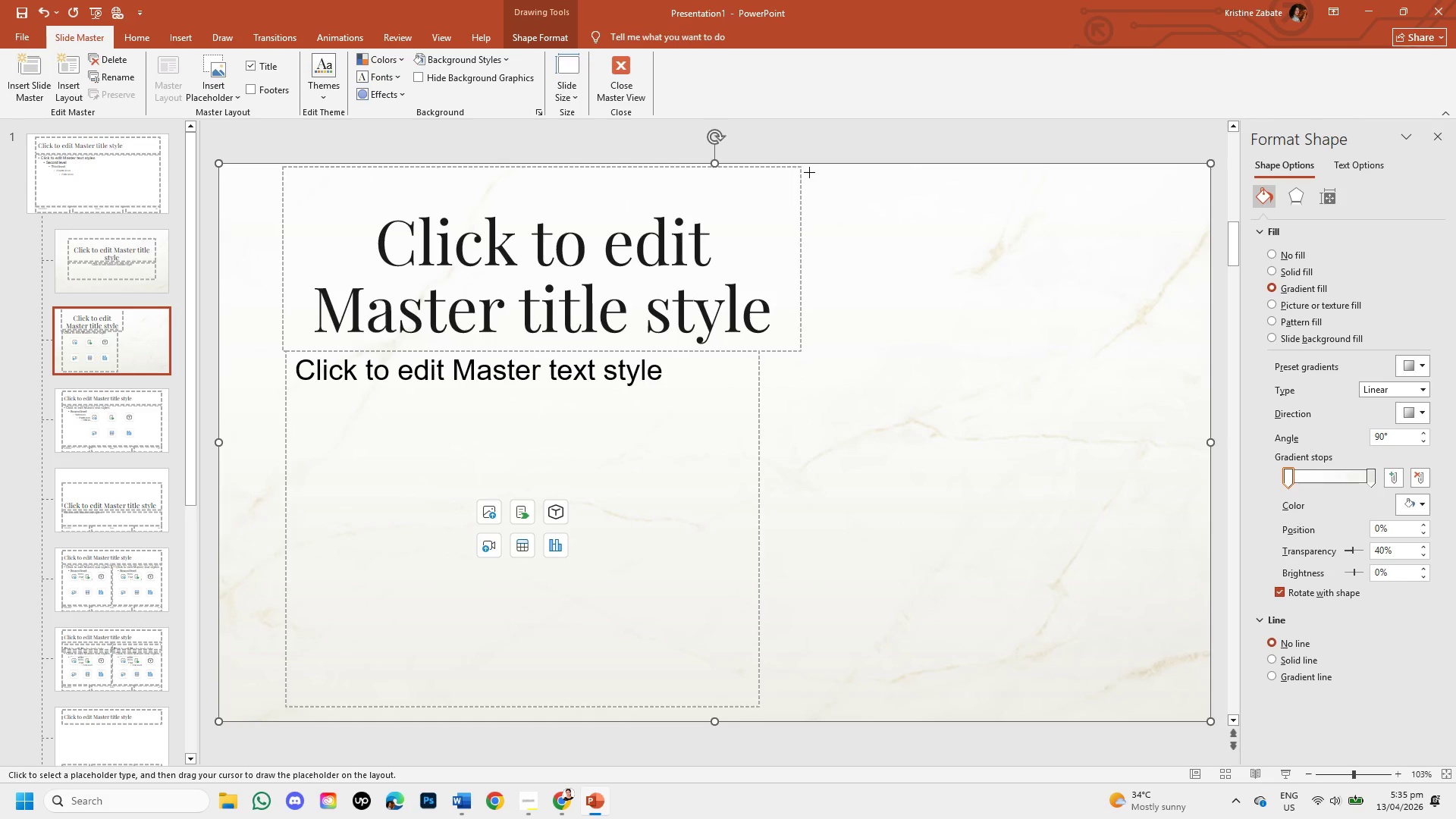 
wait(5.06)
 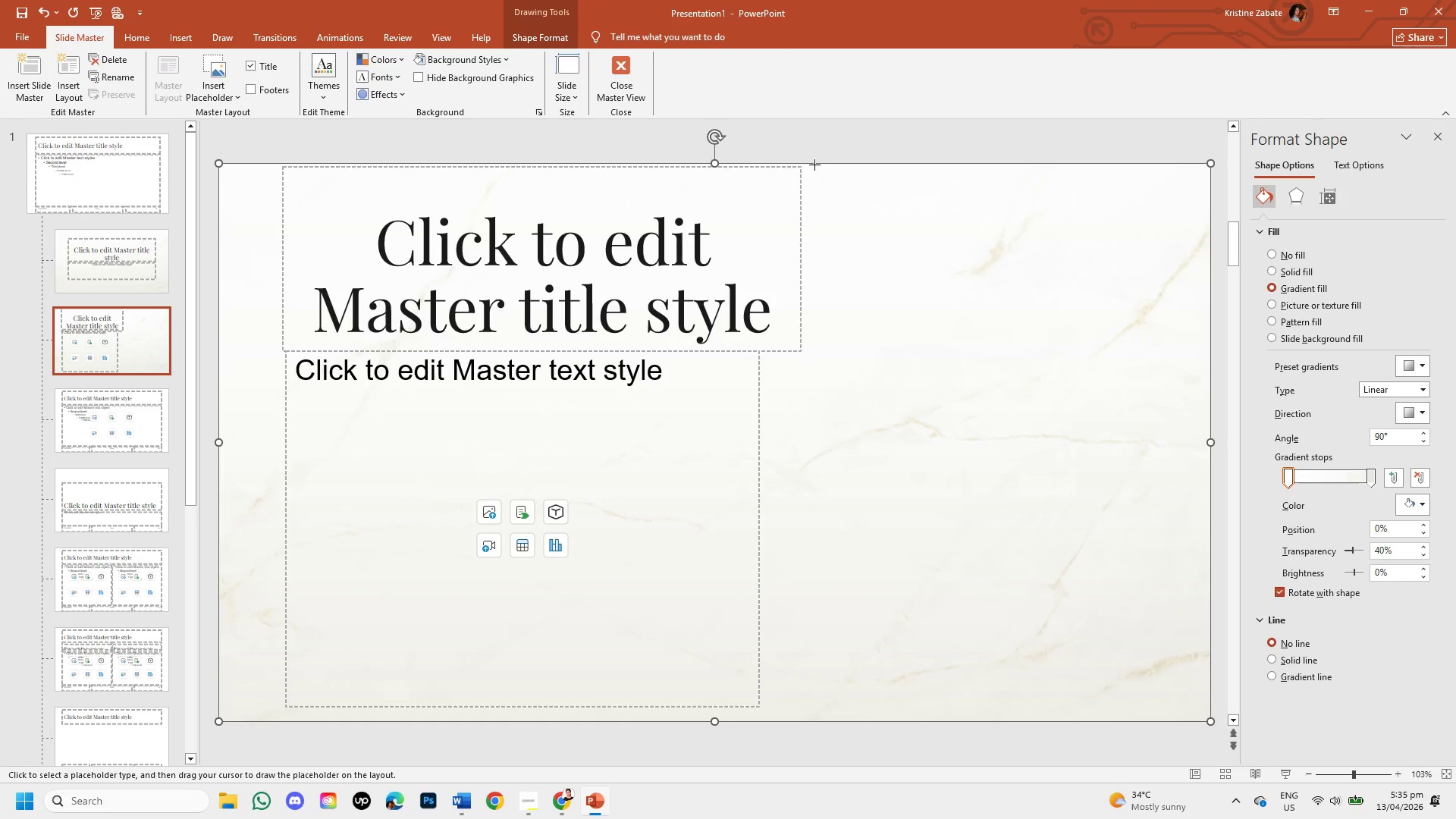 
left_click_drag(start_coordinate=[809, 166], to_coordinate=[1208, 719])
 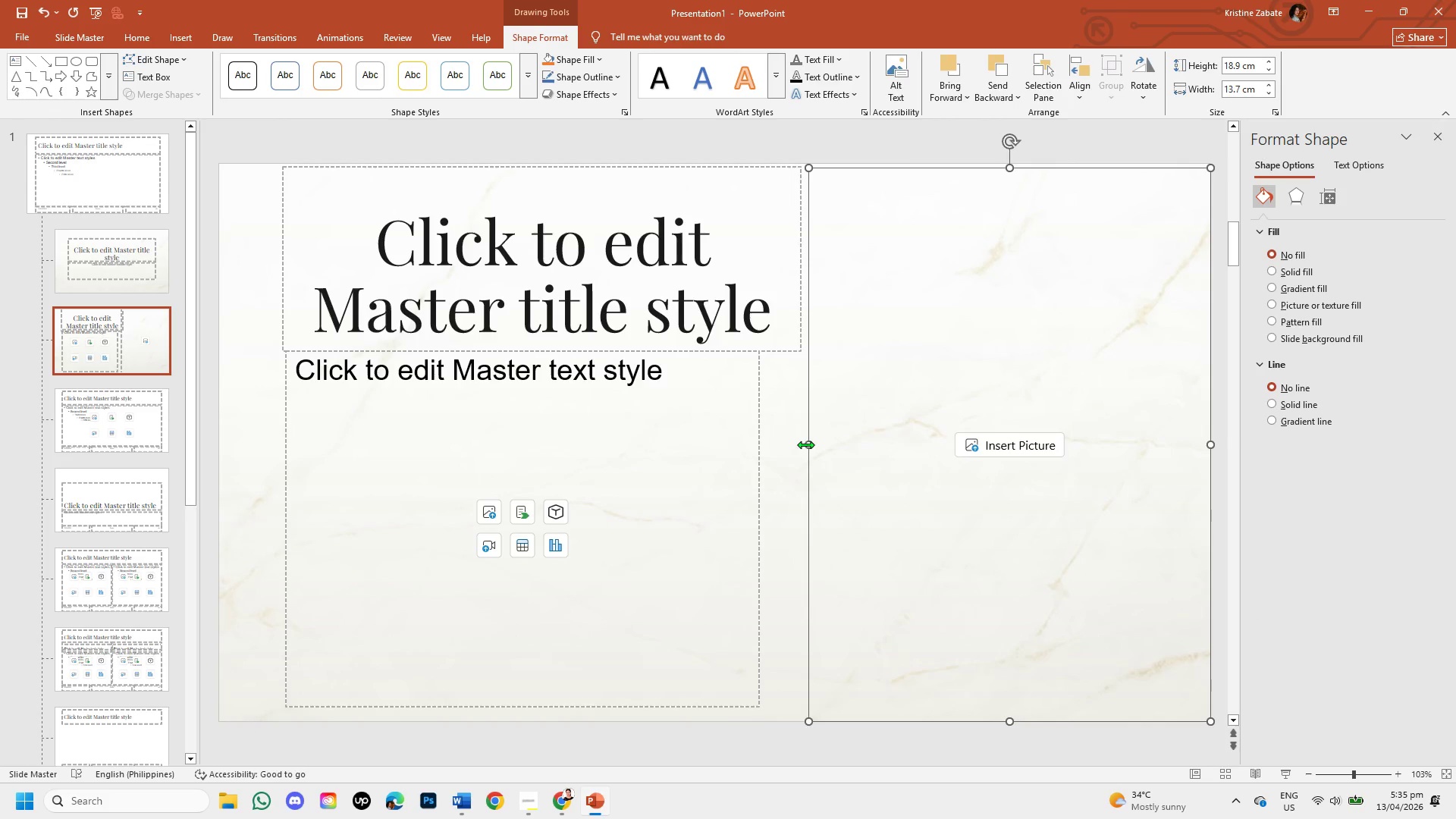 
left_click_drag(start_coordinate=[805, 444], to_coordinate=[802, 444])
 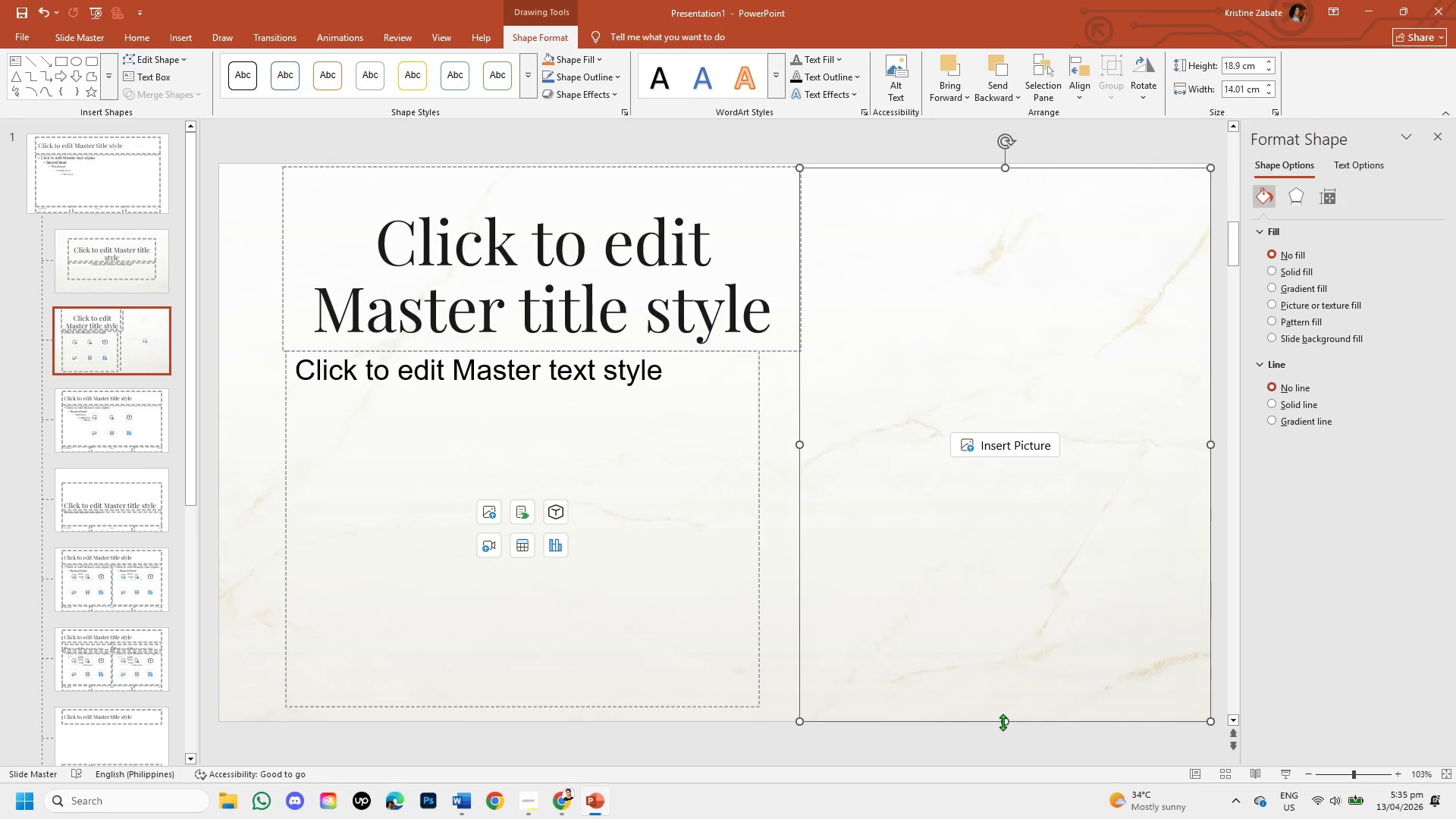 
left_click_drag(start_coordinate=[1005, 722], to_coordinate=[997, 707])
 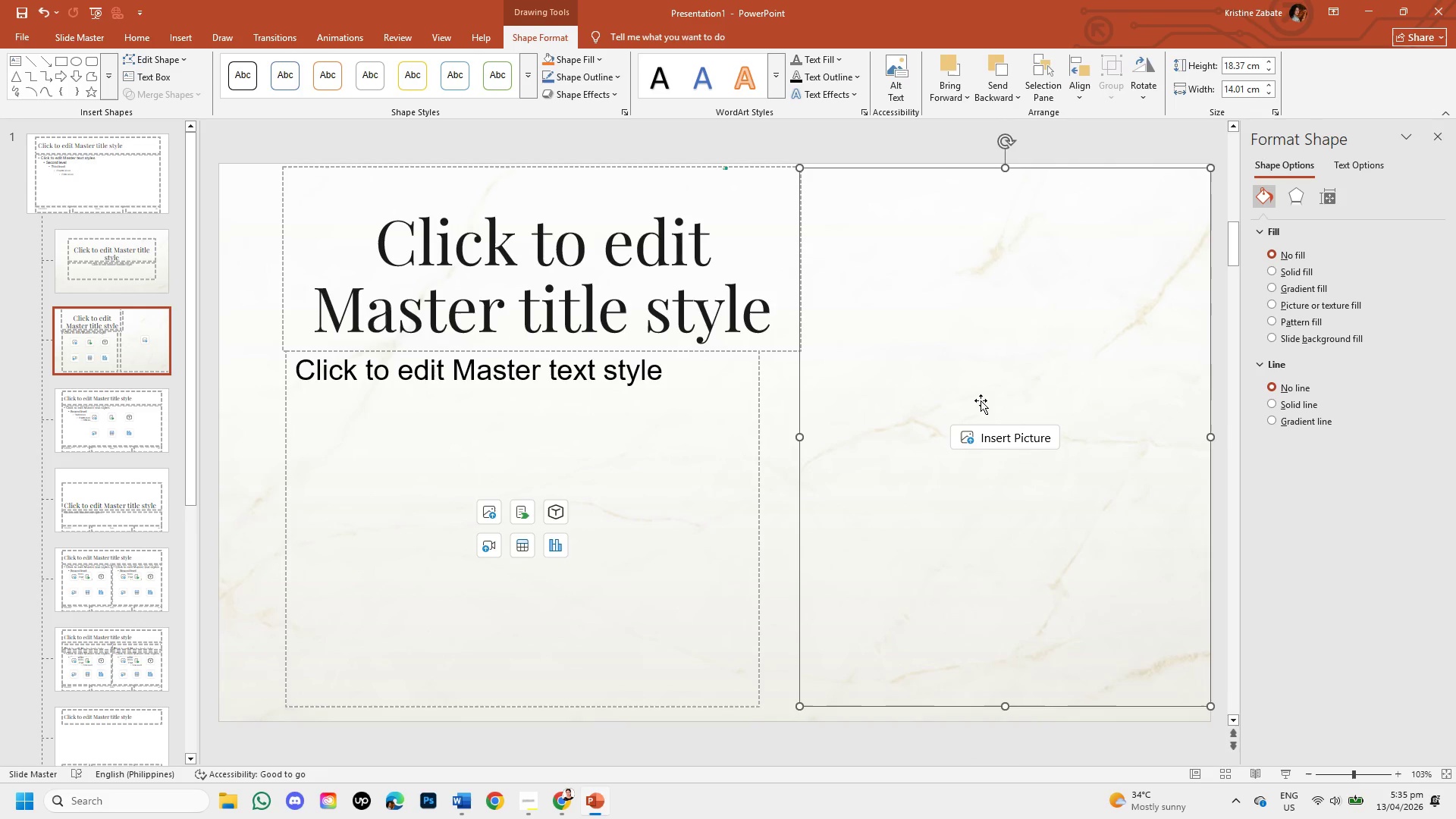 
left_click_drag(start_coordinate=[1003, 168], to_coordinate=[1005, 174])
 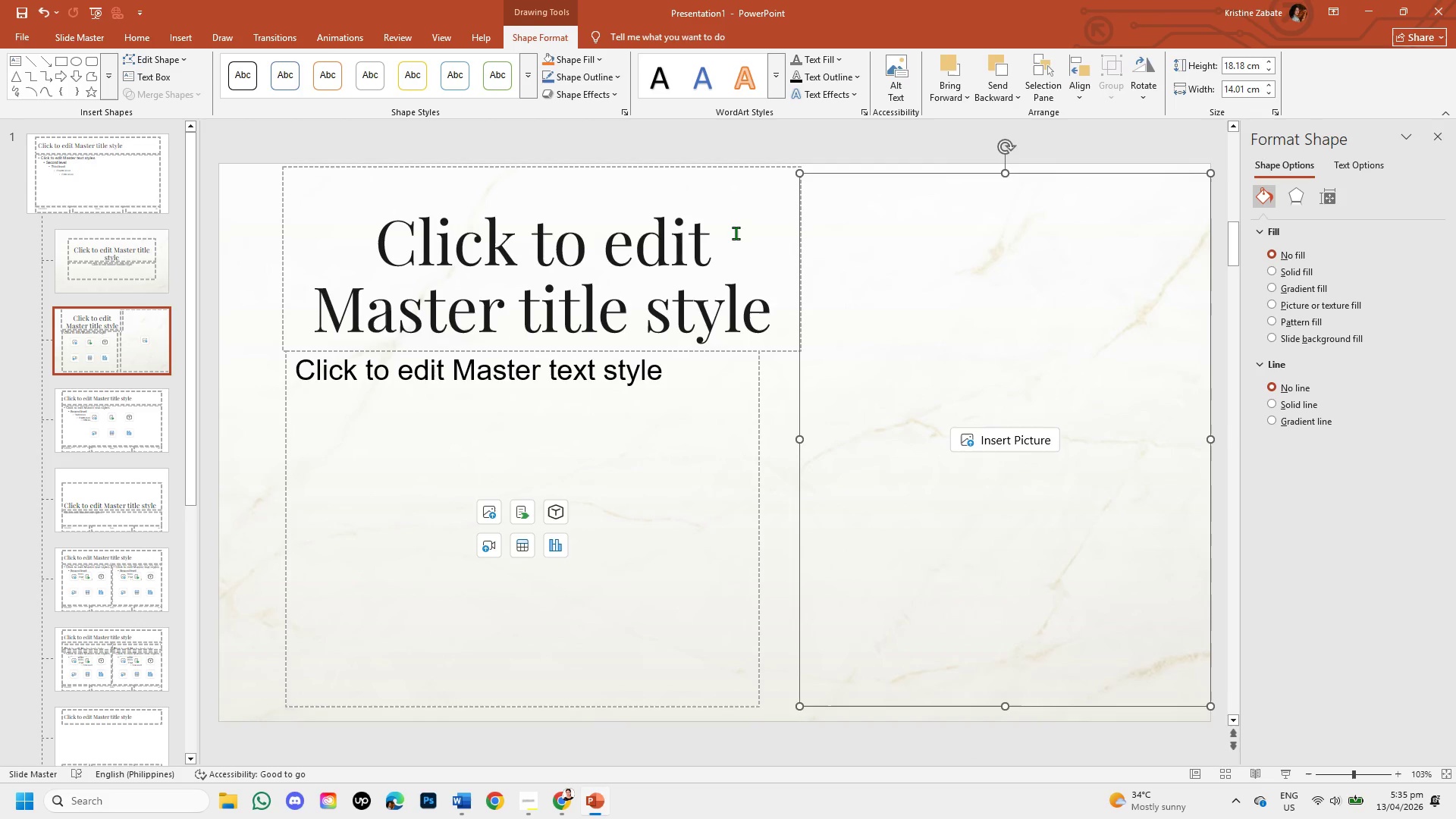 
left_click([736, 233])
 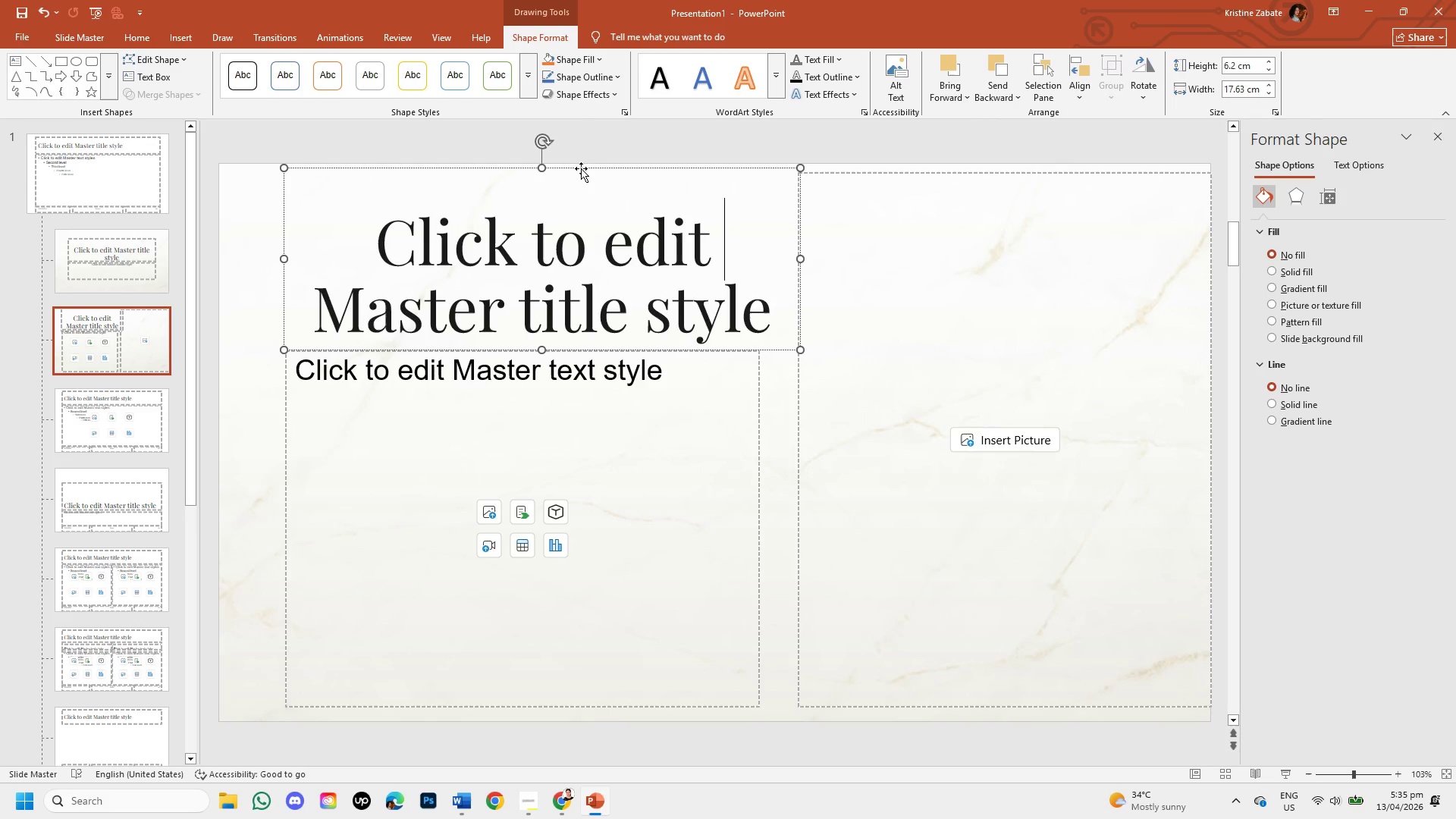 
left_click([581, 168])
 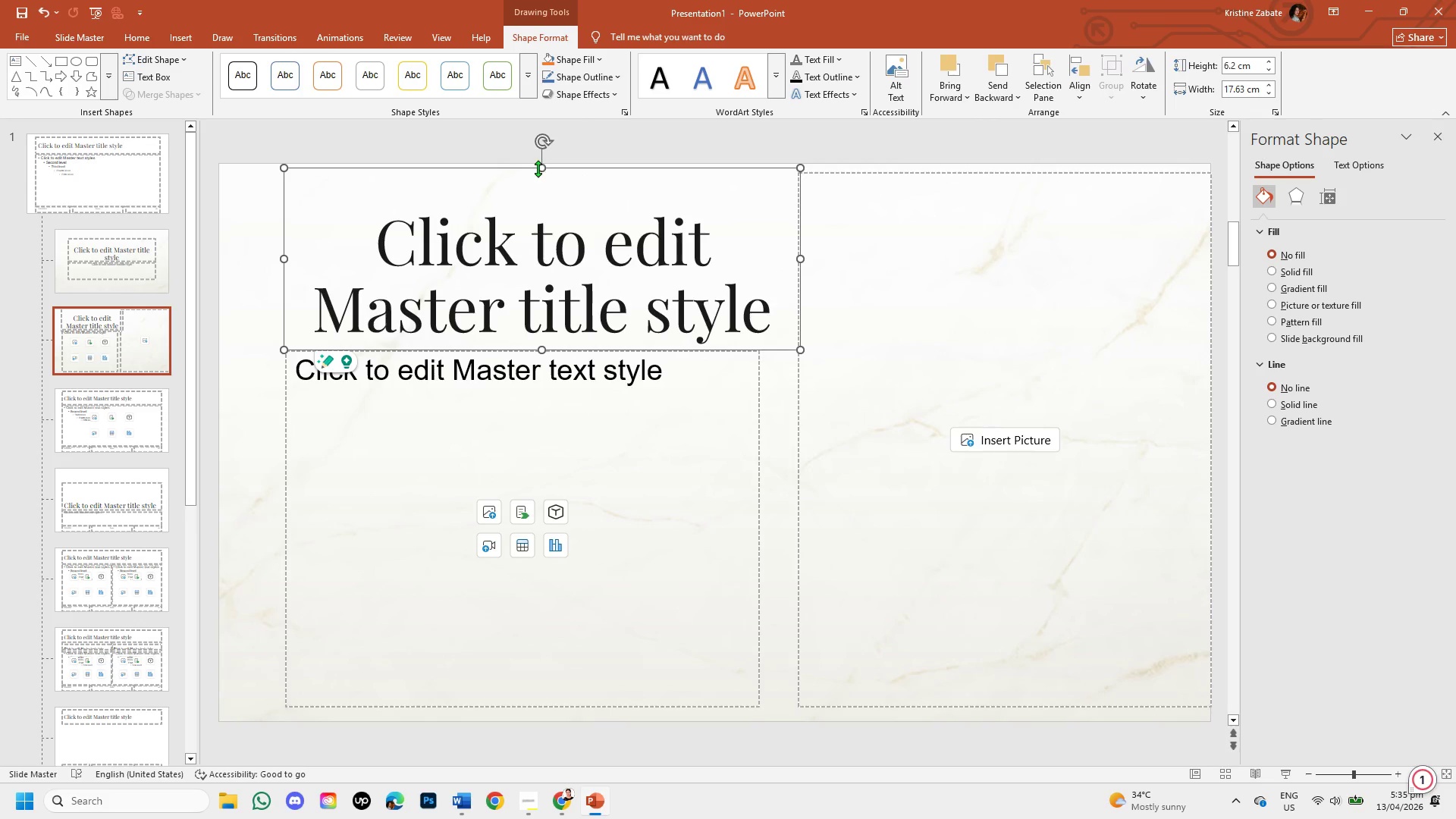 
left_click_drag(start_coordinate=[538, 168], to_coordinate=[528, 212])
 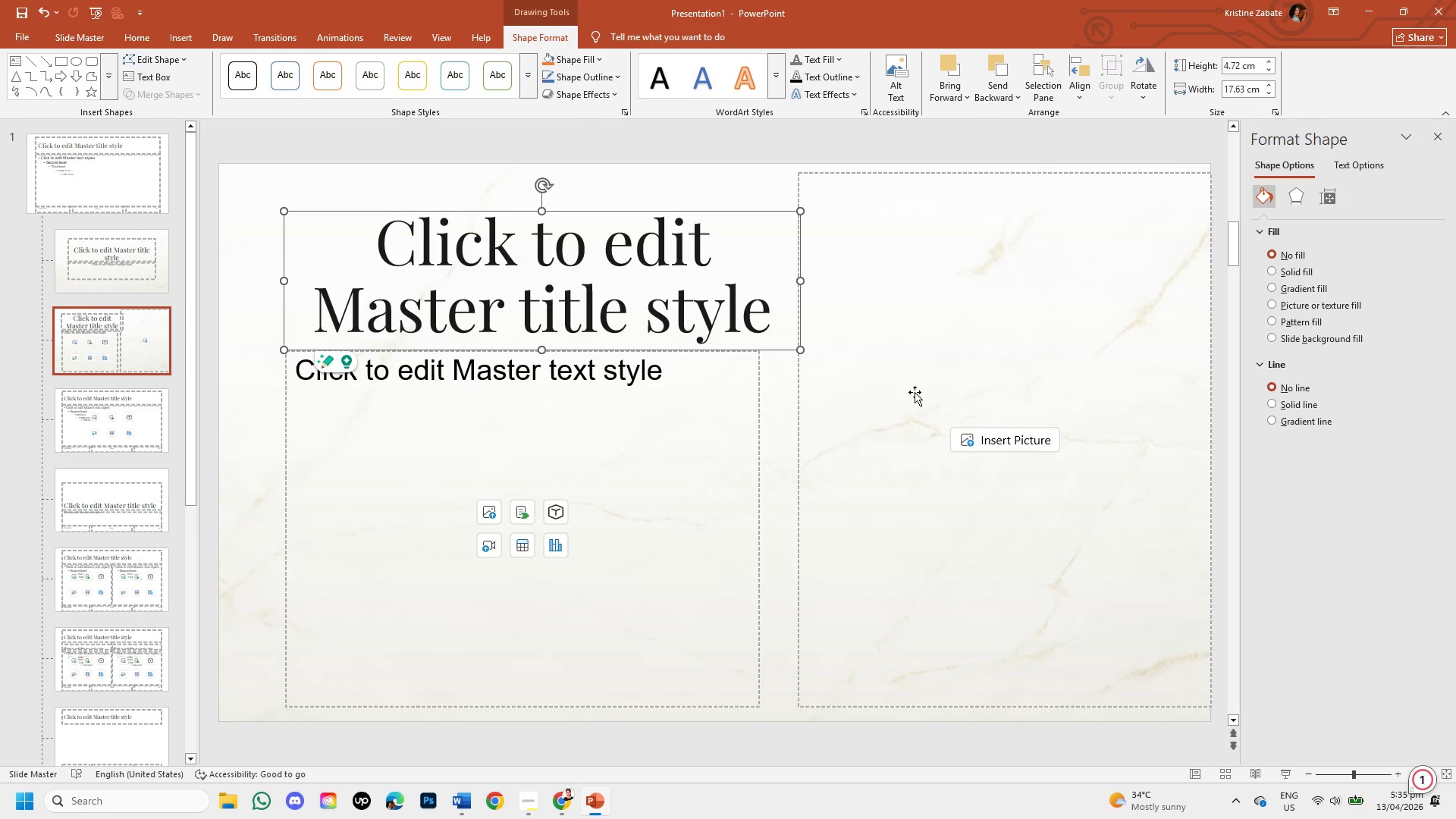 
left_click([915, 345])
 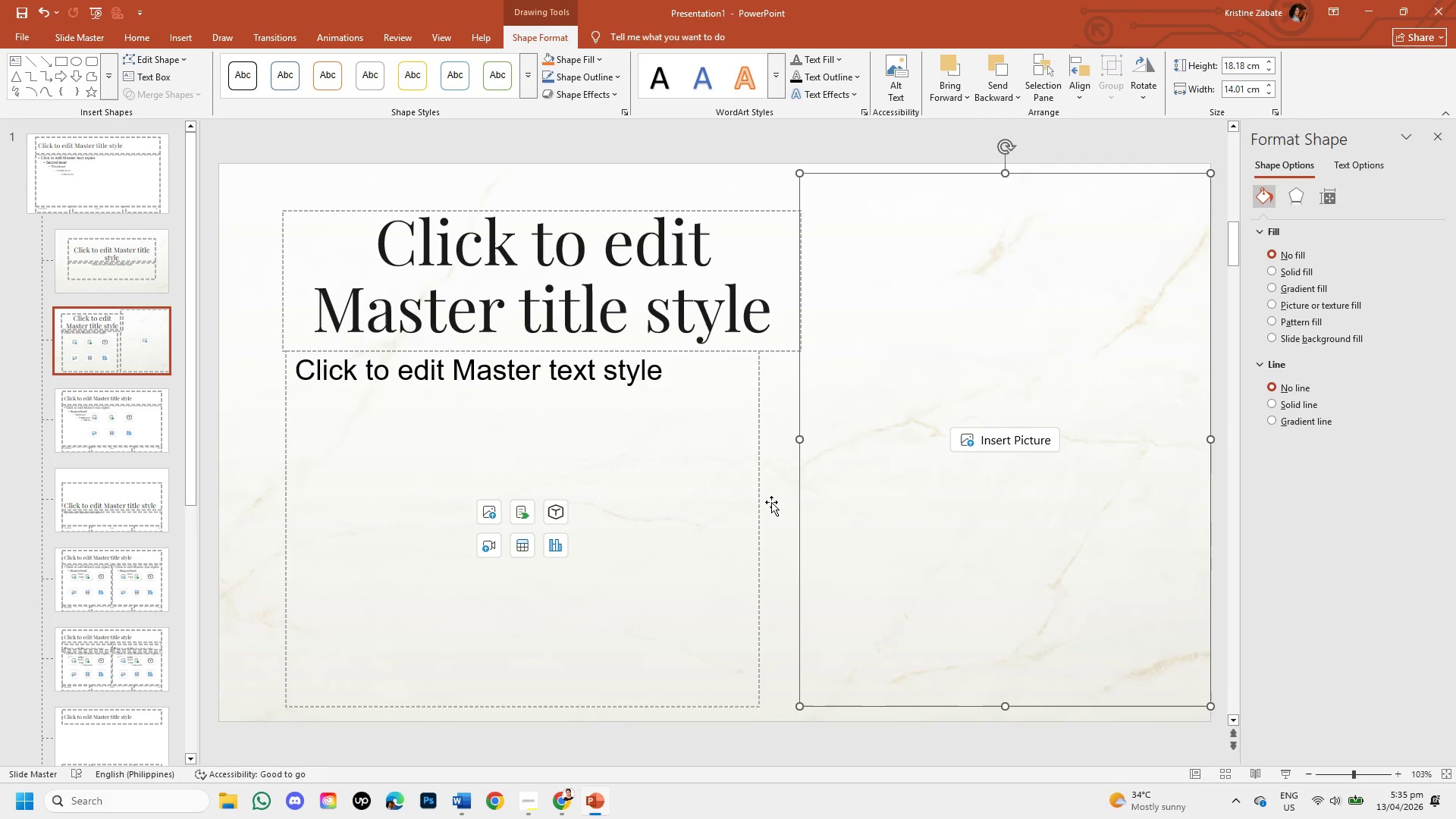 
left_click([771, 502])
 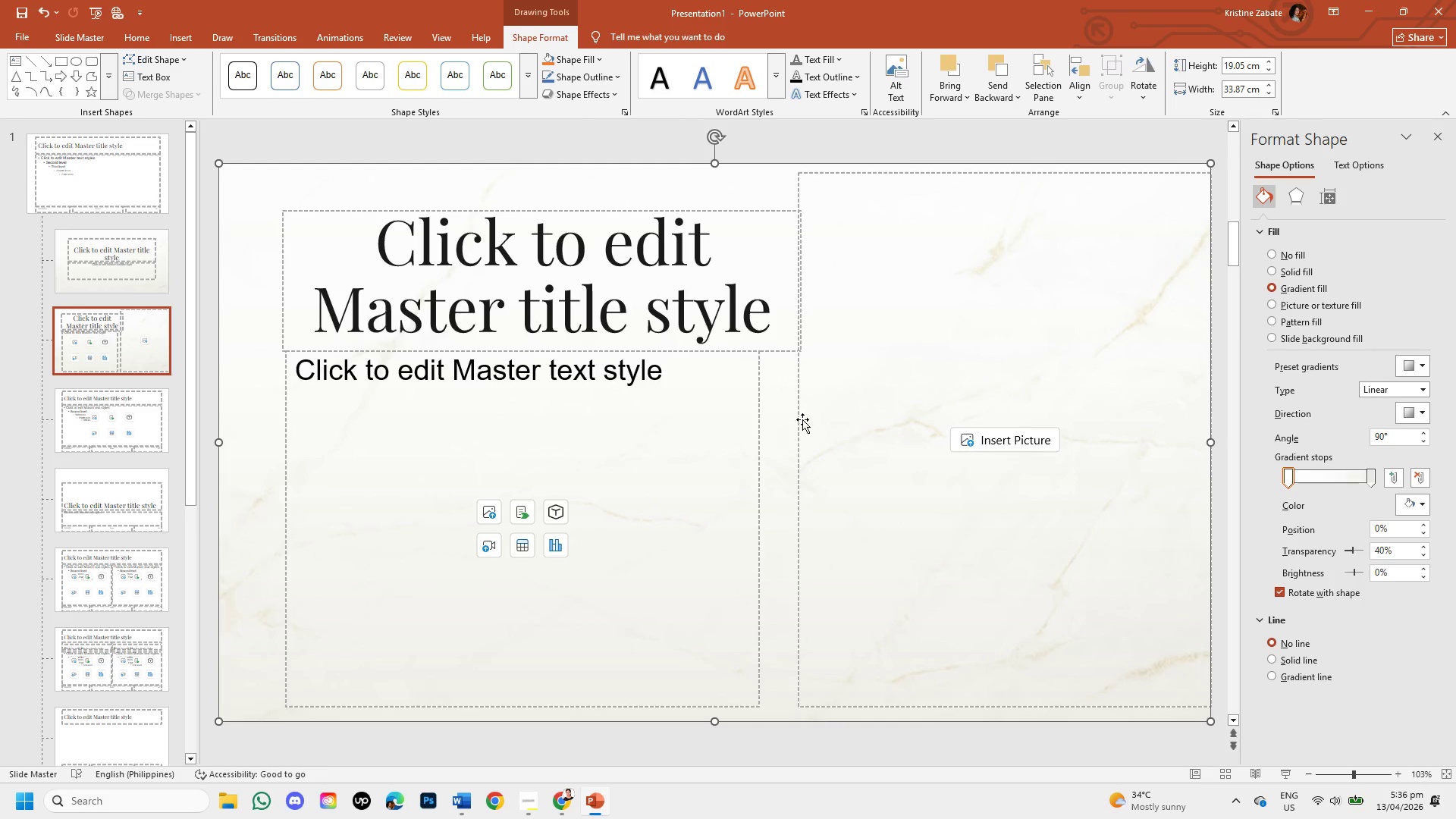 
left_click([886, 384])
 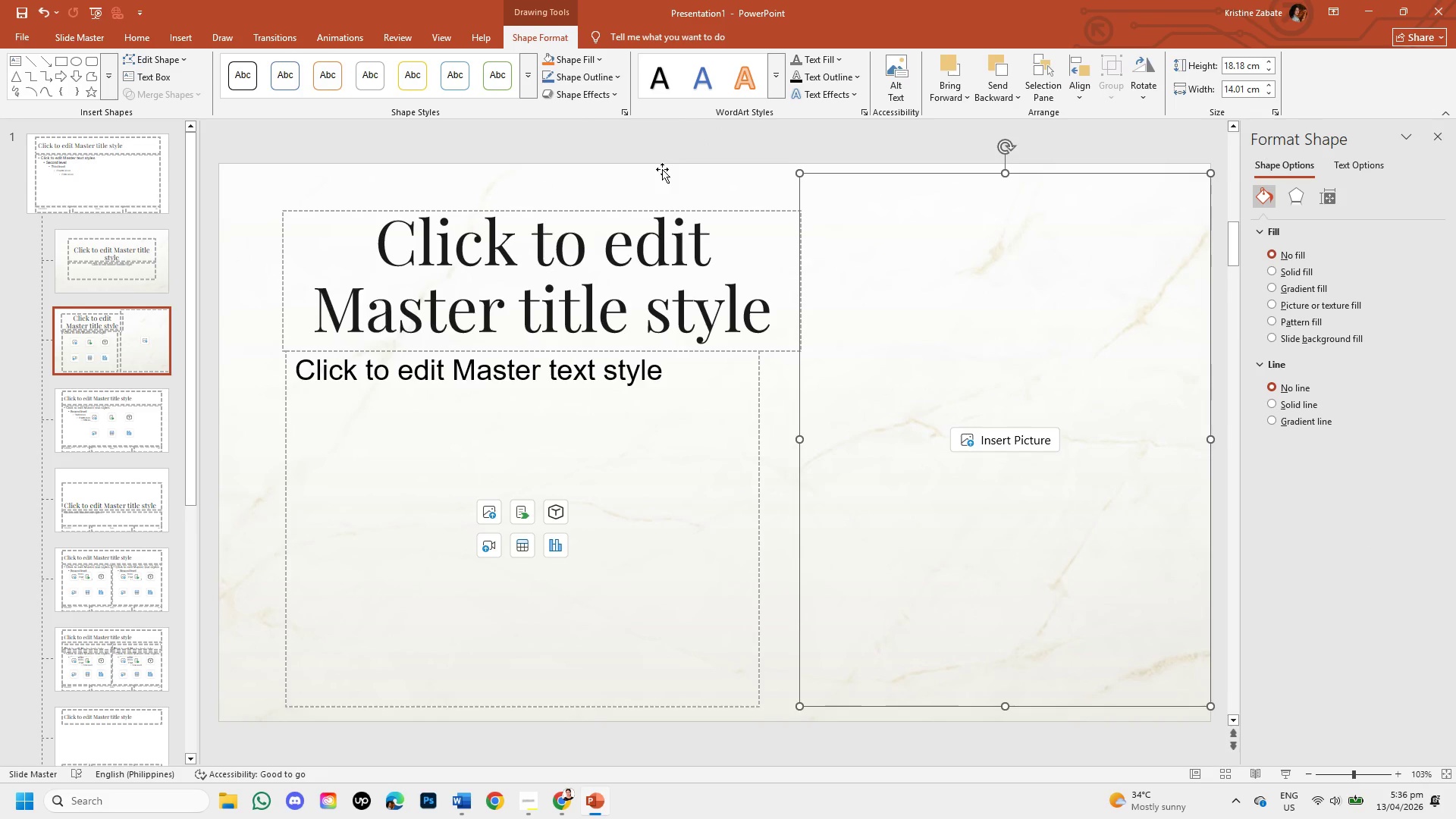 
left_click([662, 169])
 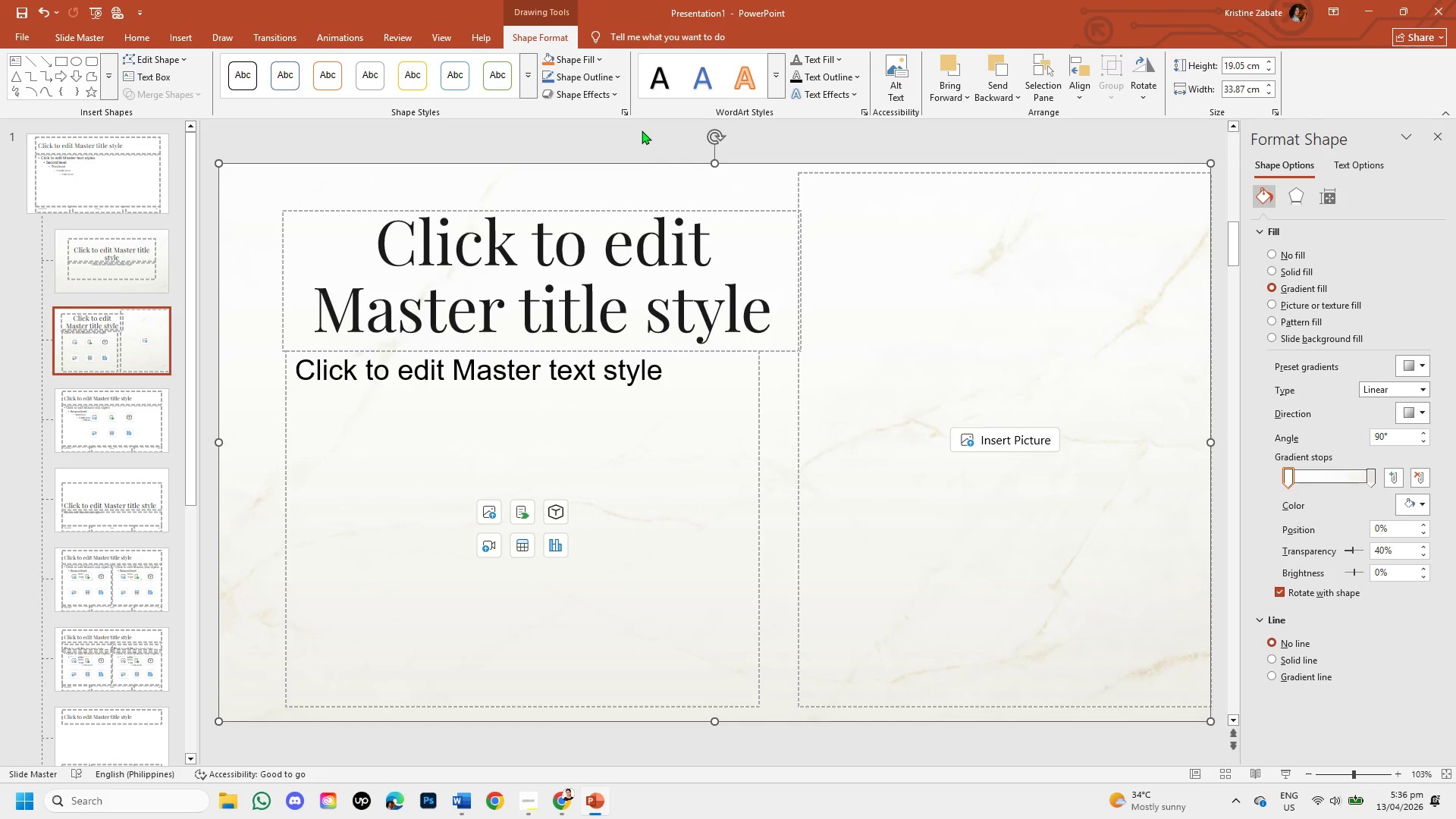 
left_click([642, 130])
 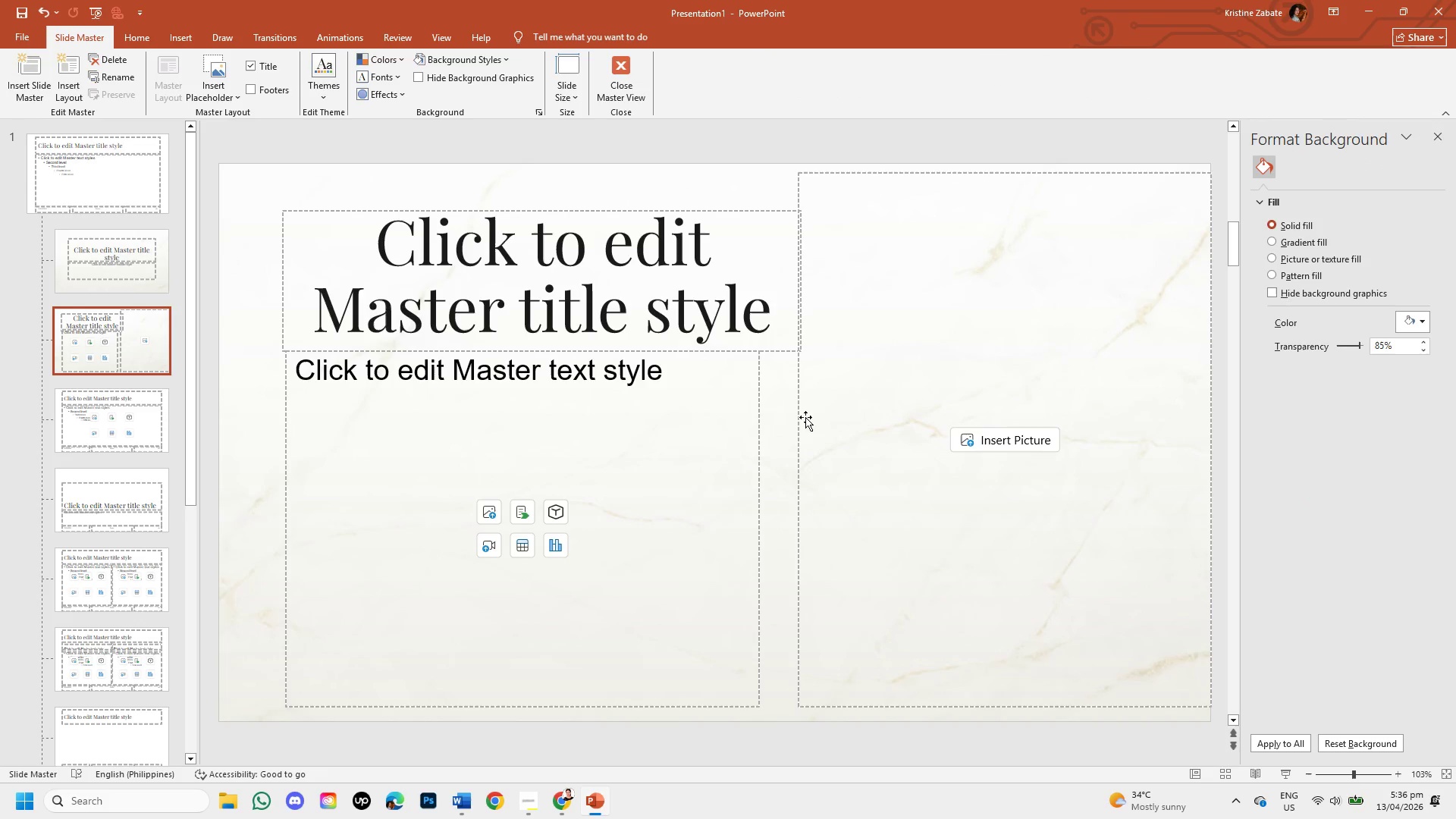 
left_click([796, 403])
 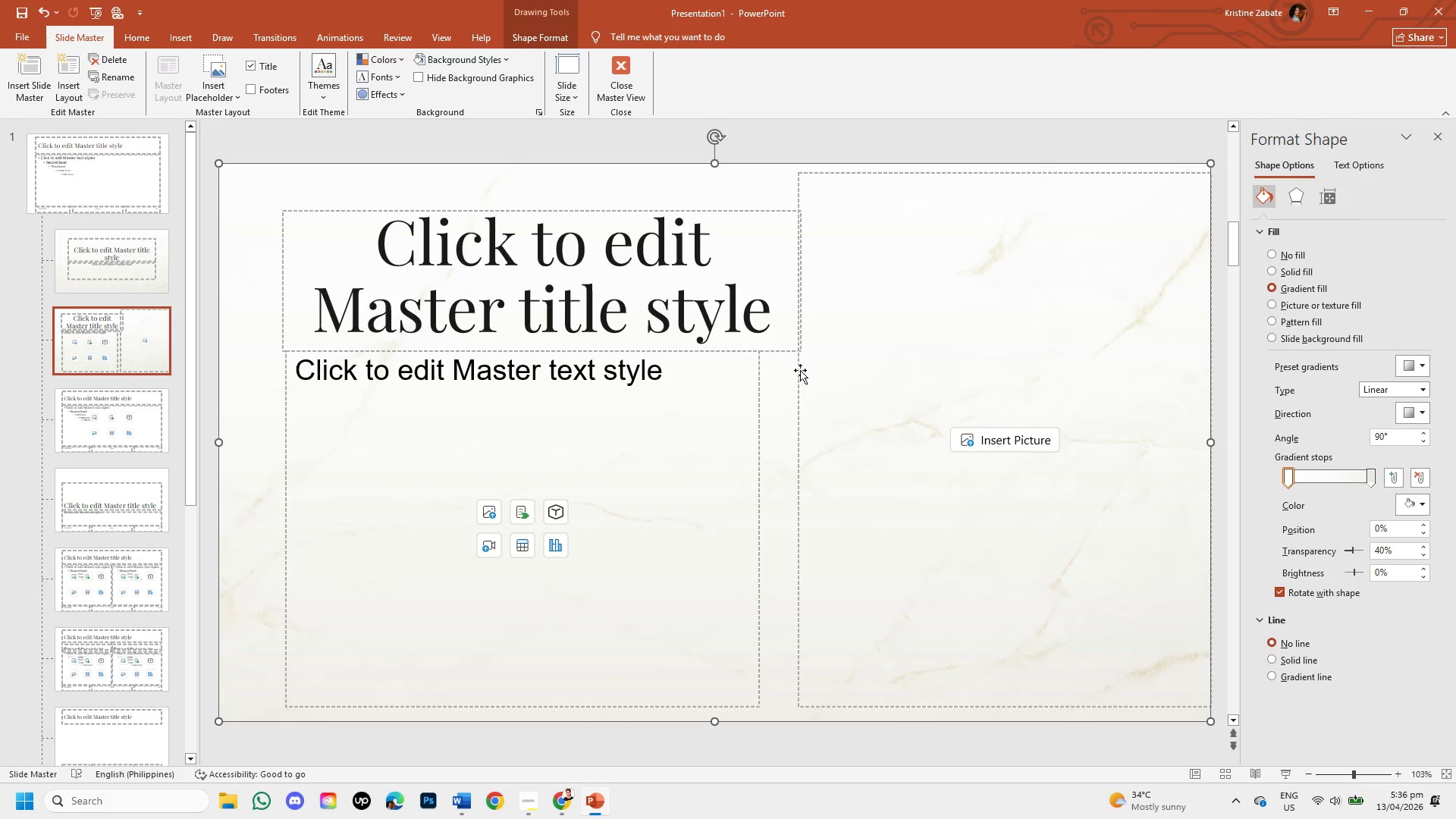 
left_click([800, 370])
 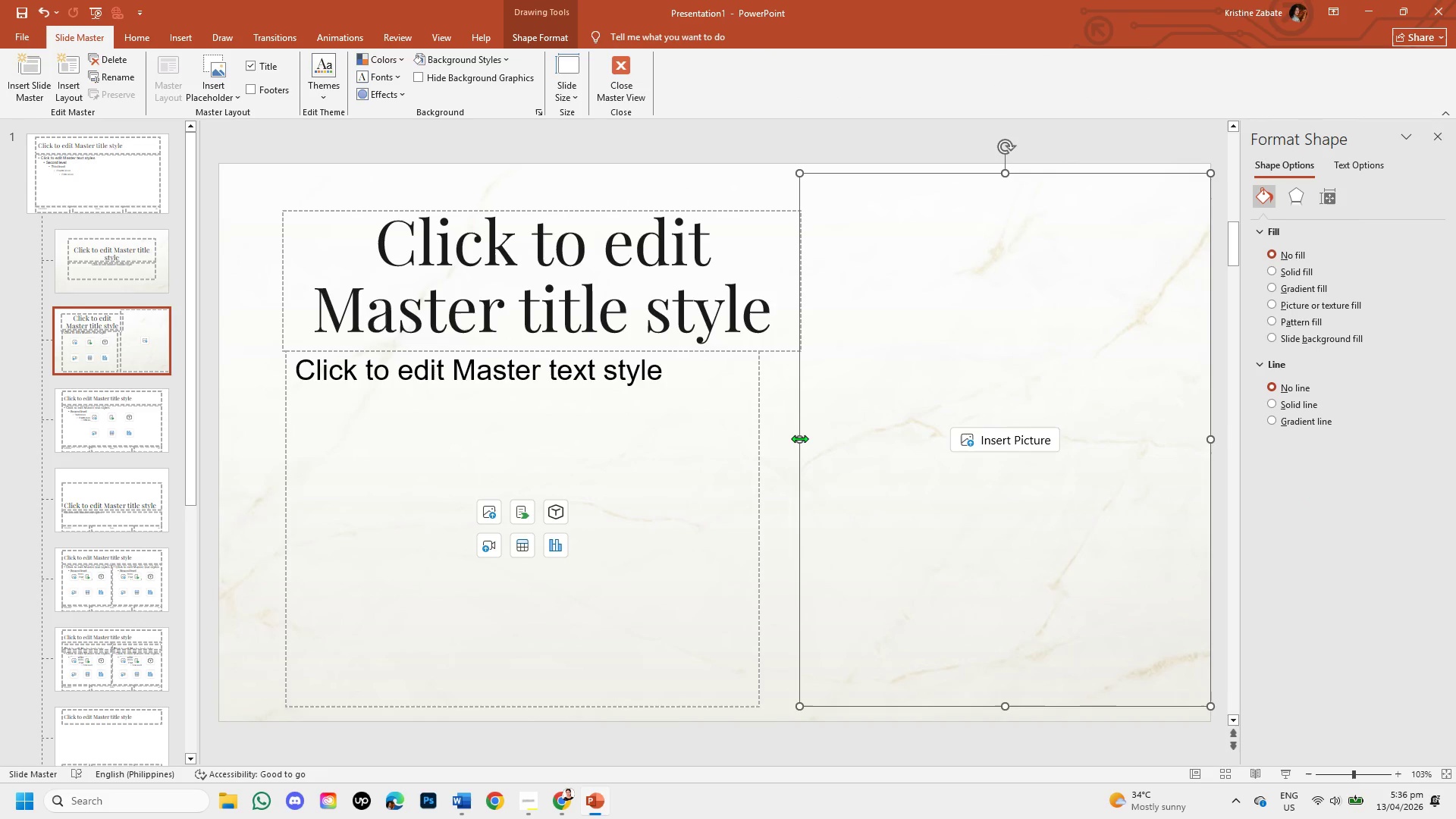 
left_click_drag(start_coordinate=[799, 441], to_coordinate=[807, 443])
 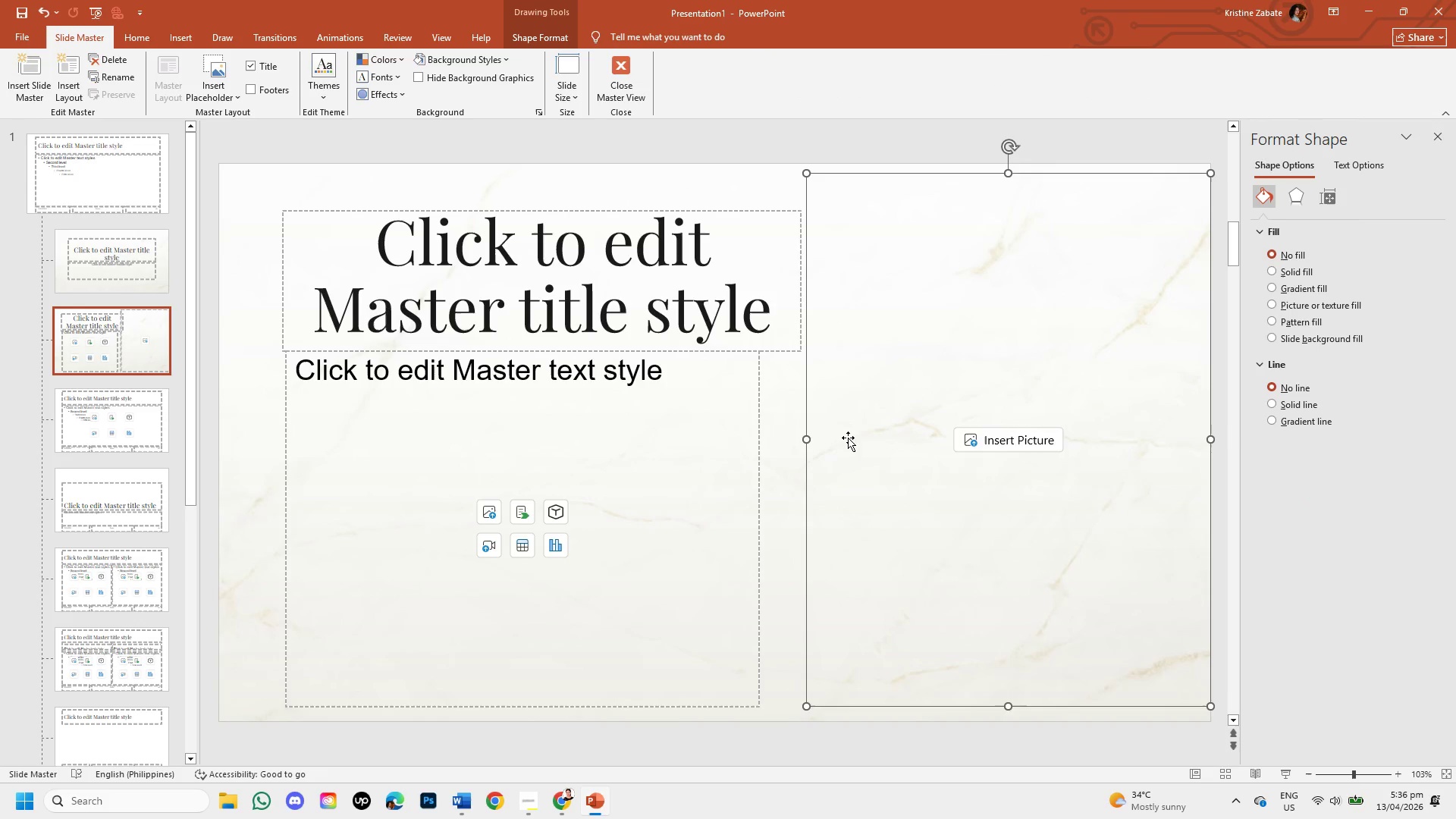 
left_click([848, 438])
 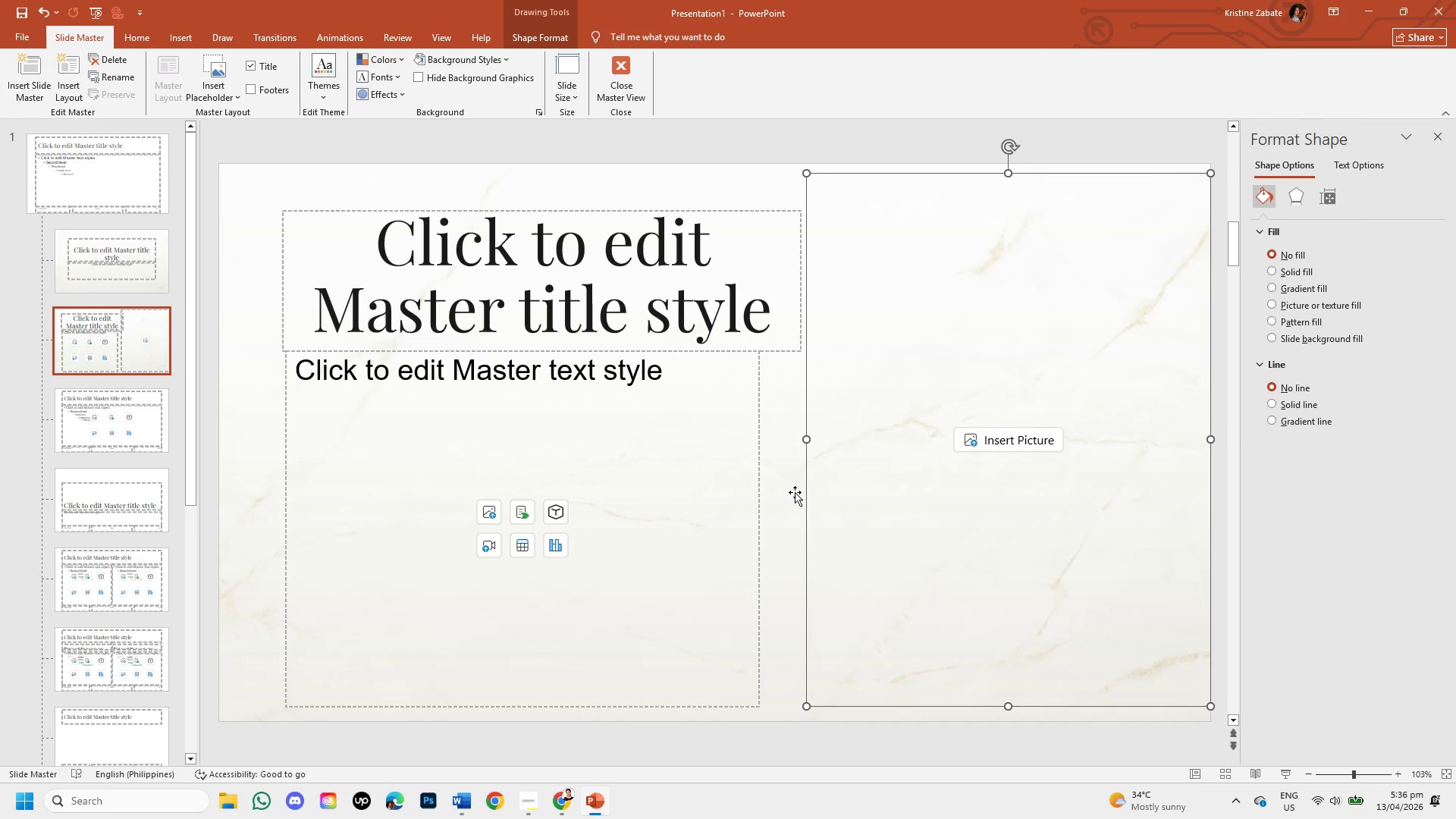 
left_click([789, 492])
 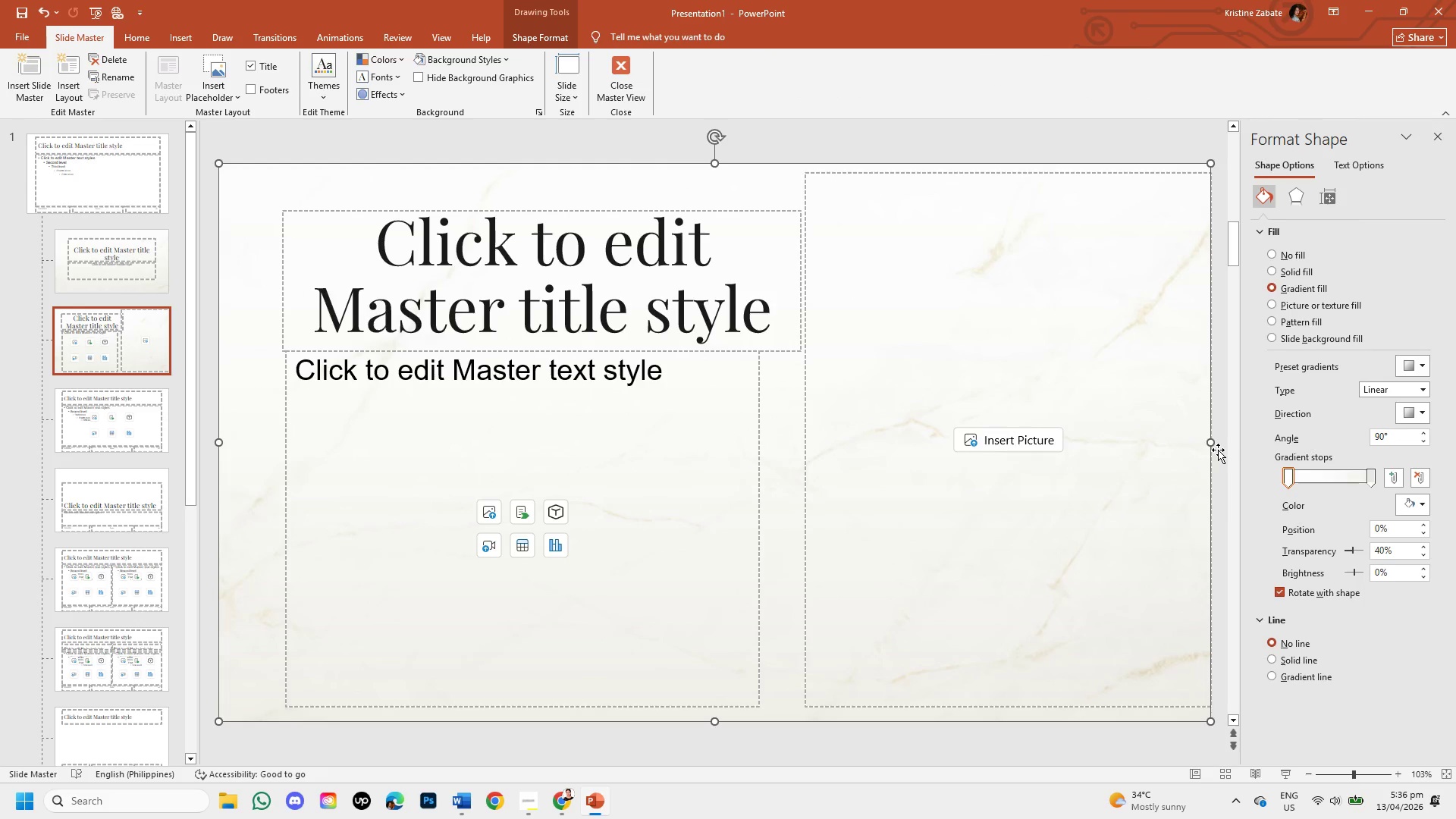 
left_click_drag(start_coordinate=[1212, 442], to_coordinate=[1190, 444])
 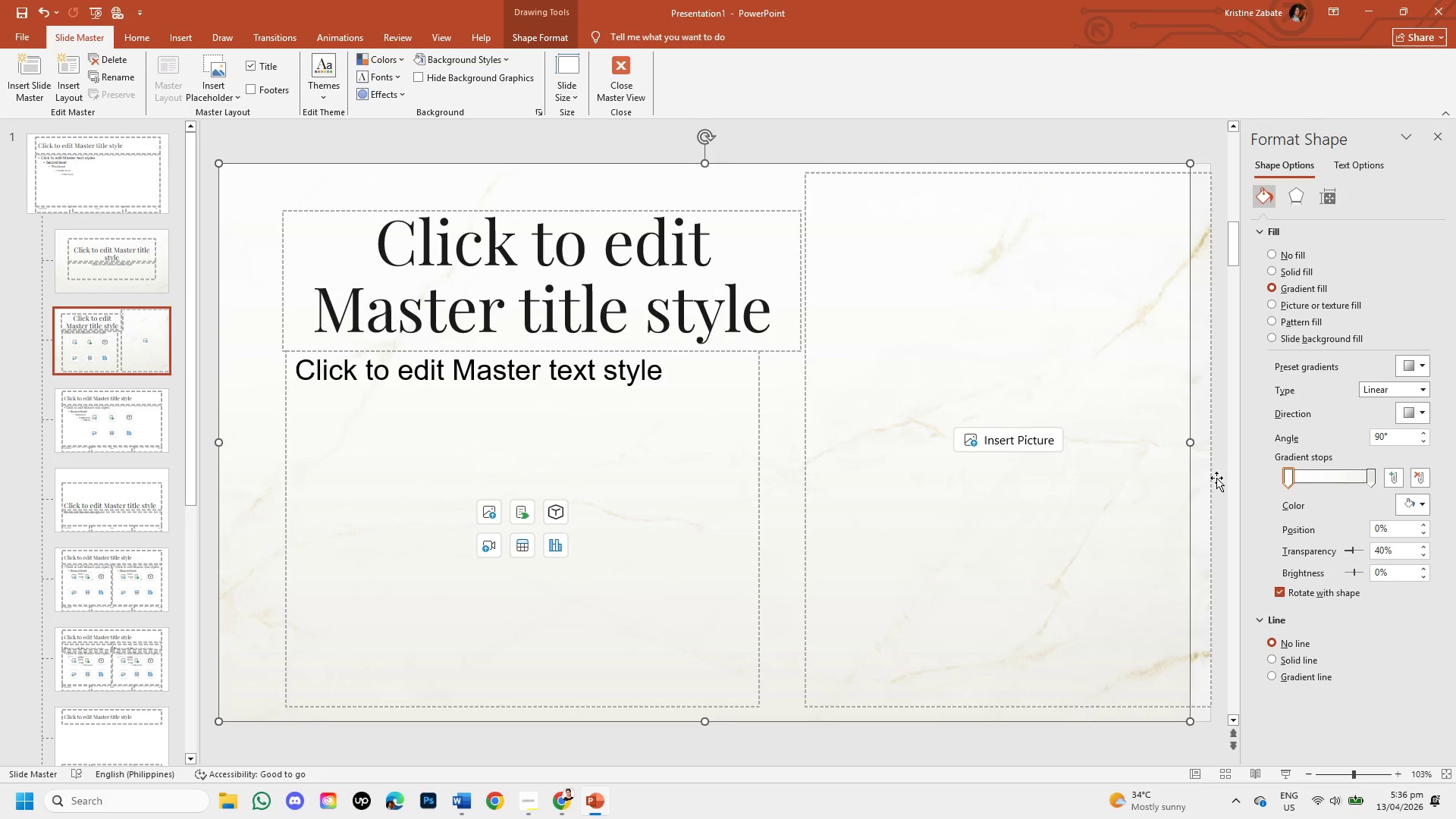 
left_click([1215, 482])
 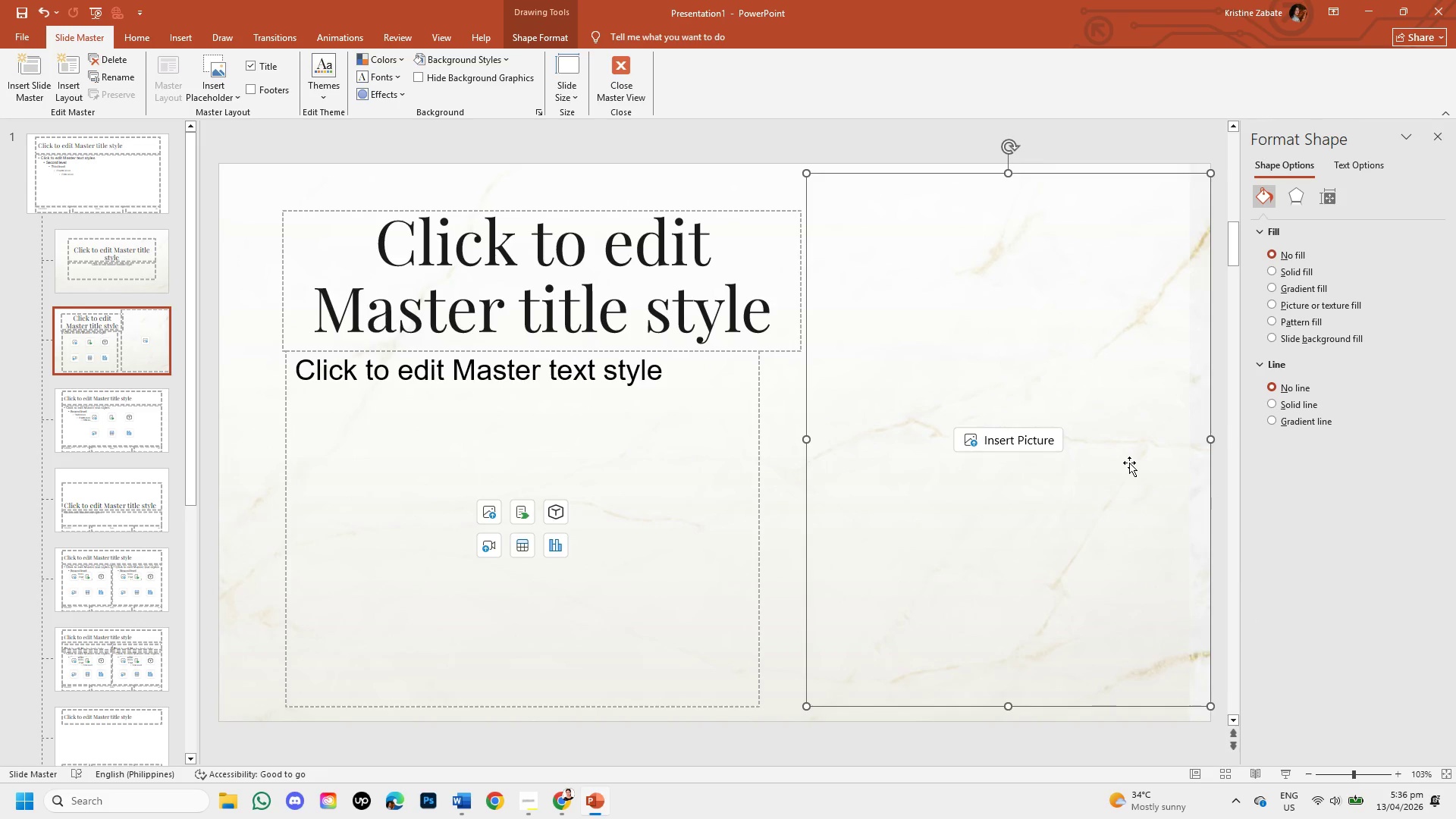 
key(Control+Z)
 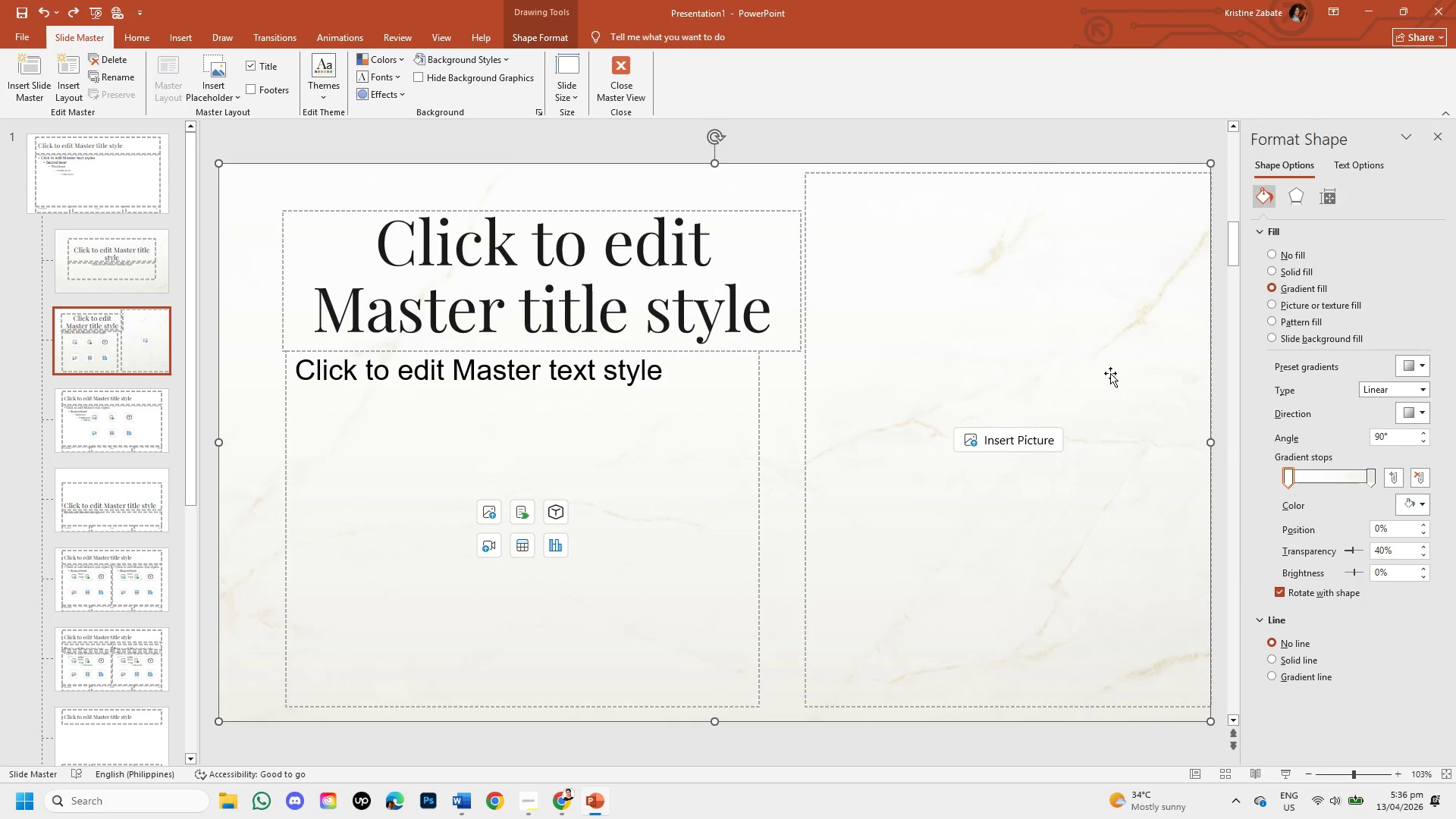 
left_click([1110, 371])
 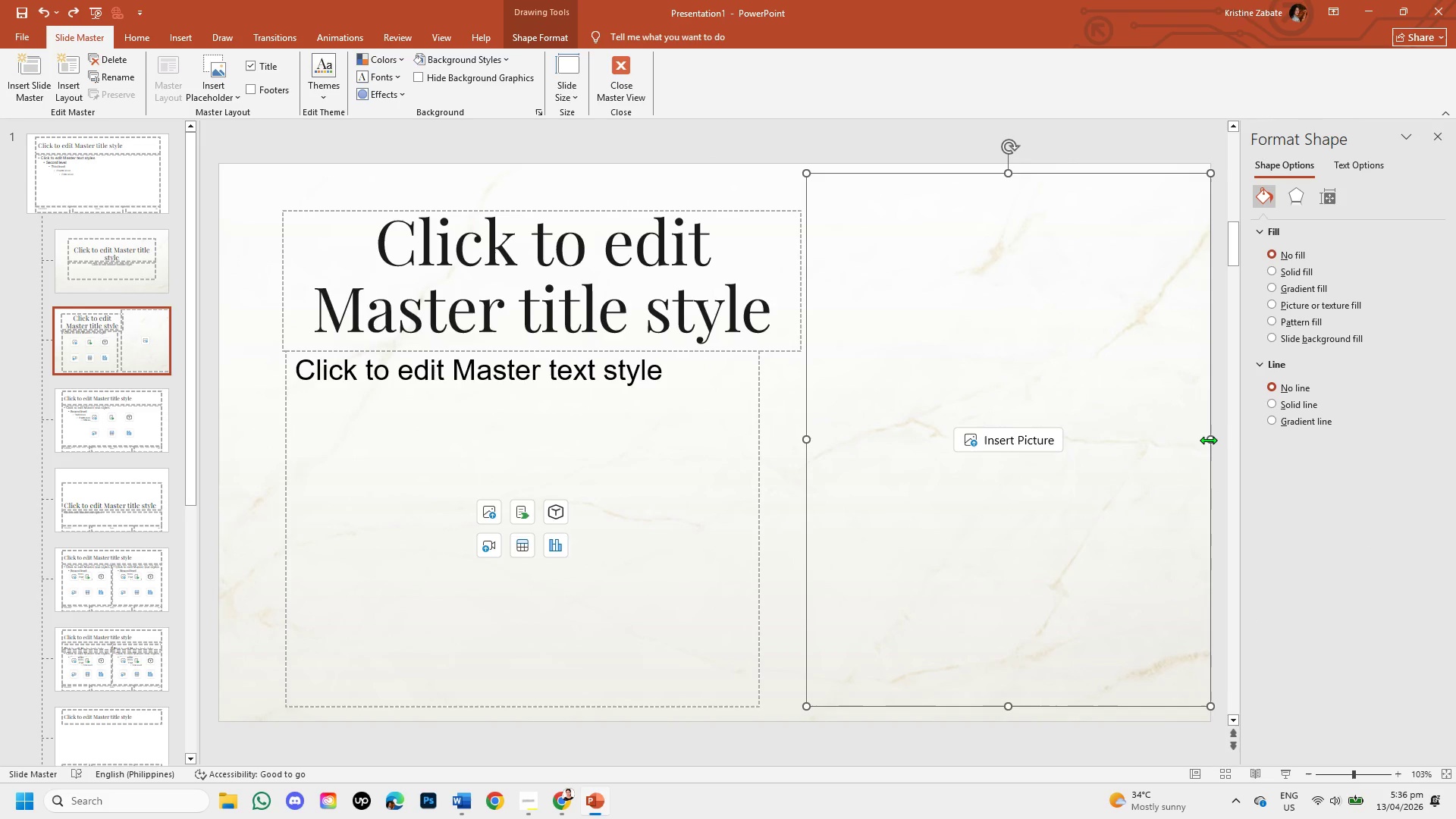 
left_click_drag(start_coordinate=[1208, 440], to_coordinate=[1193, 443])
 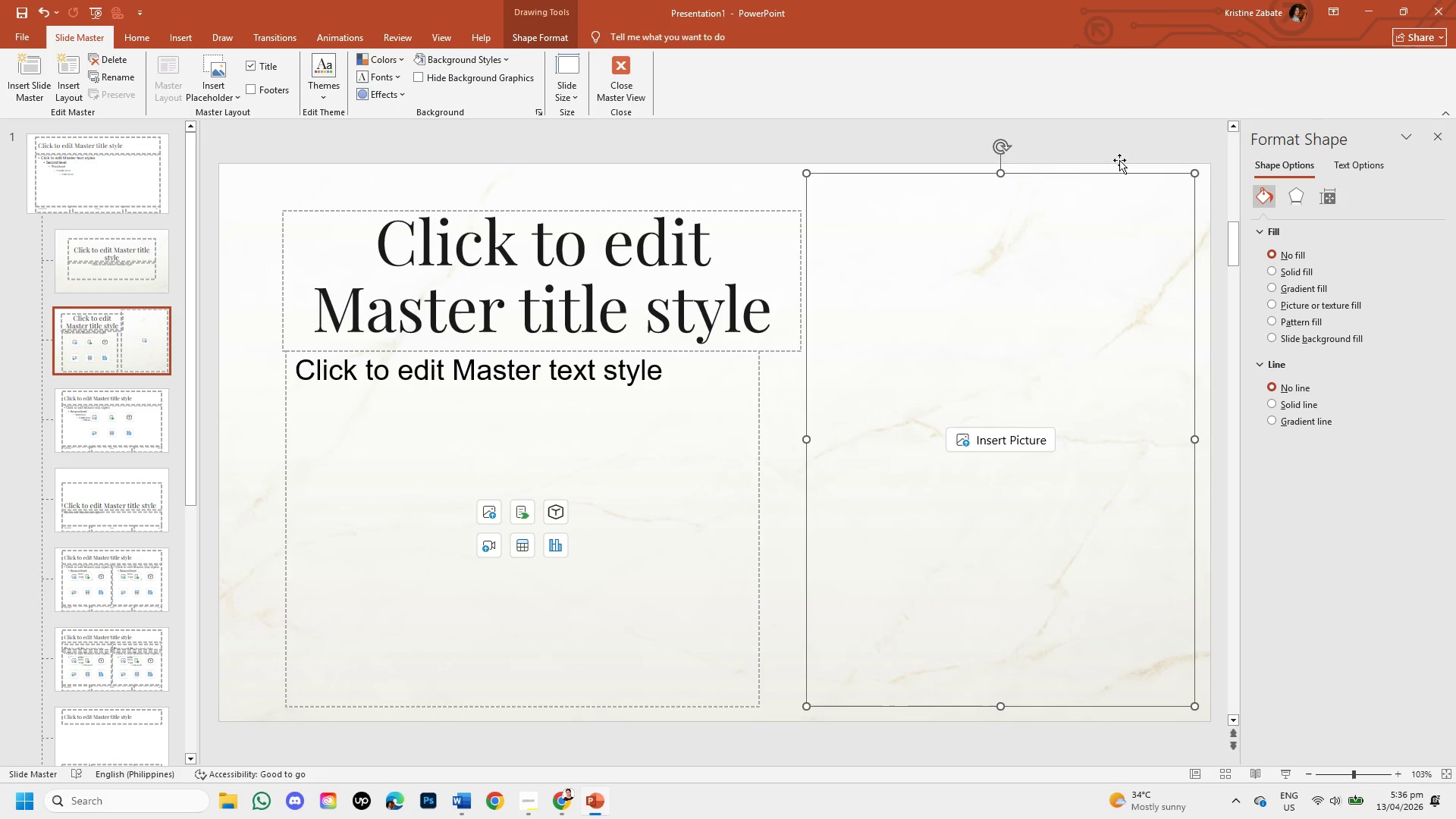 
left_click([1108, 133])
 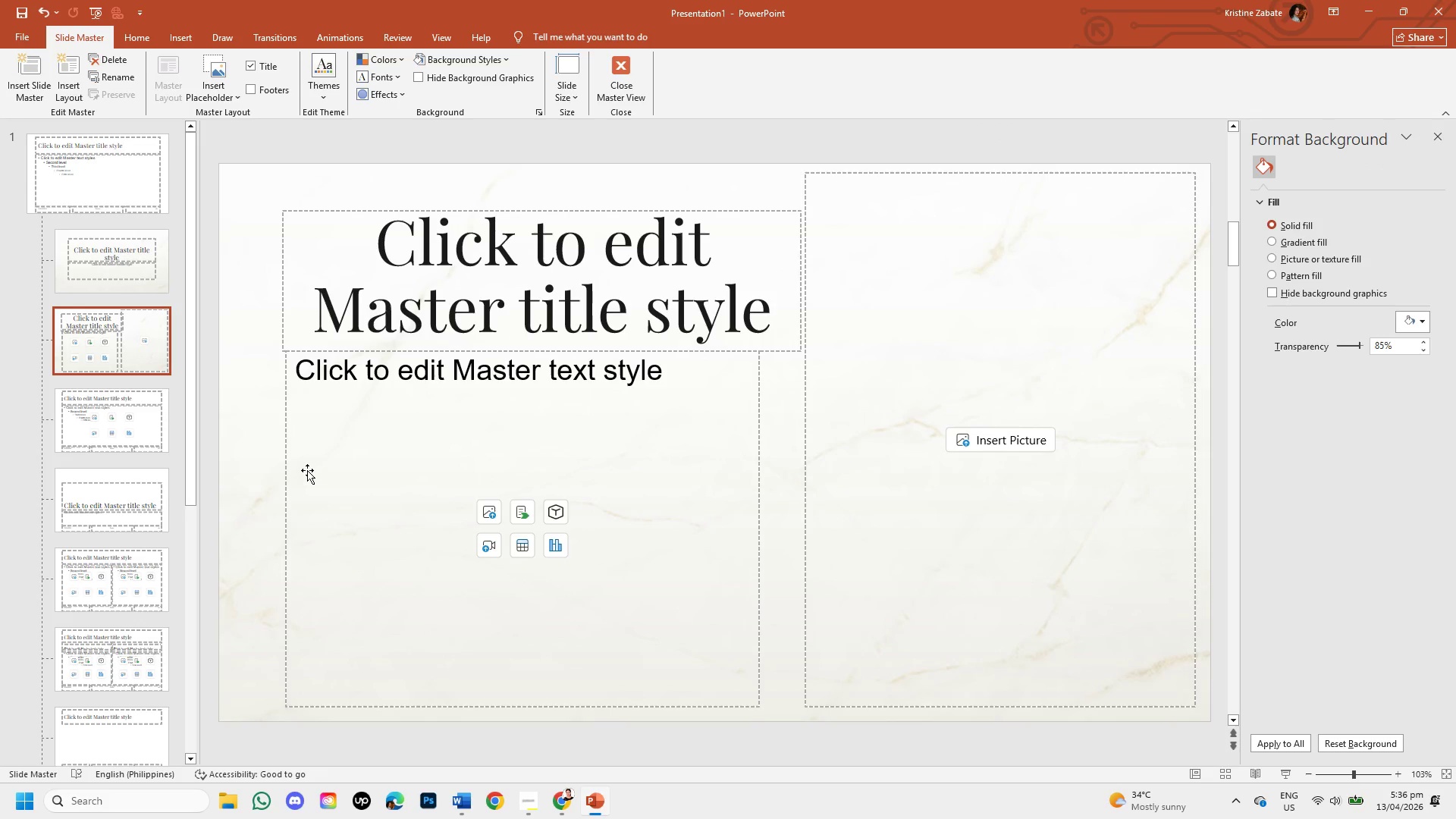 
wait(10.42)
 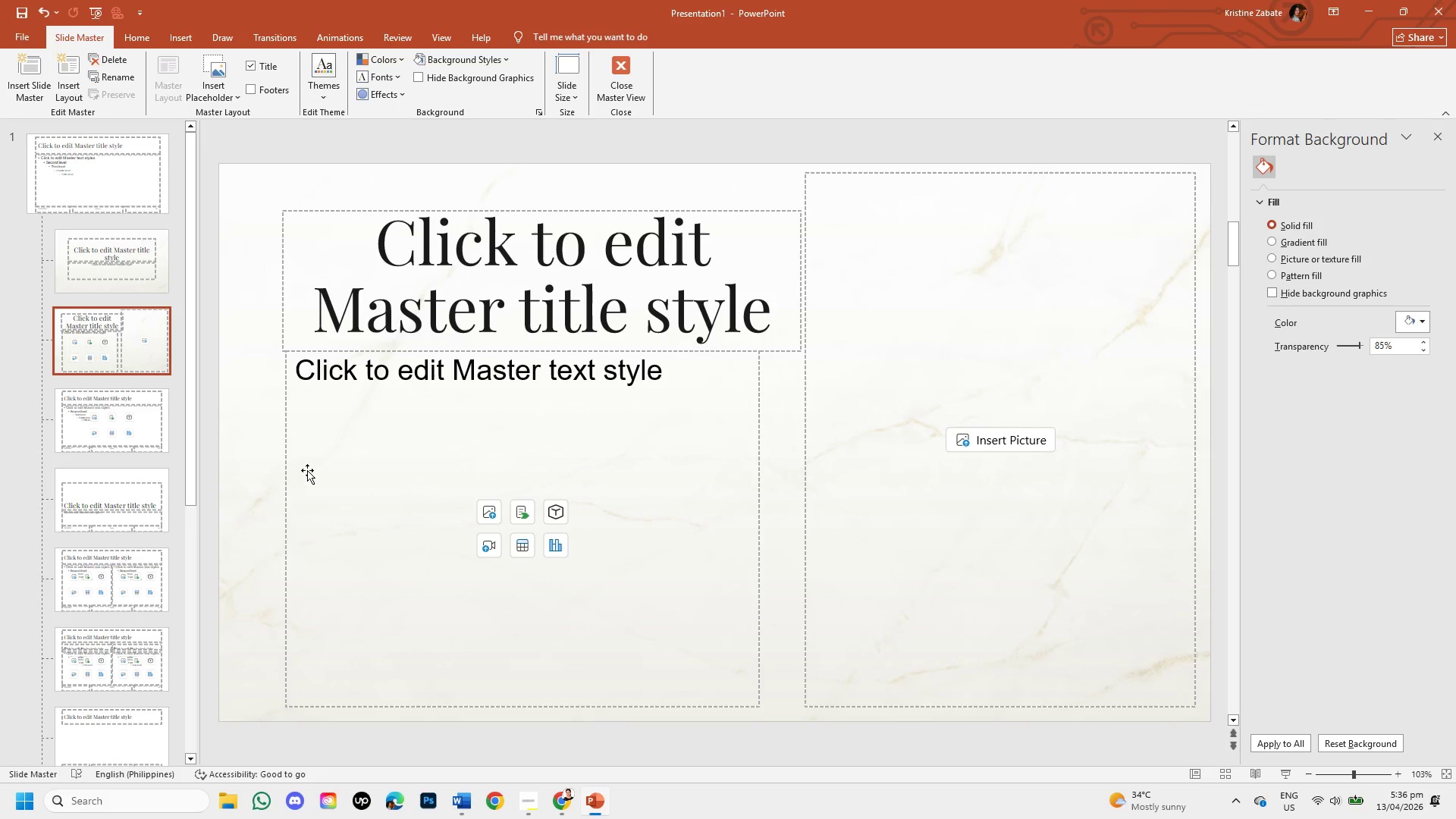 
left_click([286, 425])
 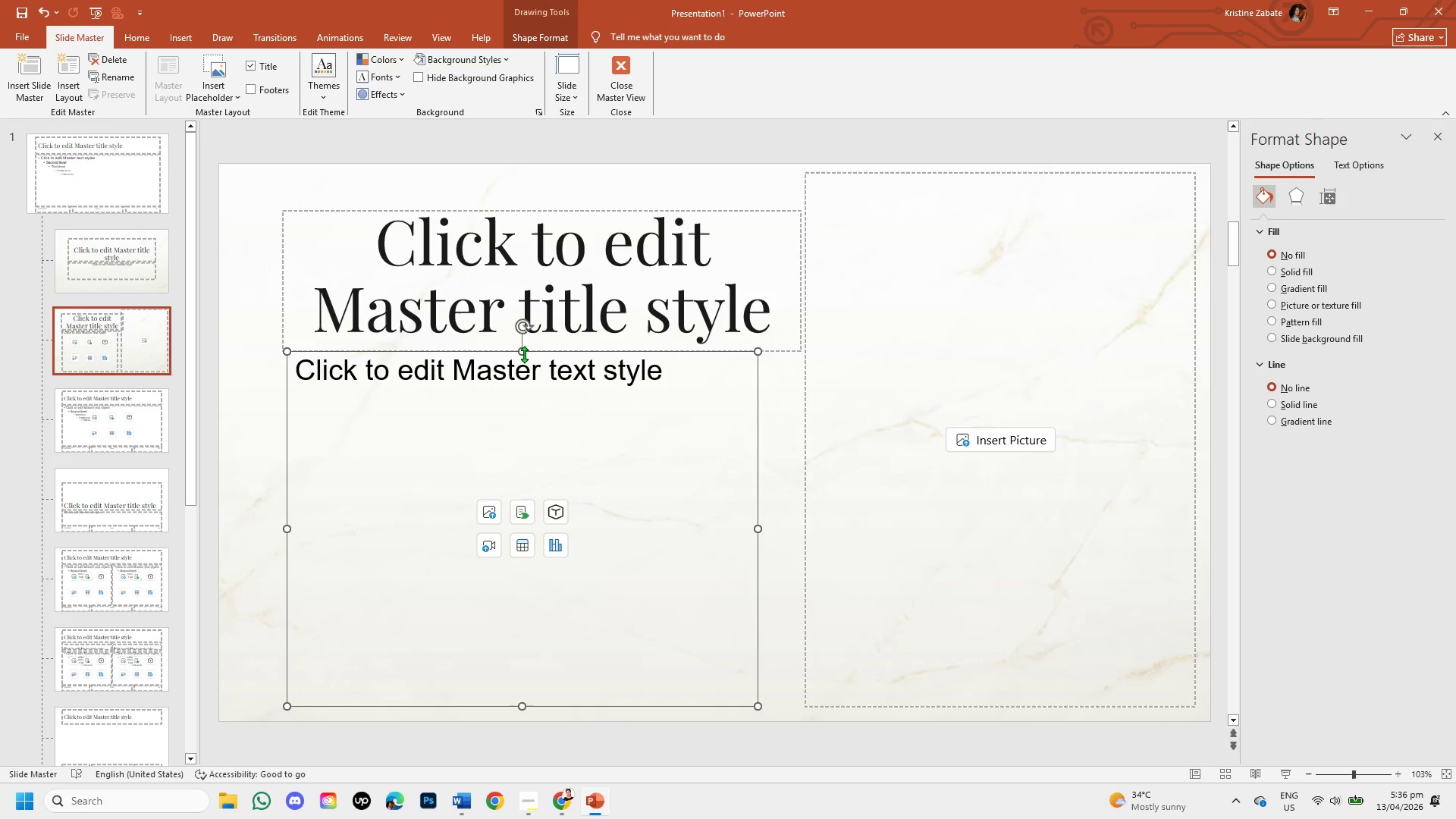 
left_click_drag(start_coordinate=[520, 352], to_coordinate=[518, 416])
 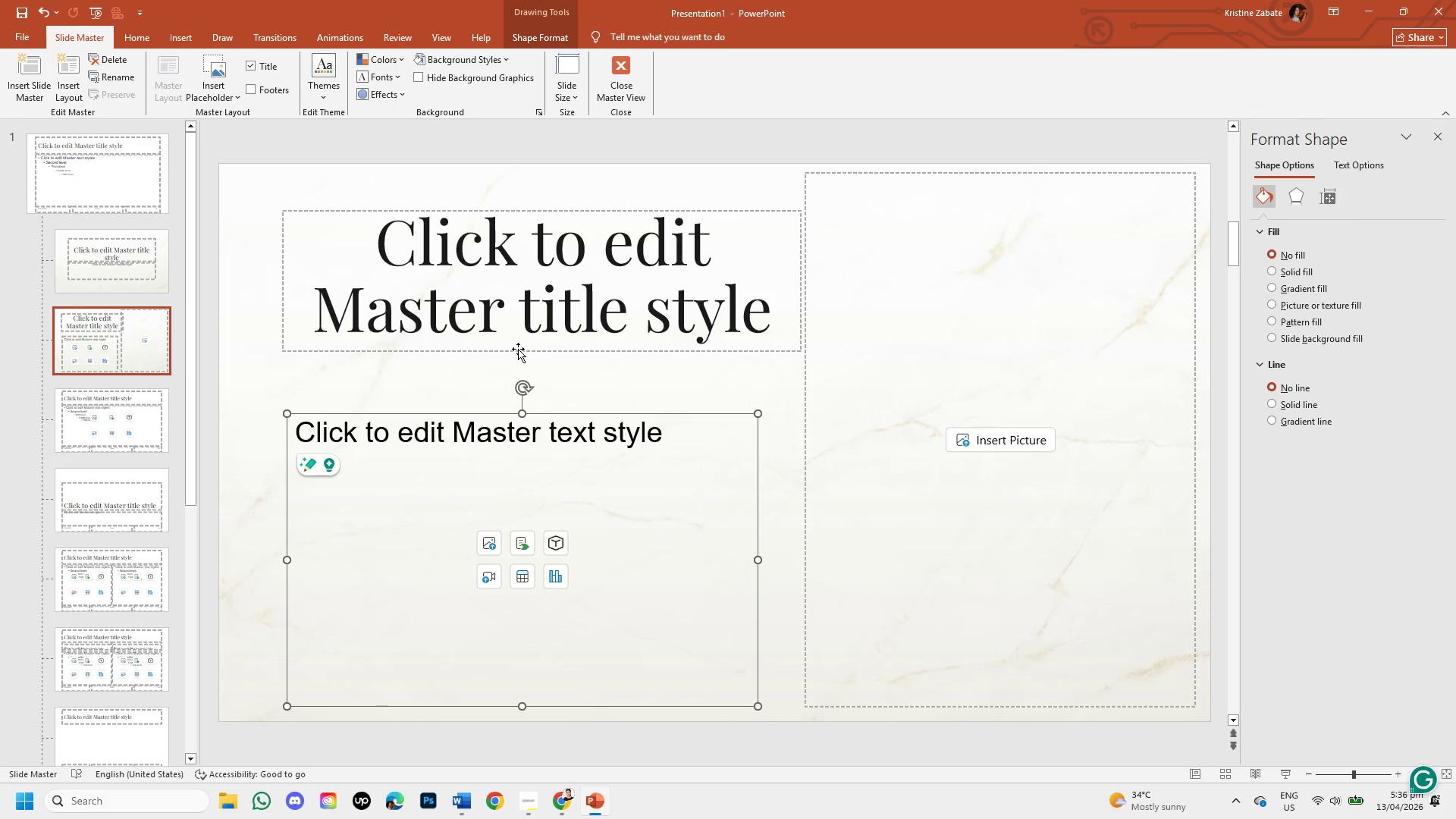 
left_click([518, 349])
 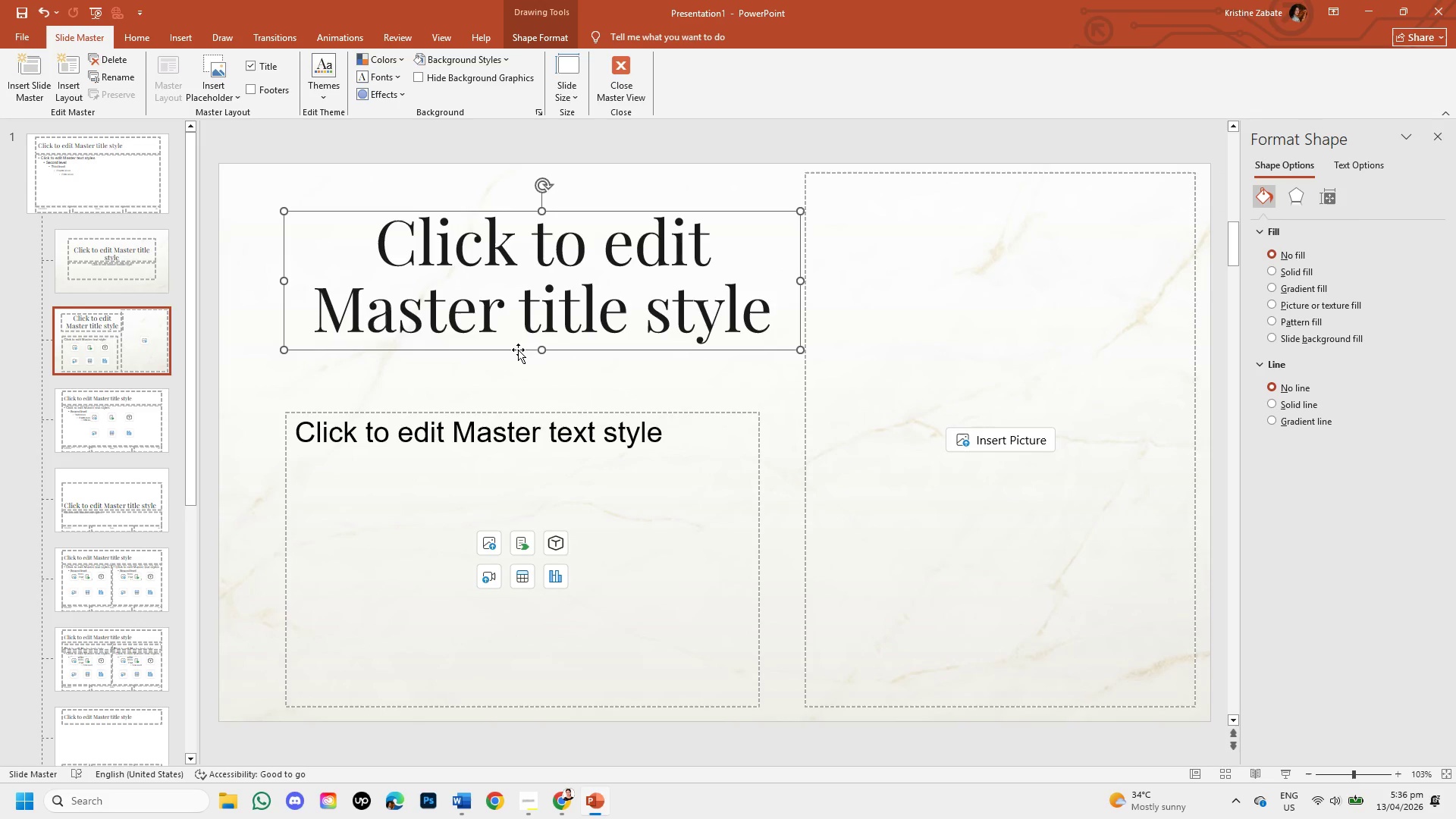 
left_click_drag(start_coordinate=[518, 350], to_coordinate=[500, 397])
 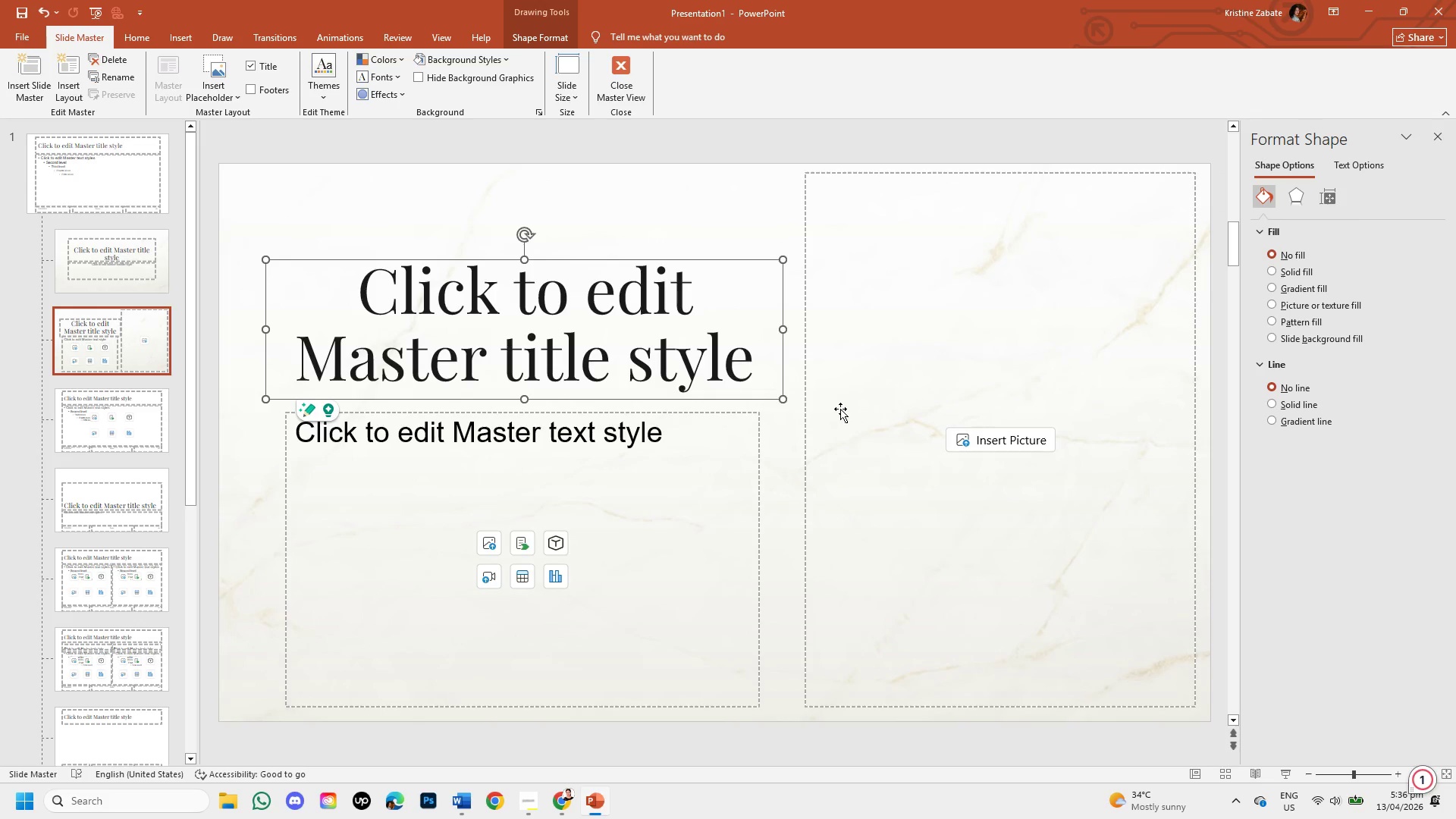 
left_click([840, 409])
 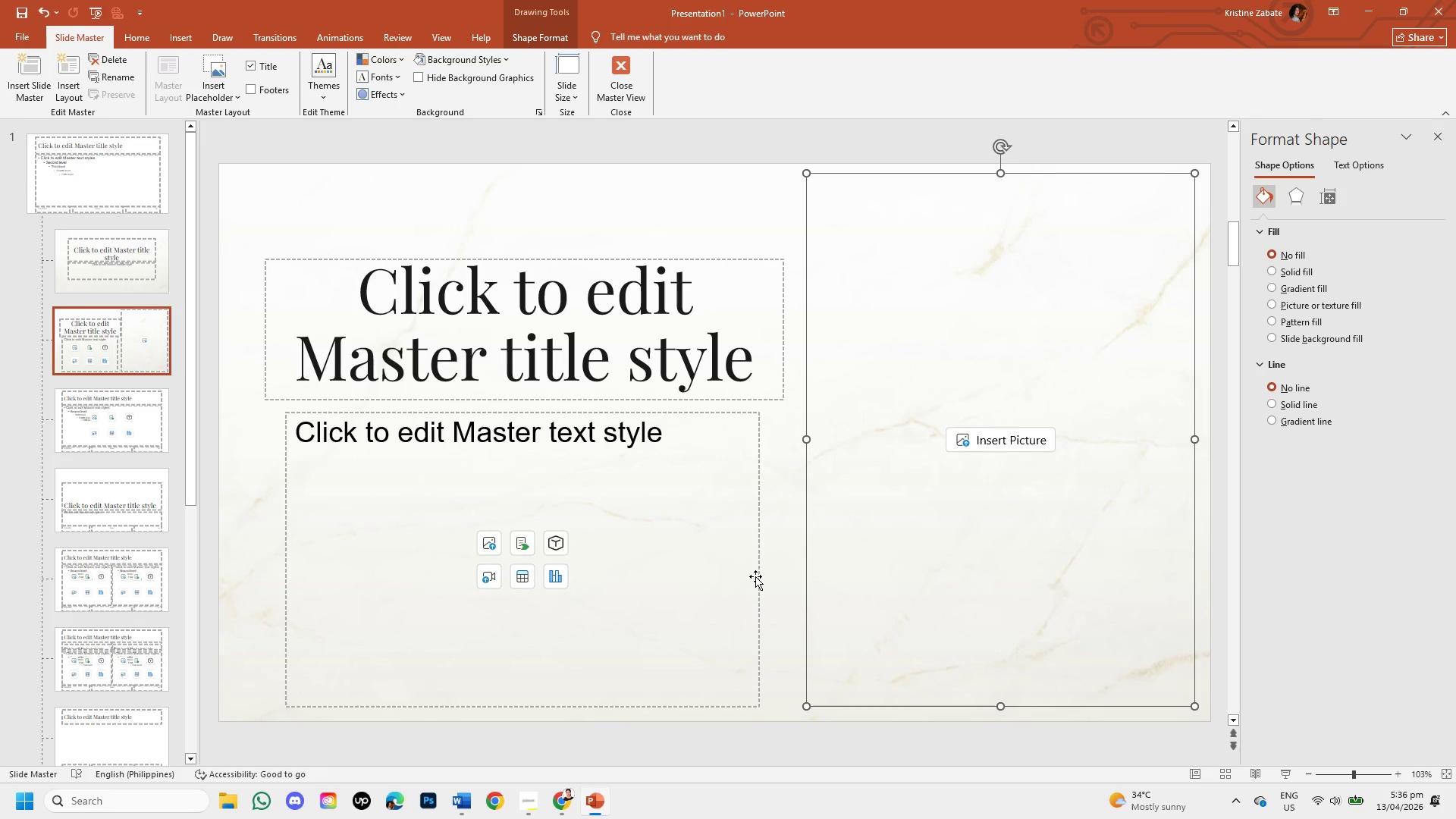 
left_click([779, 606])
 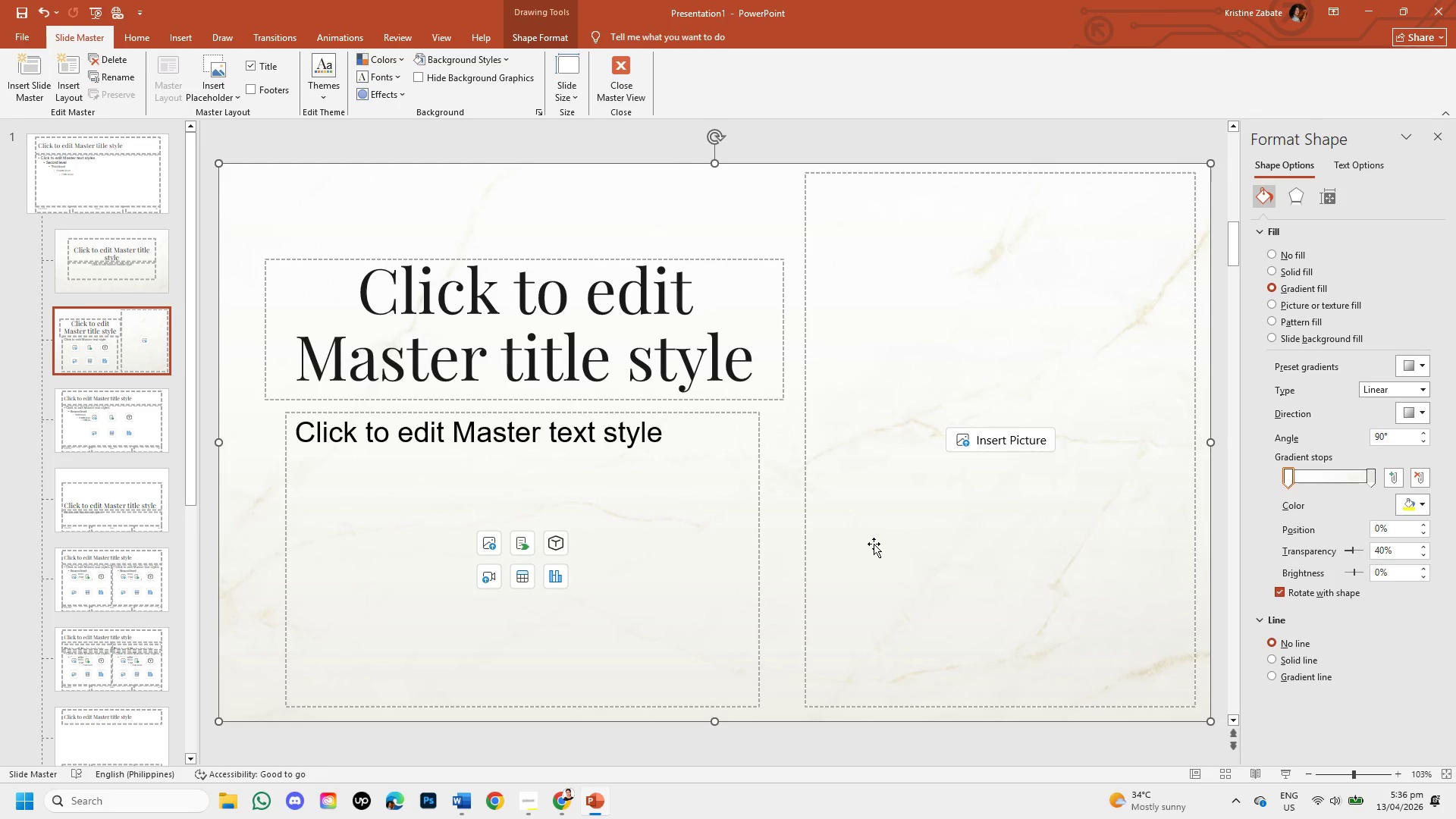 
left_click([874, 544])
 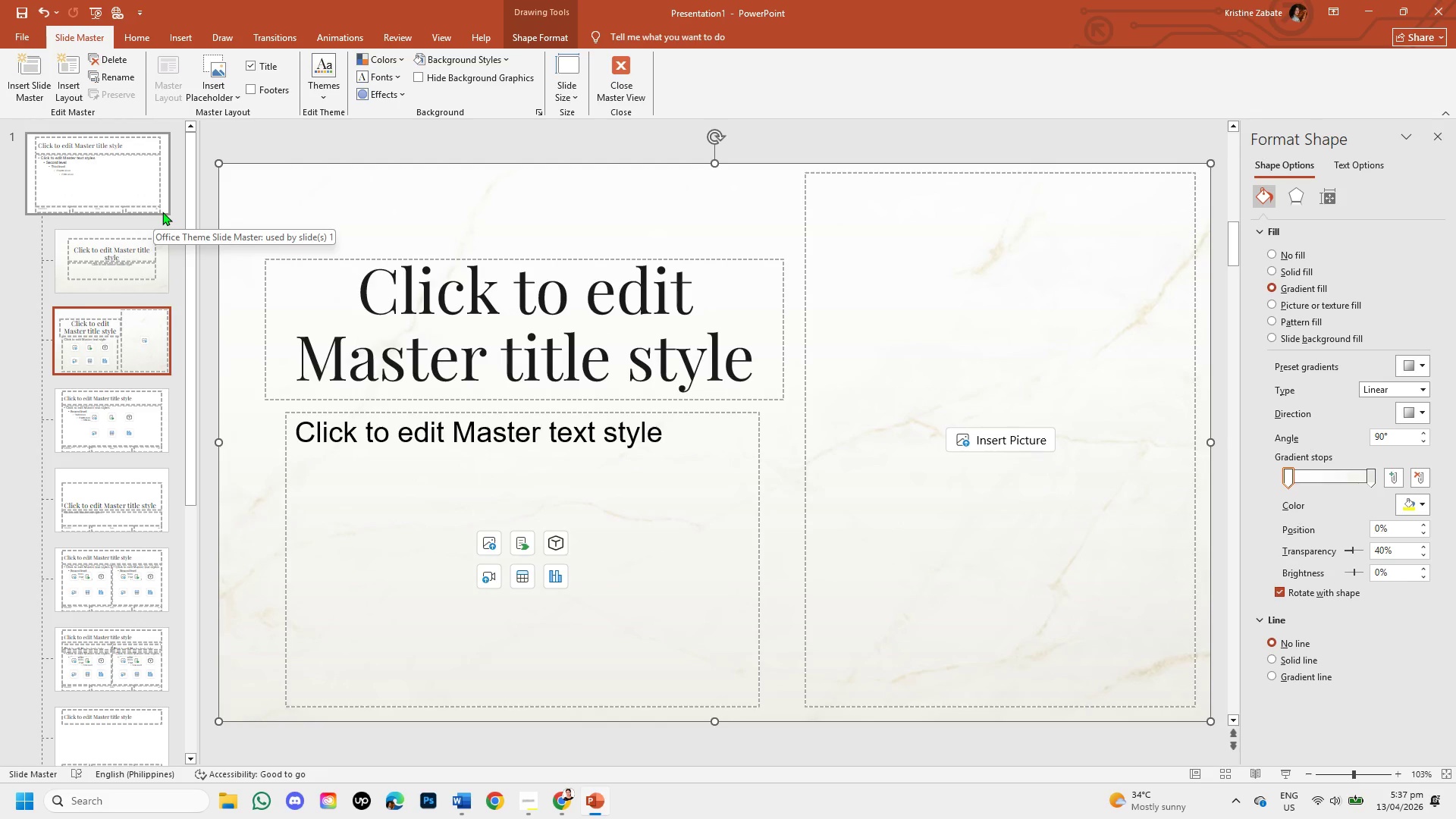 
wait(29.42)
 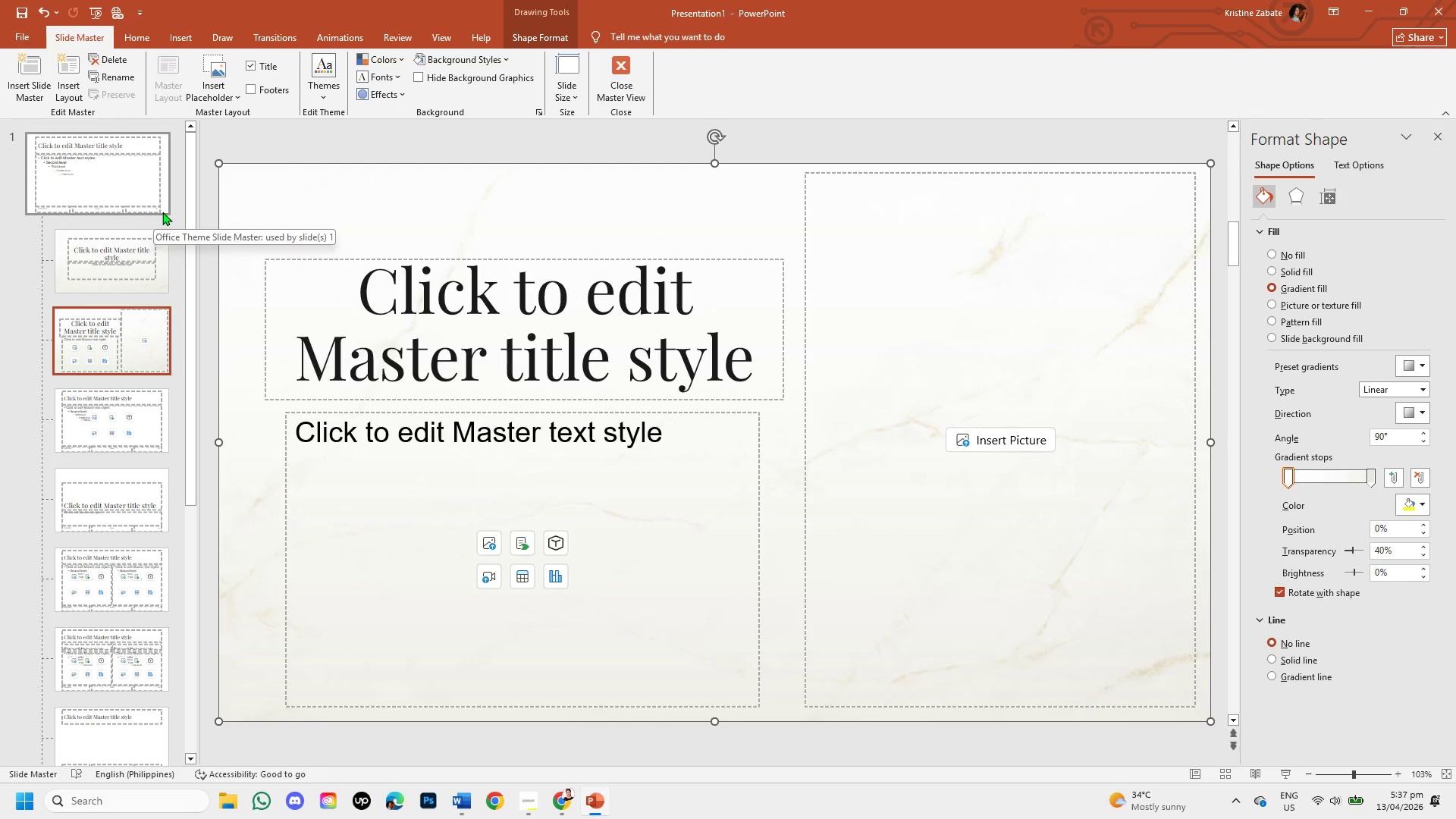 
mouse_move([113, 288])
 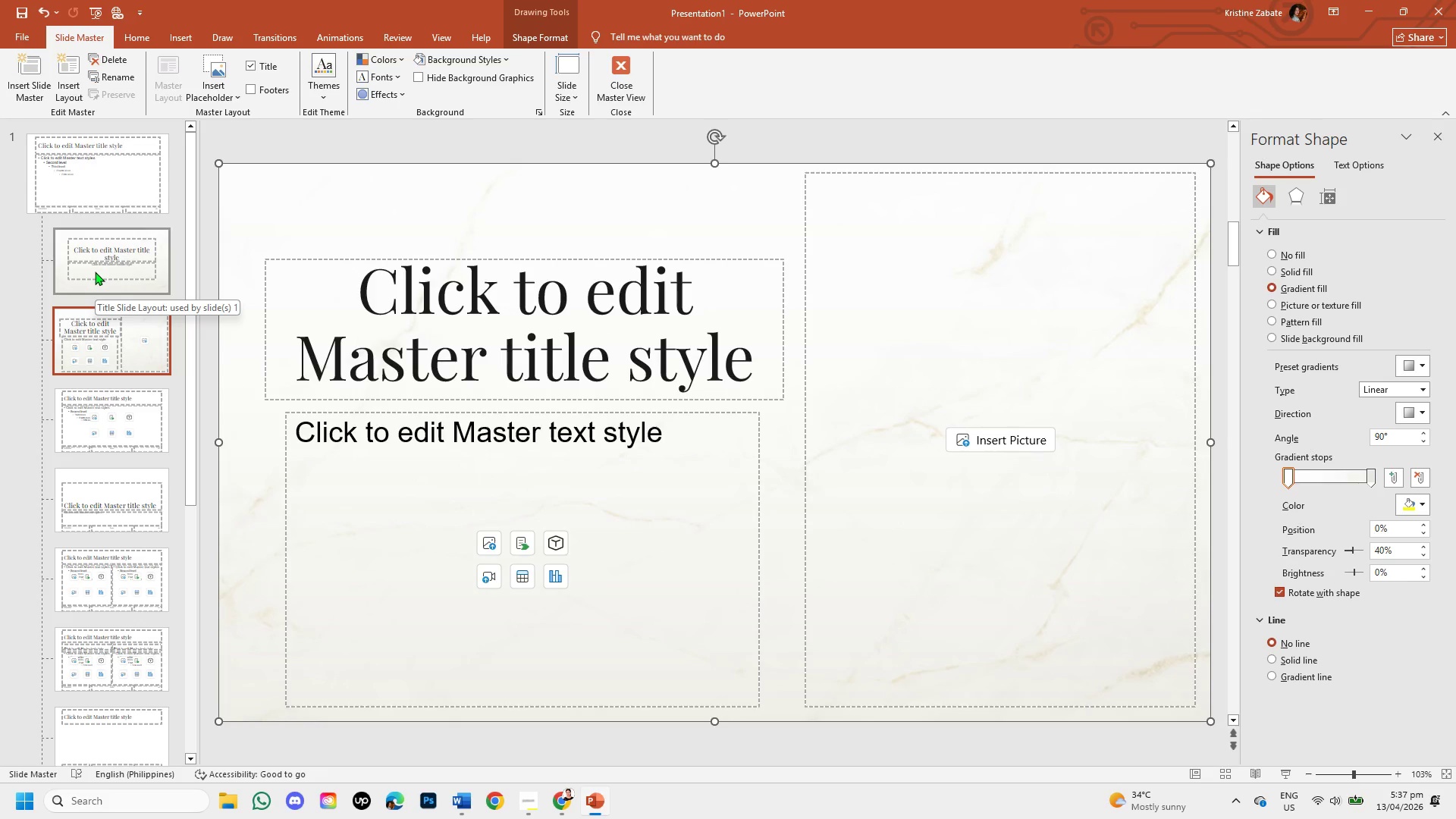 
left_click([95, 271])
 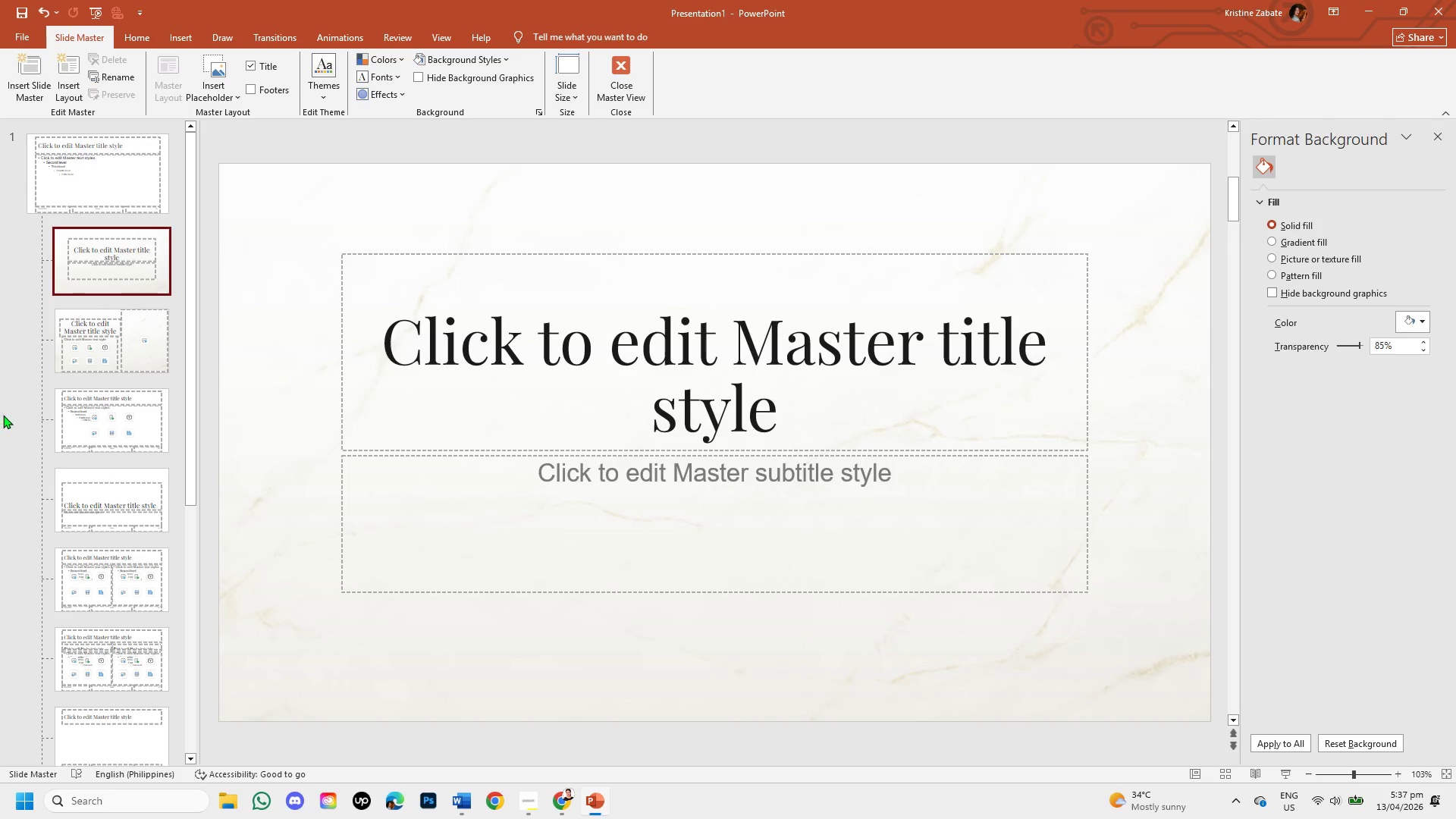 
left_click([67, 359])
 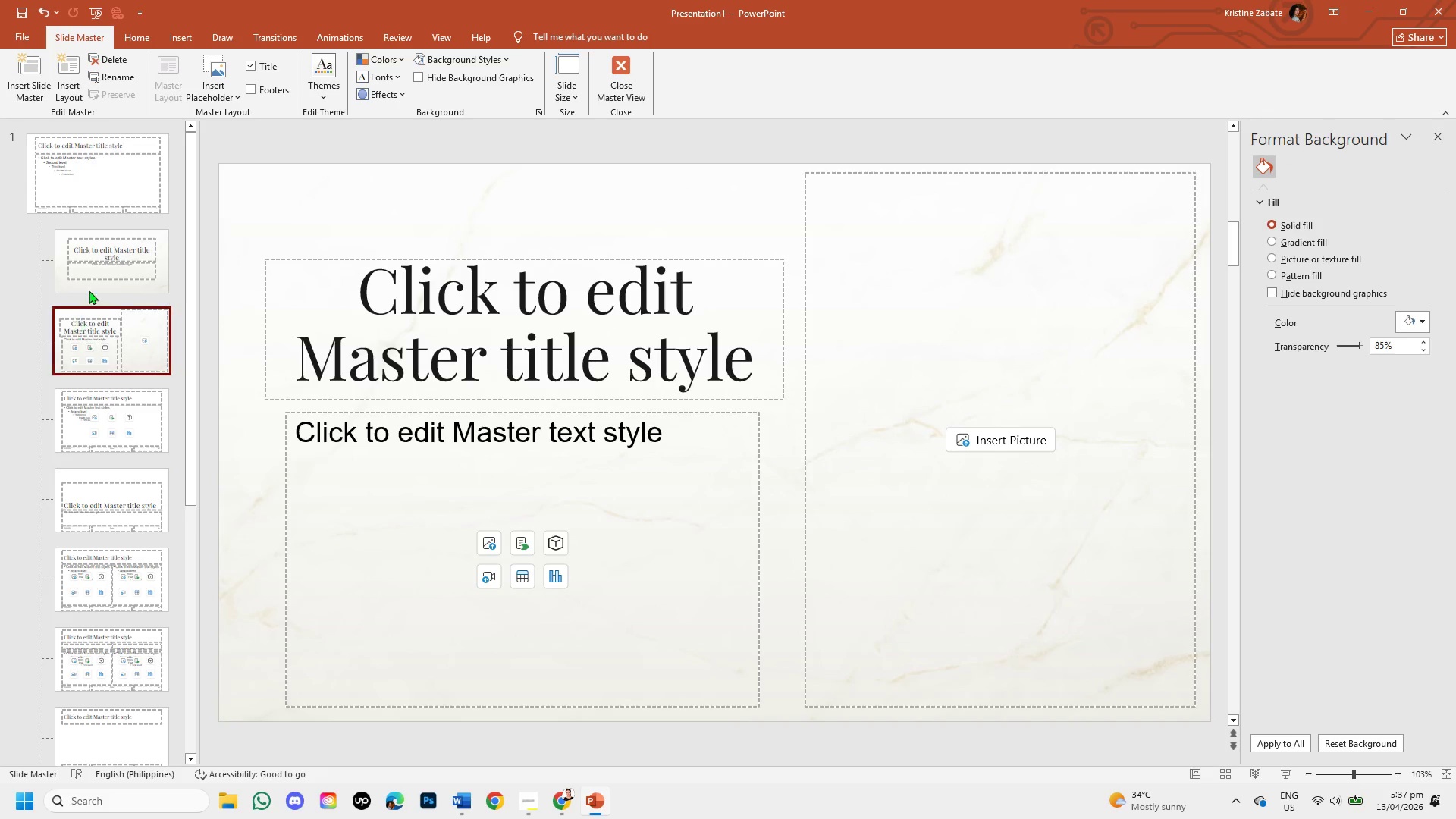 
left_click([96, 268])
 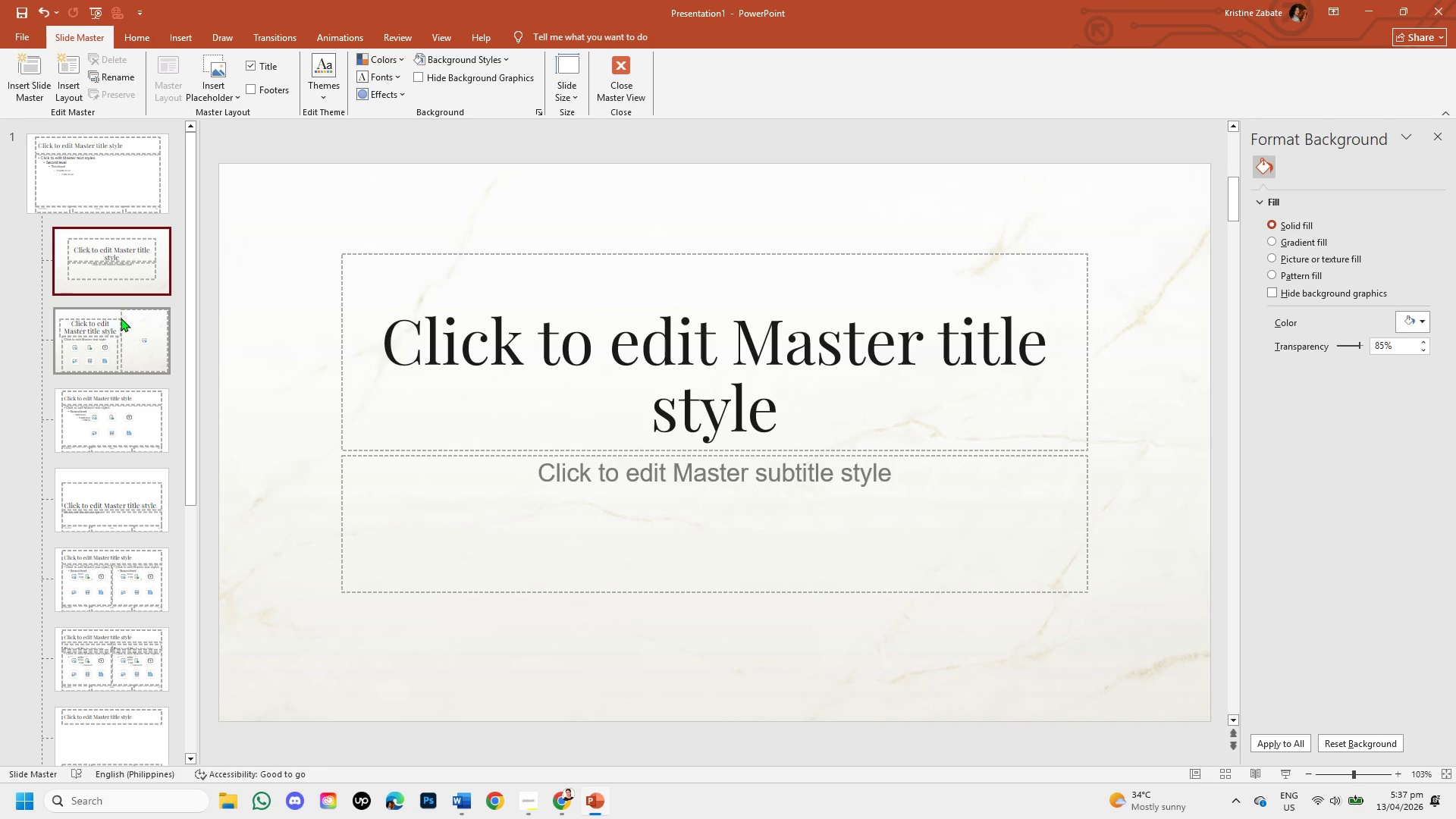 
left_click([121, 325])
 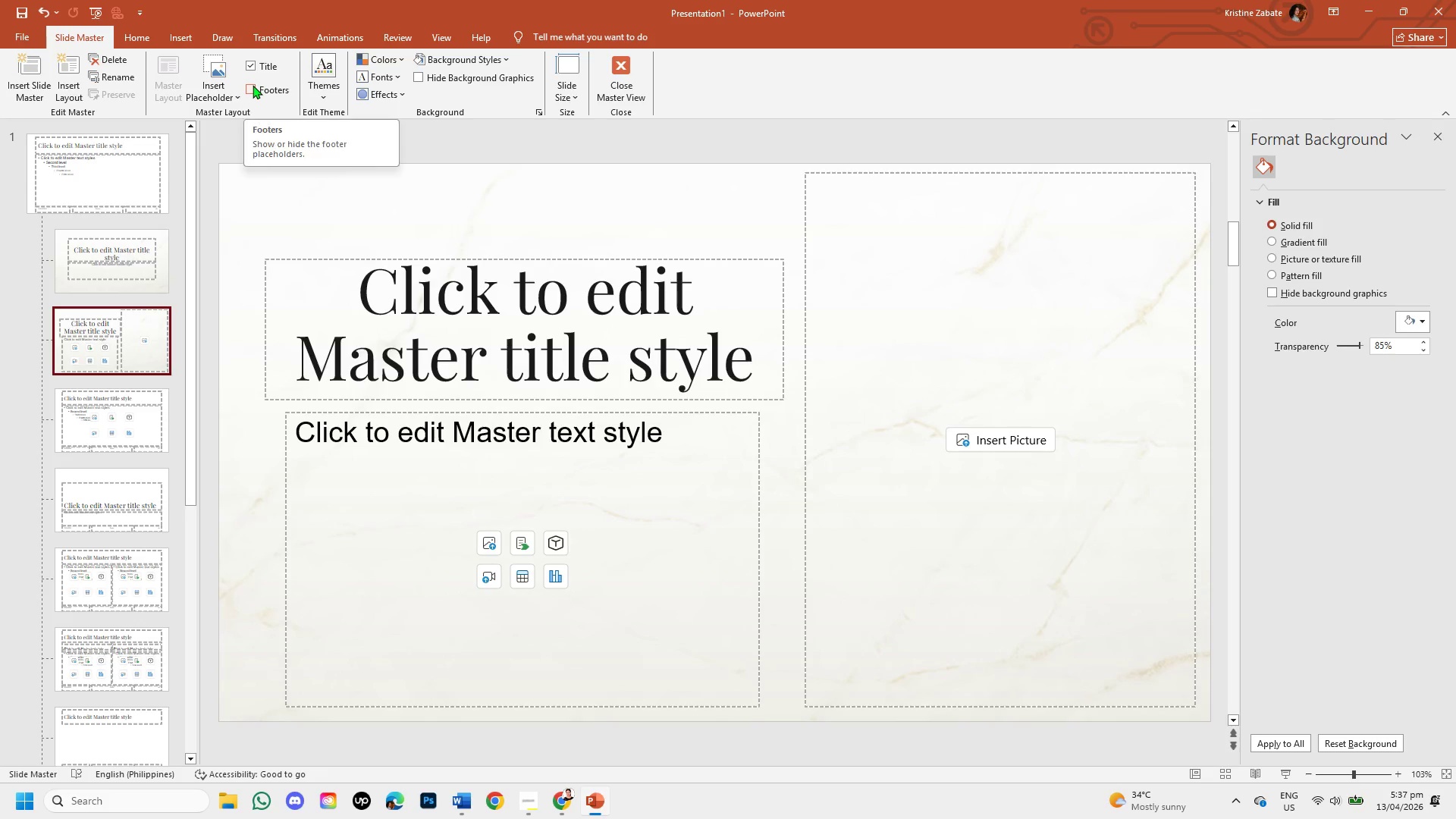 
left_click([250, 89])
 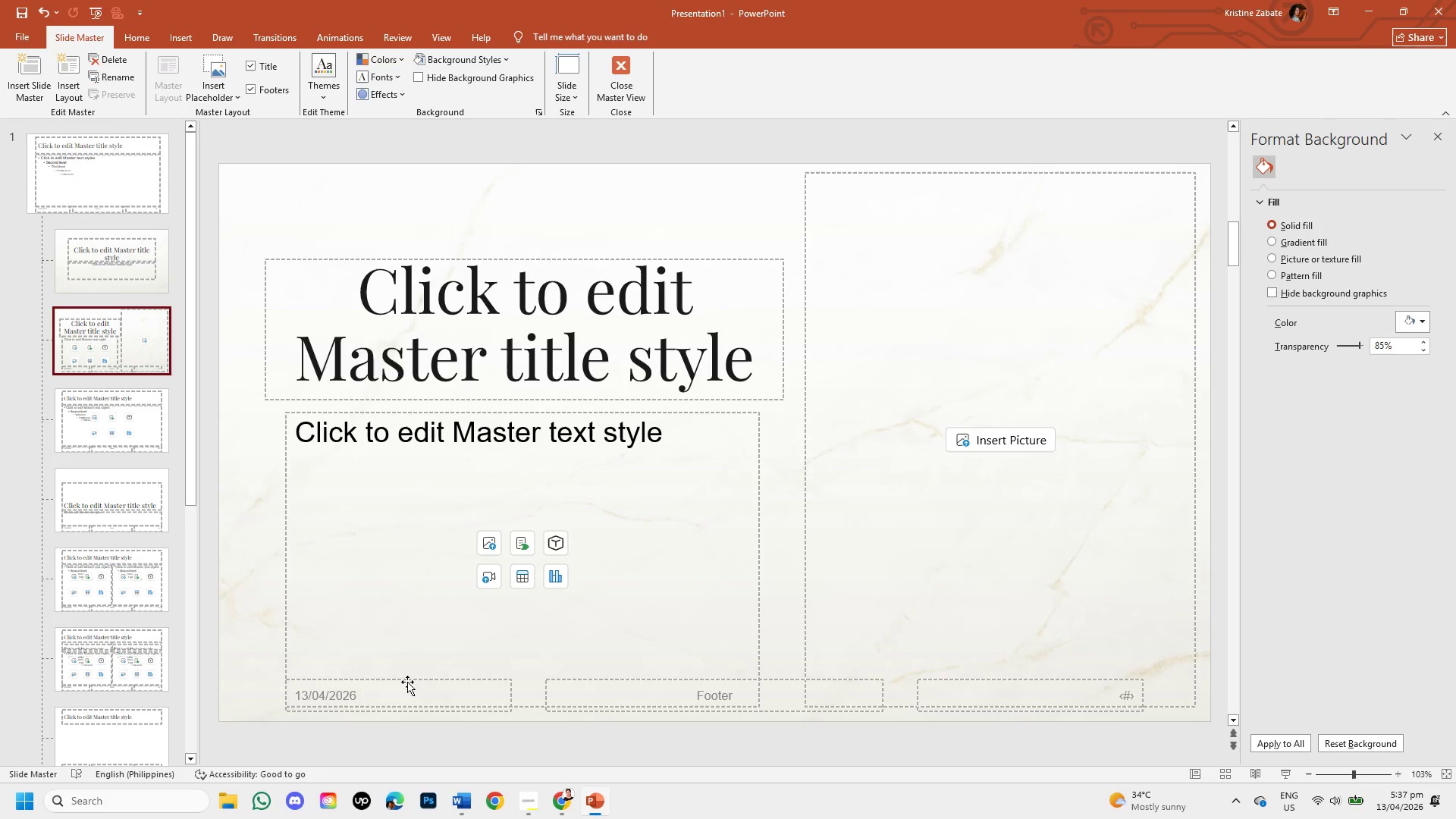 
left_click_drag(start_coordinate=[406, 681], to_coordinate=[391, 180])
 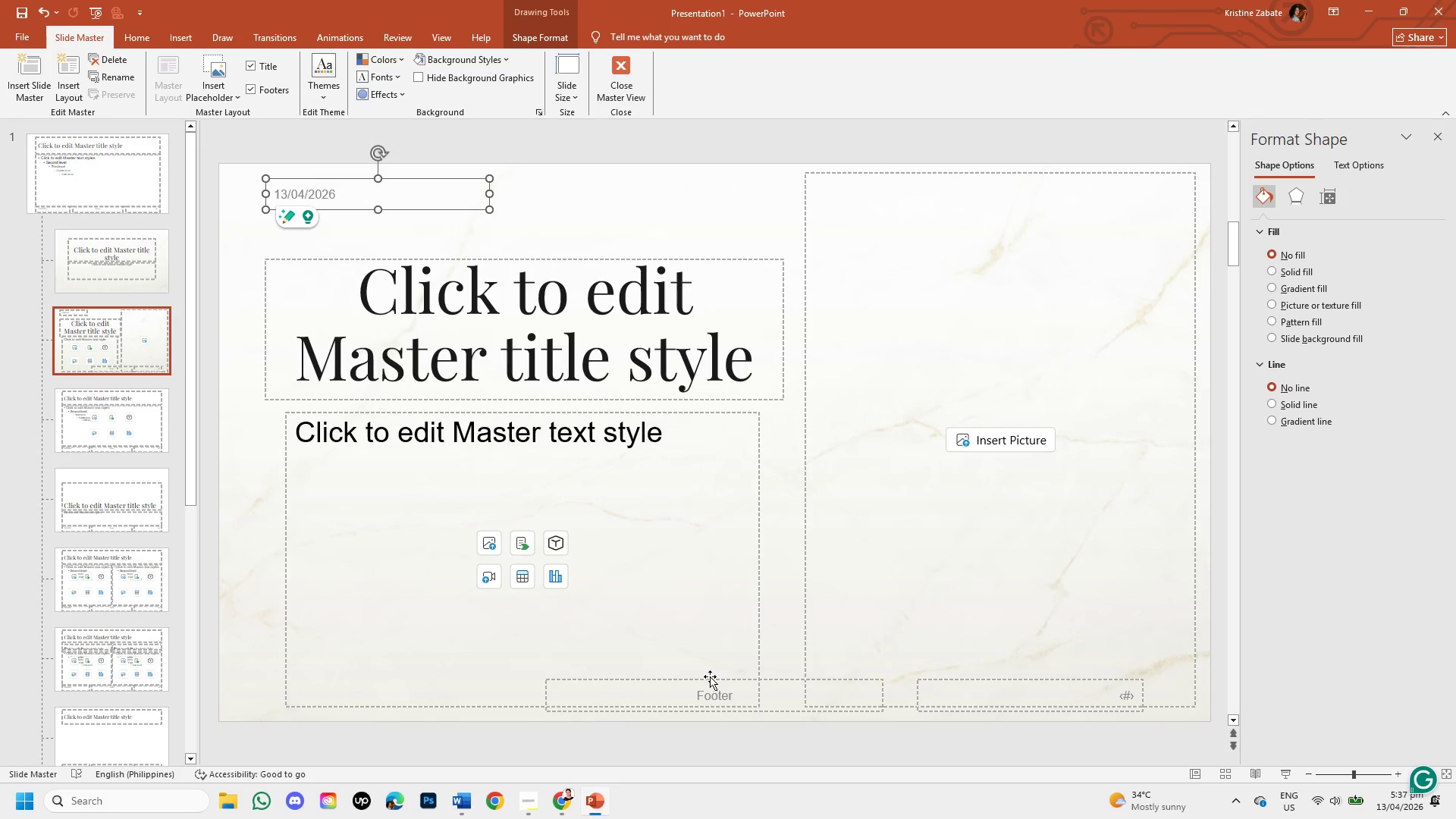 
left_click([710, 676])
 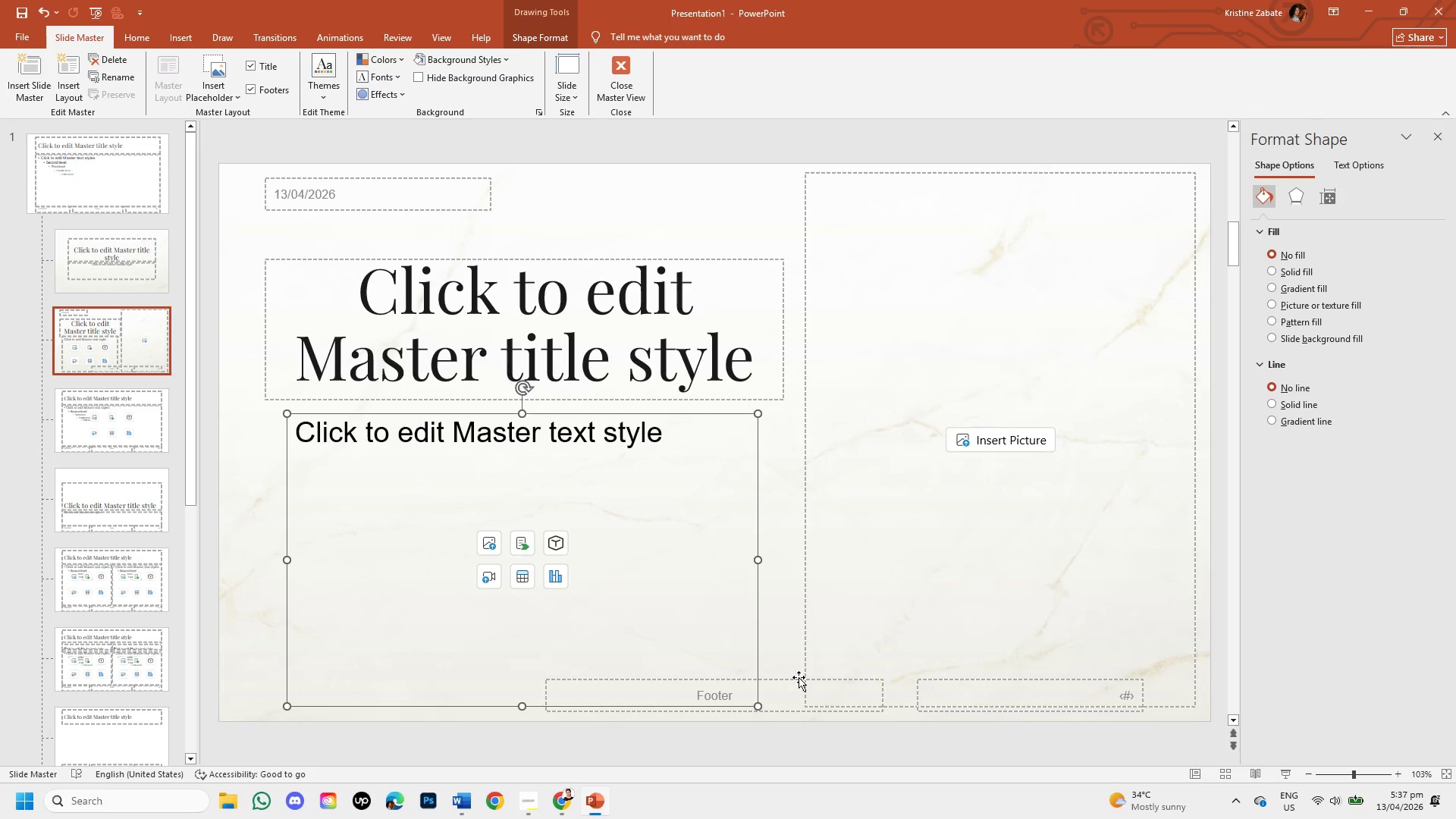 
left_click_drag(start_coordinate=[799, 676], to_coordinate=[799, 679])
 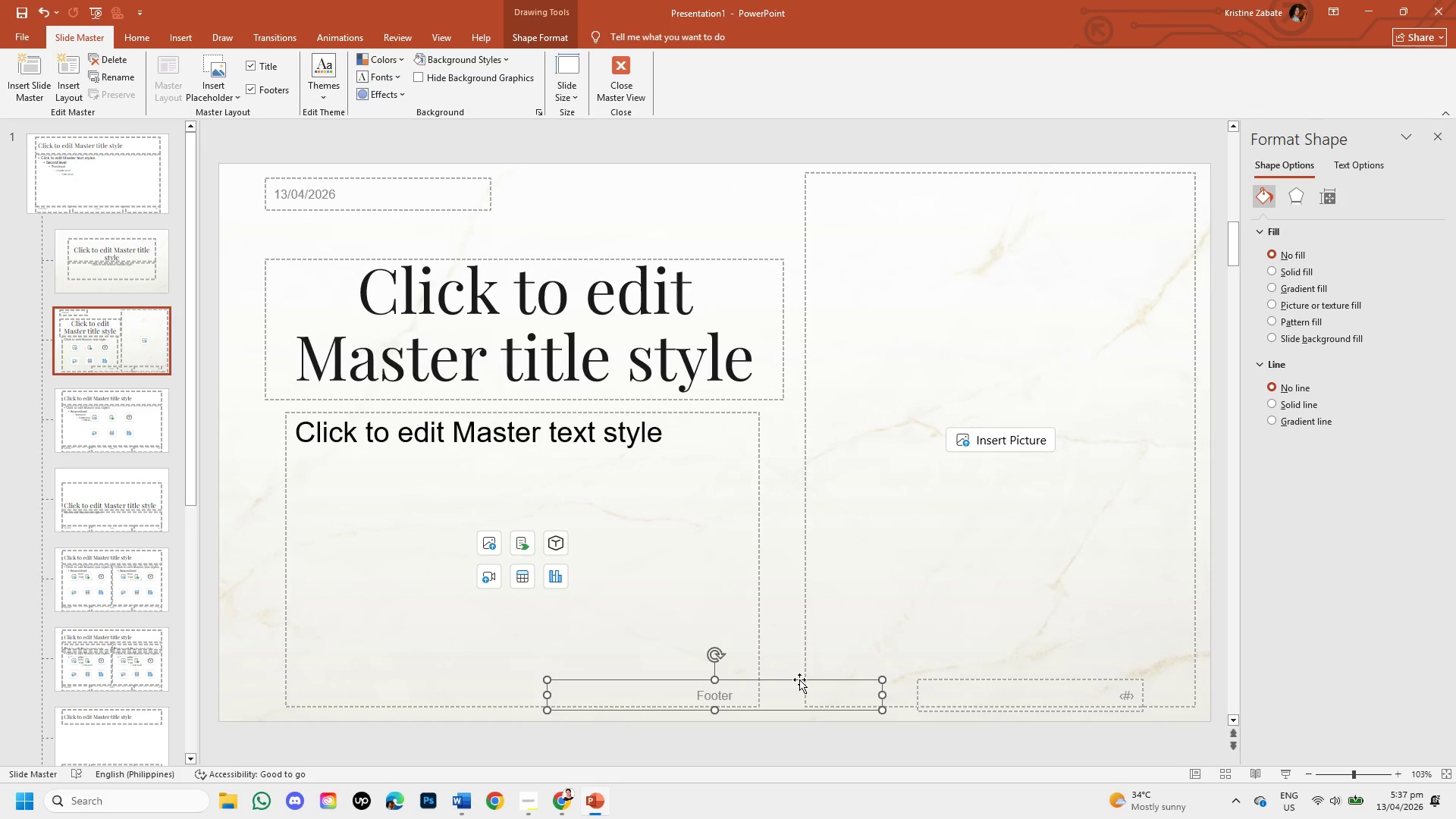 
left_click([799, 679])
 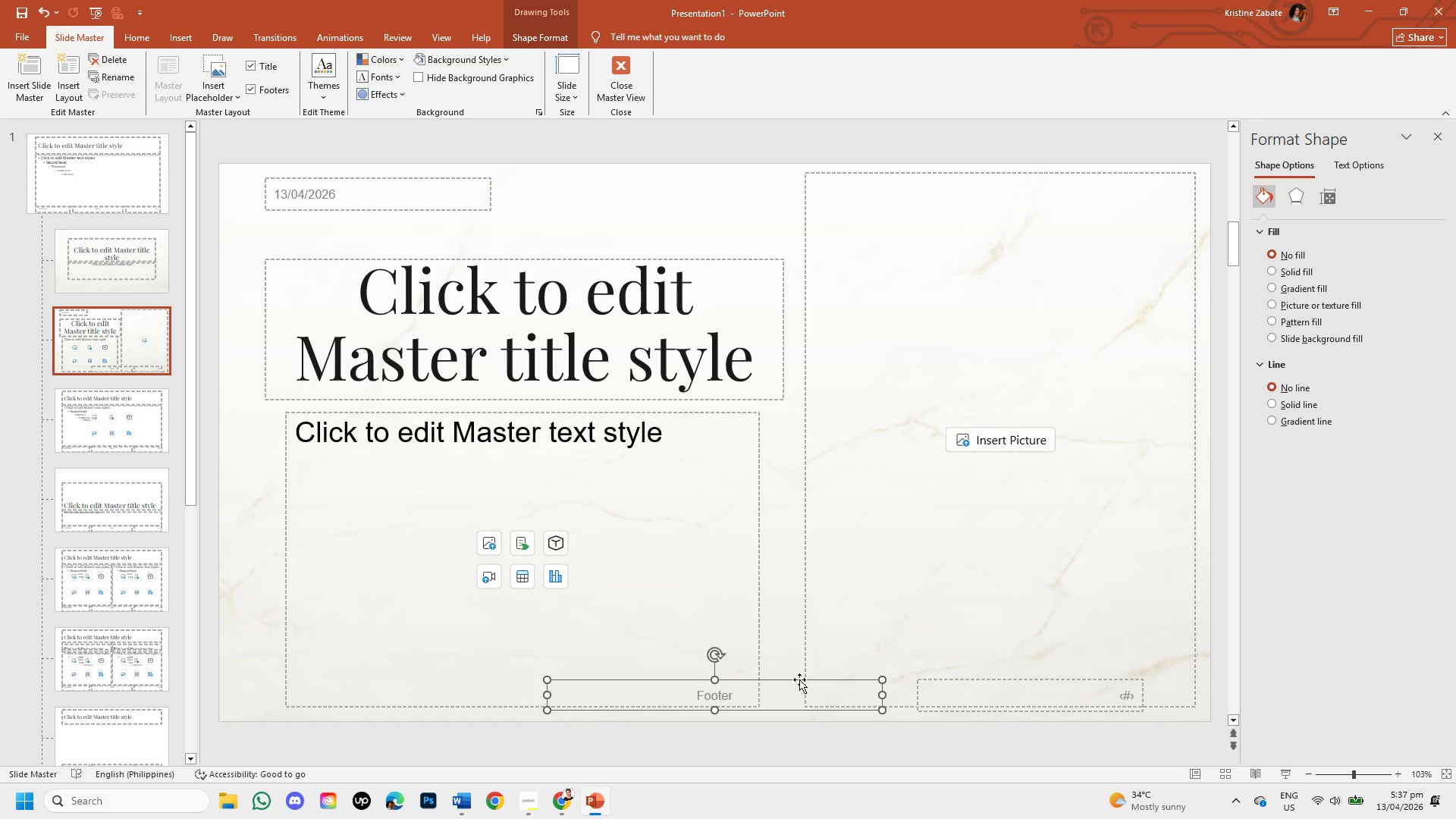 
key(Backspace)
 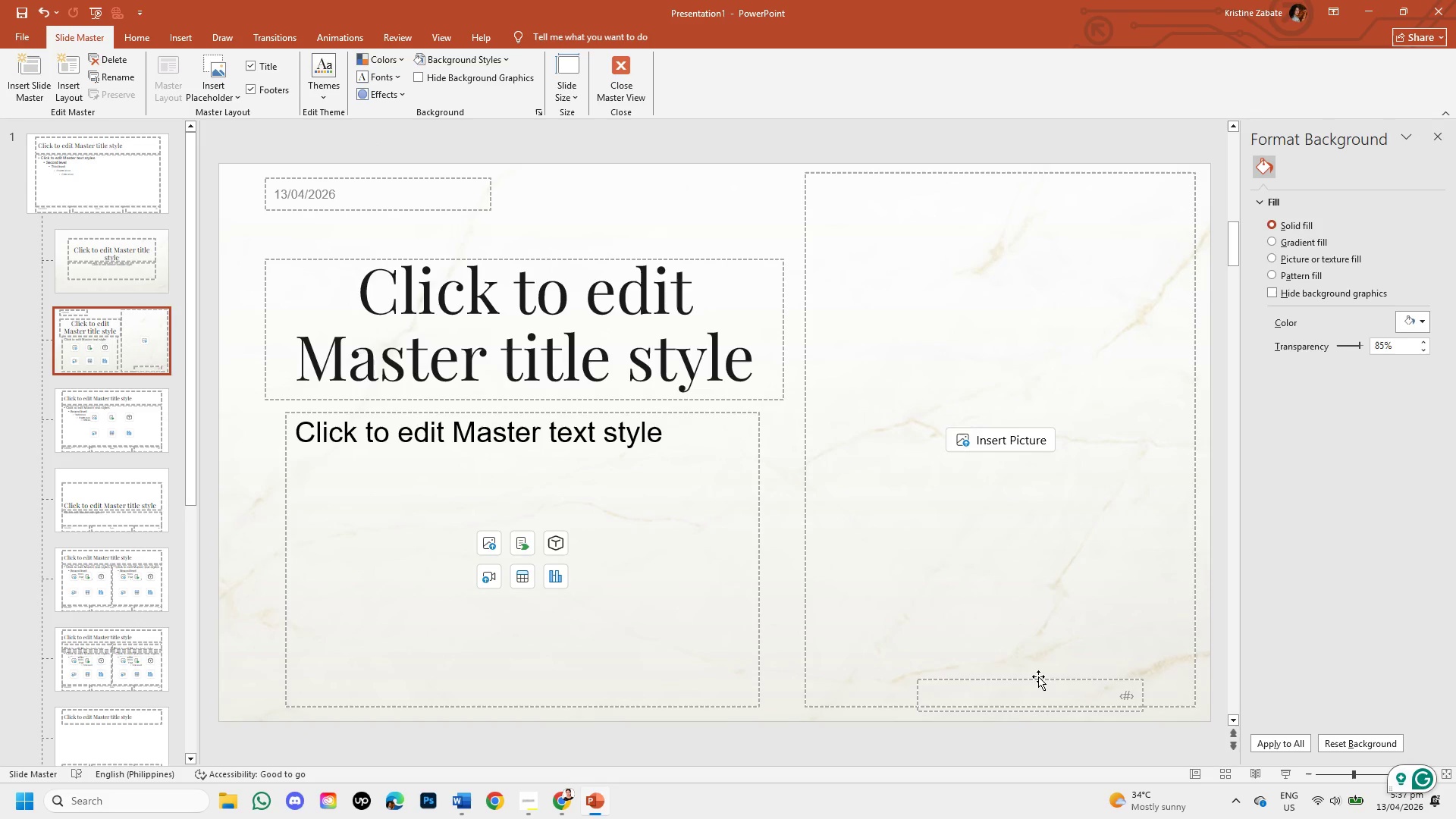 
wait(5.95)
 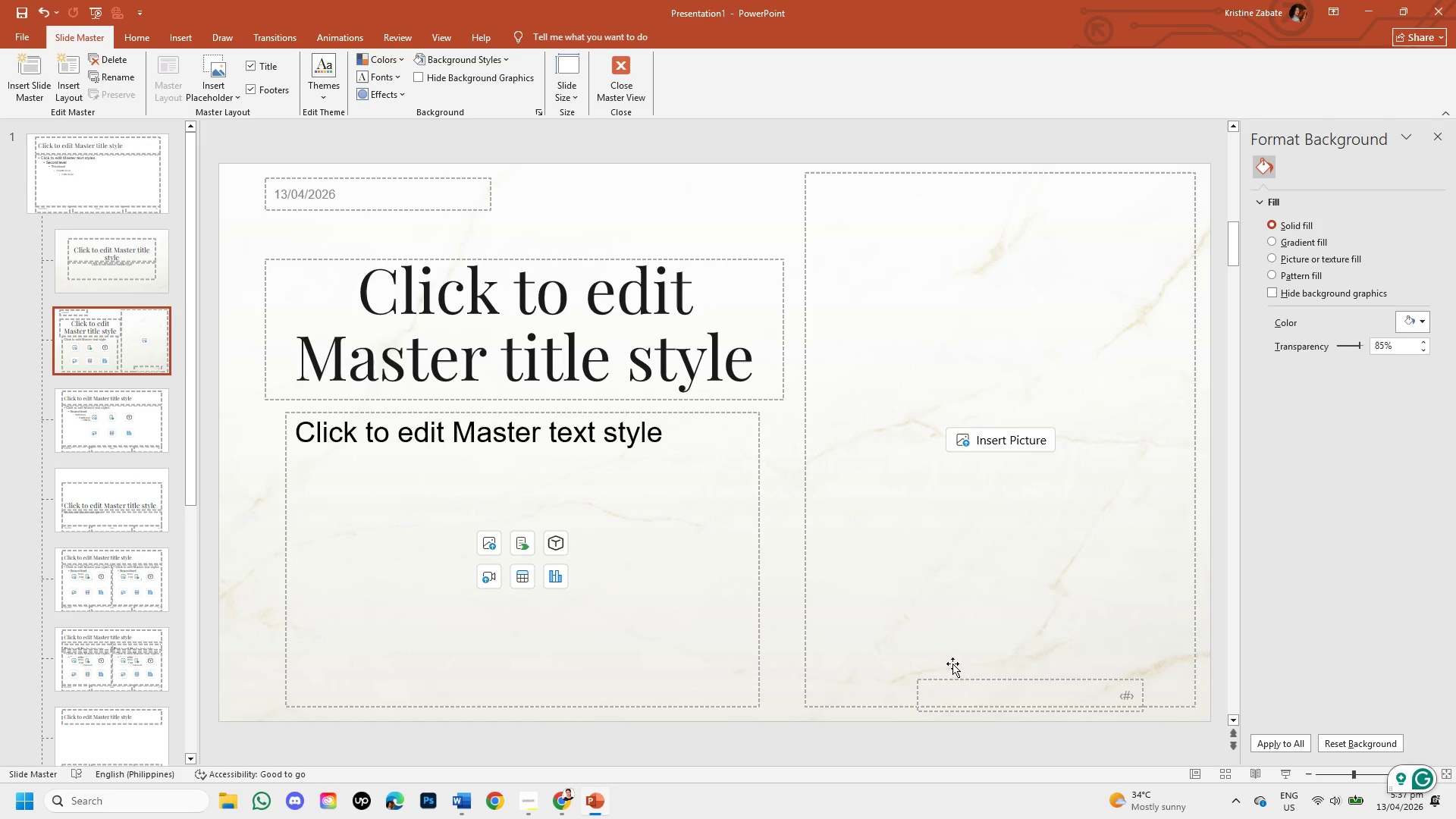 
left_click([1038, 676])
 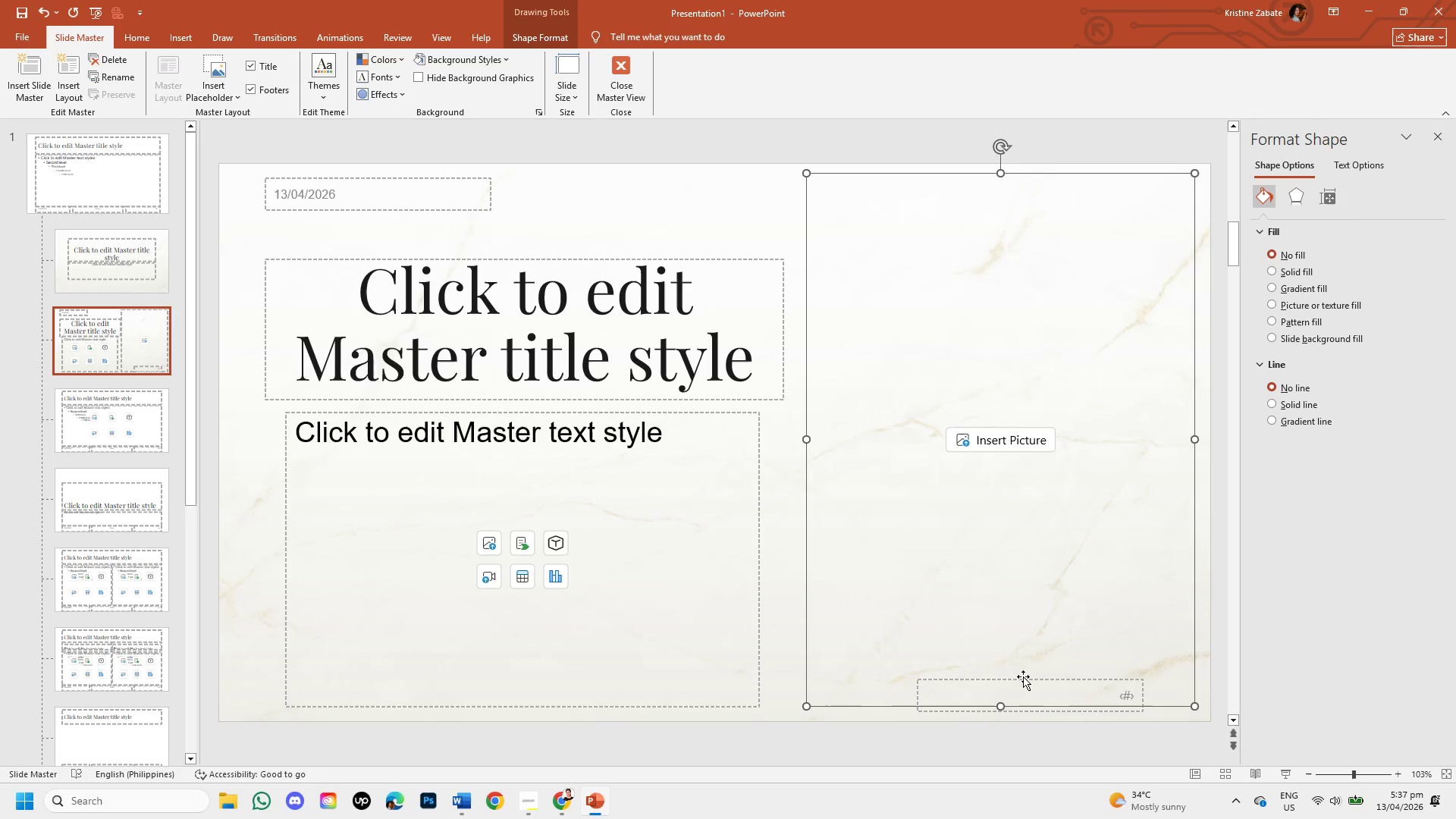 
left_click([1023, 676])
 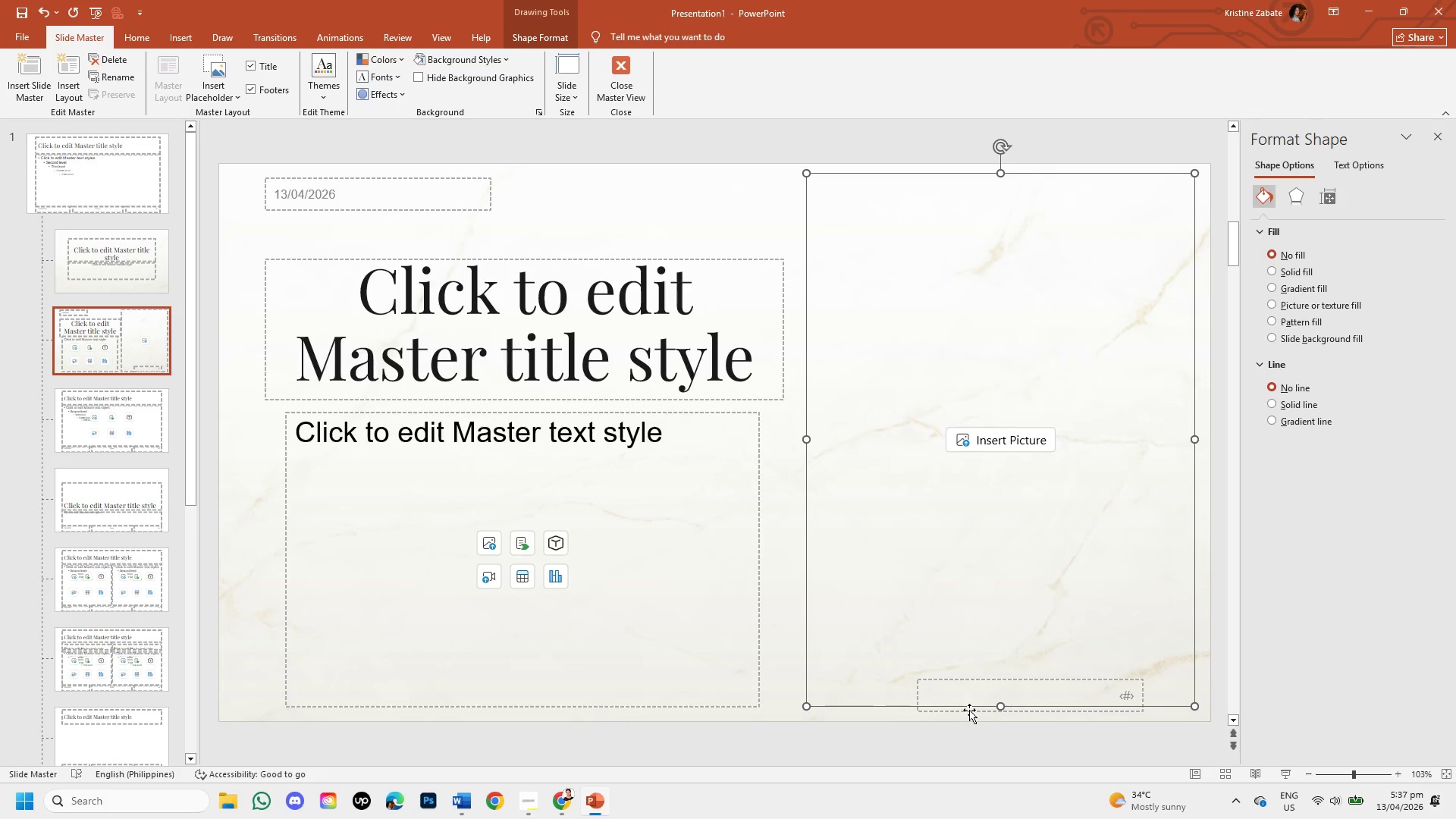 
left_click([969, 710])
 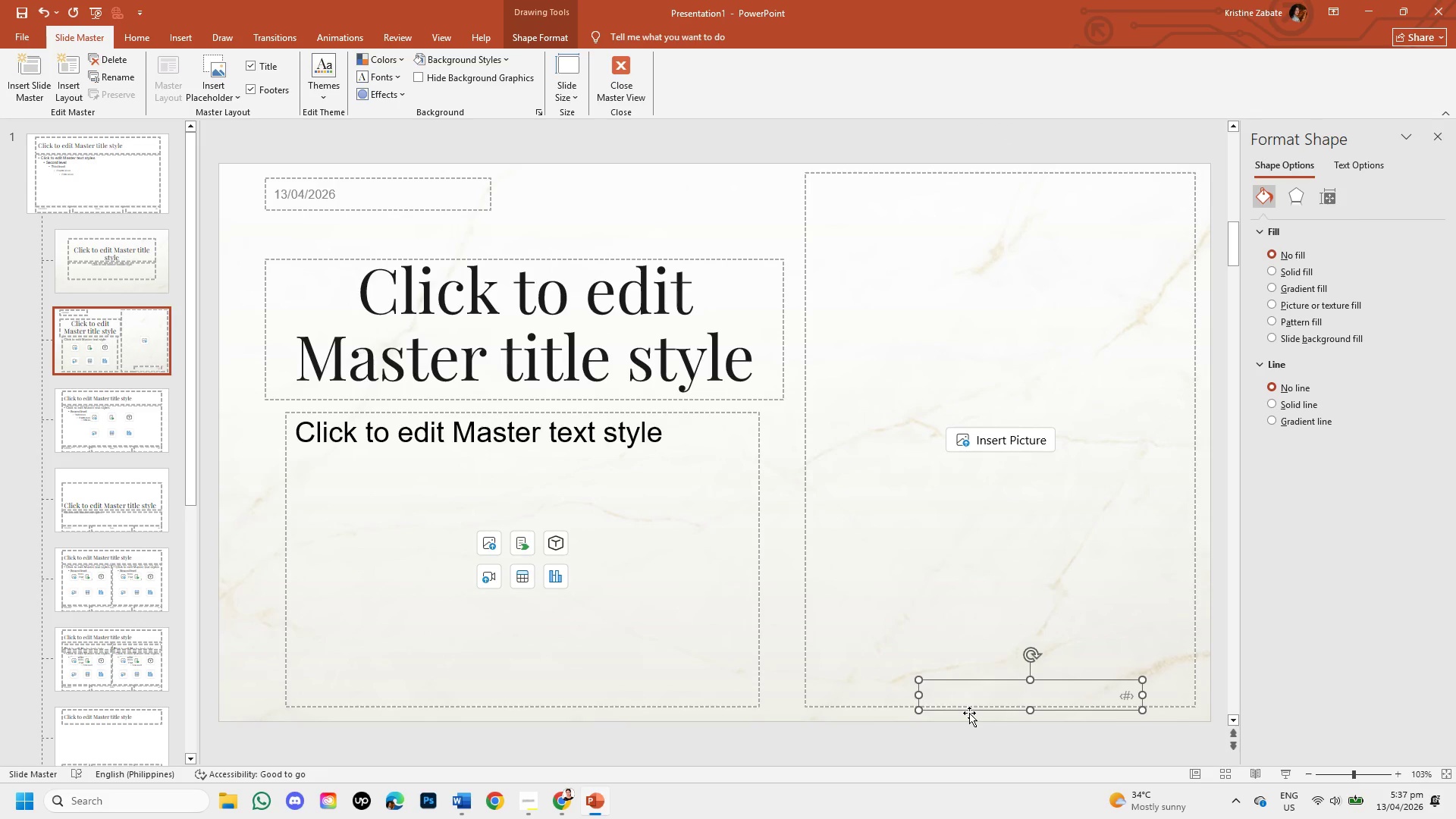 
key(Backspace)
 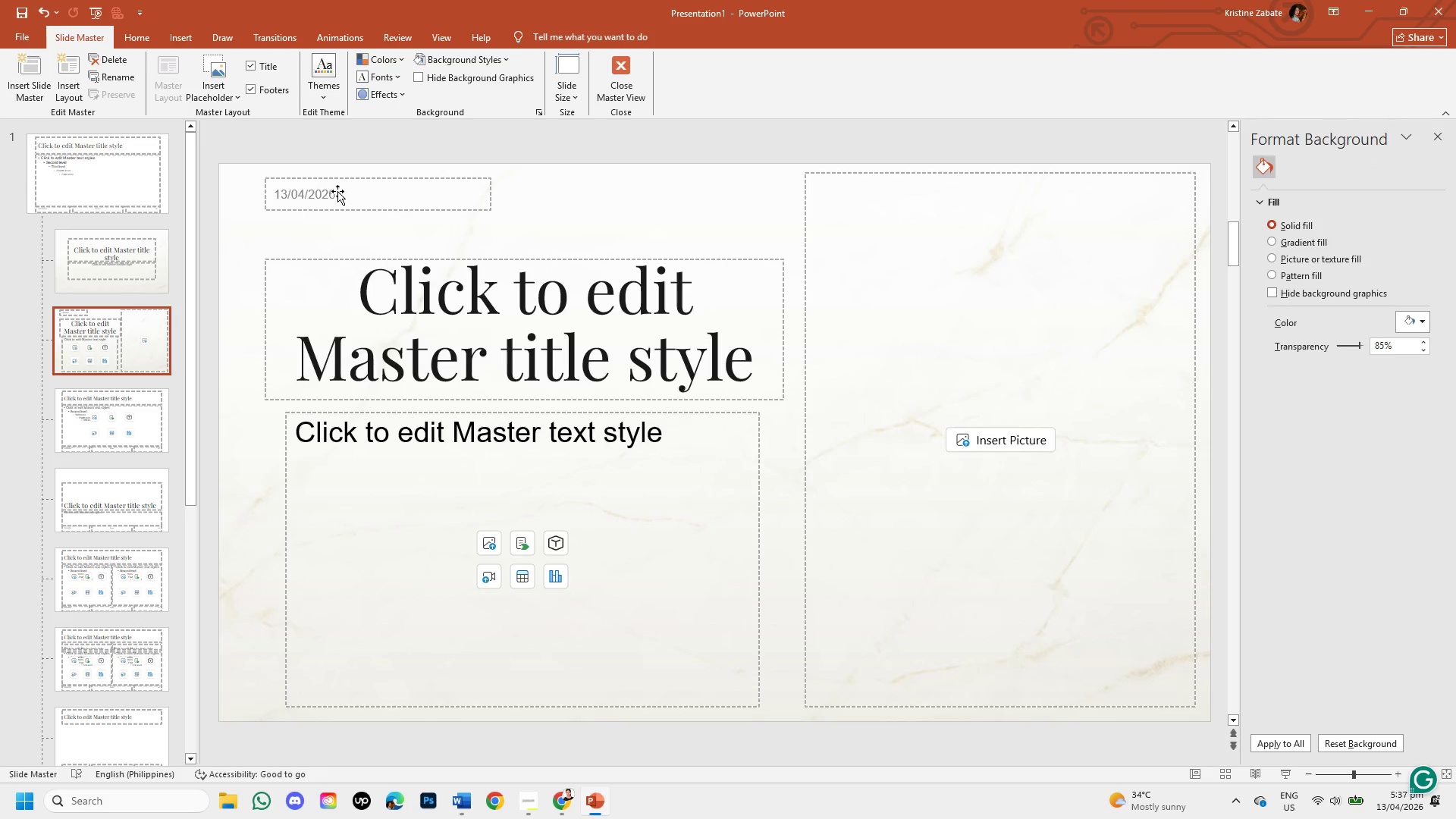 
left_click([334, 196])
 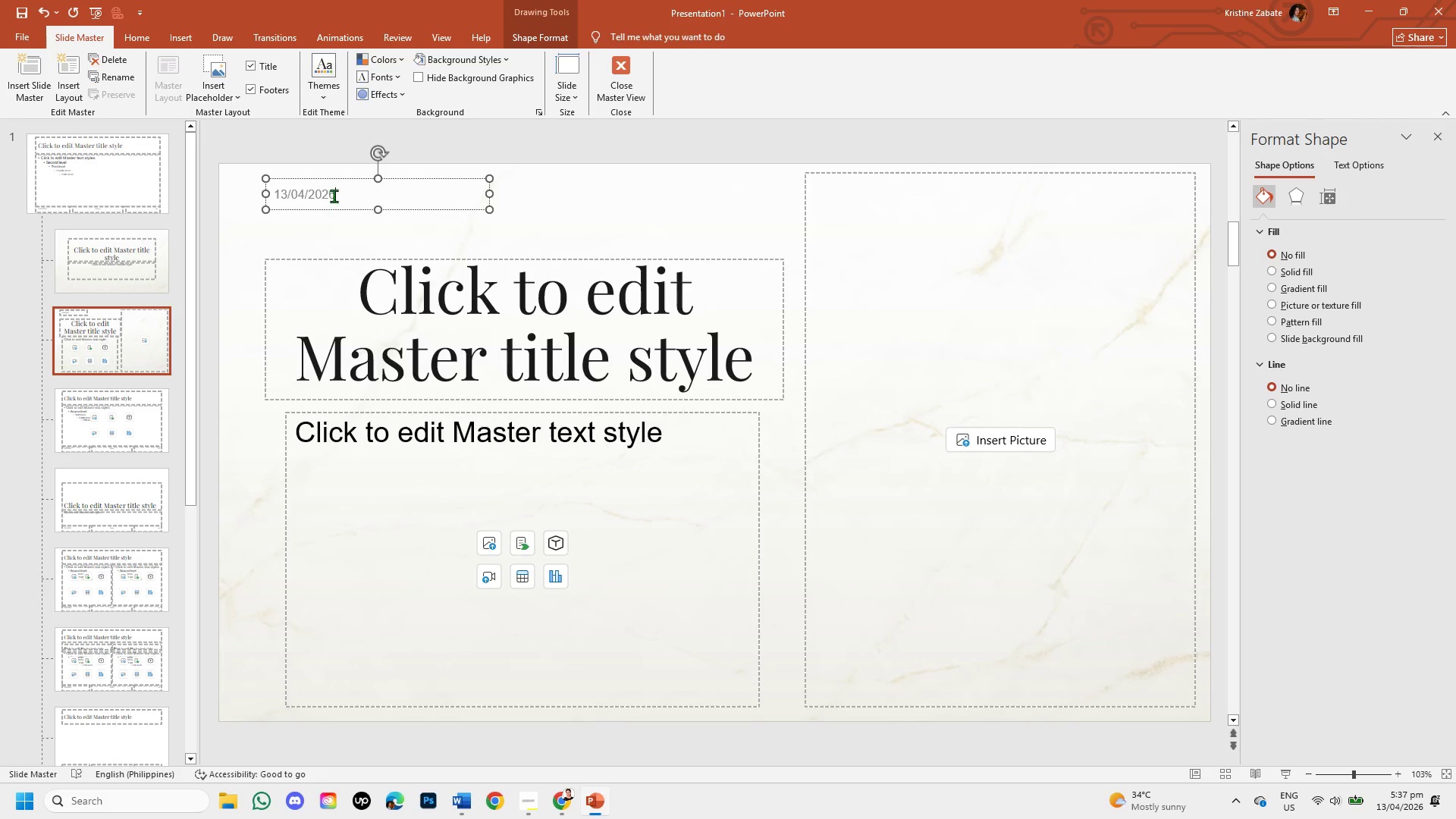 
hold_key(key=Backspace, duration=0.39)
 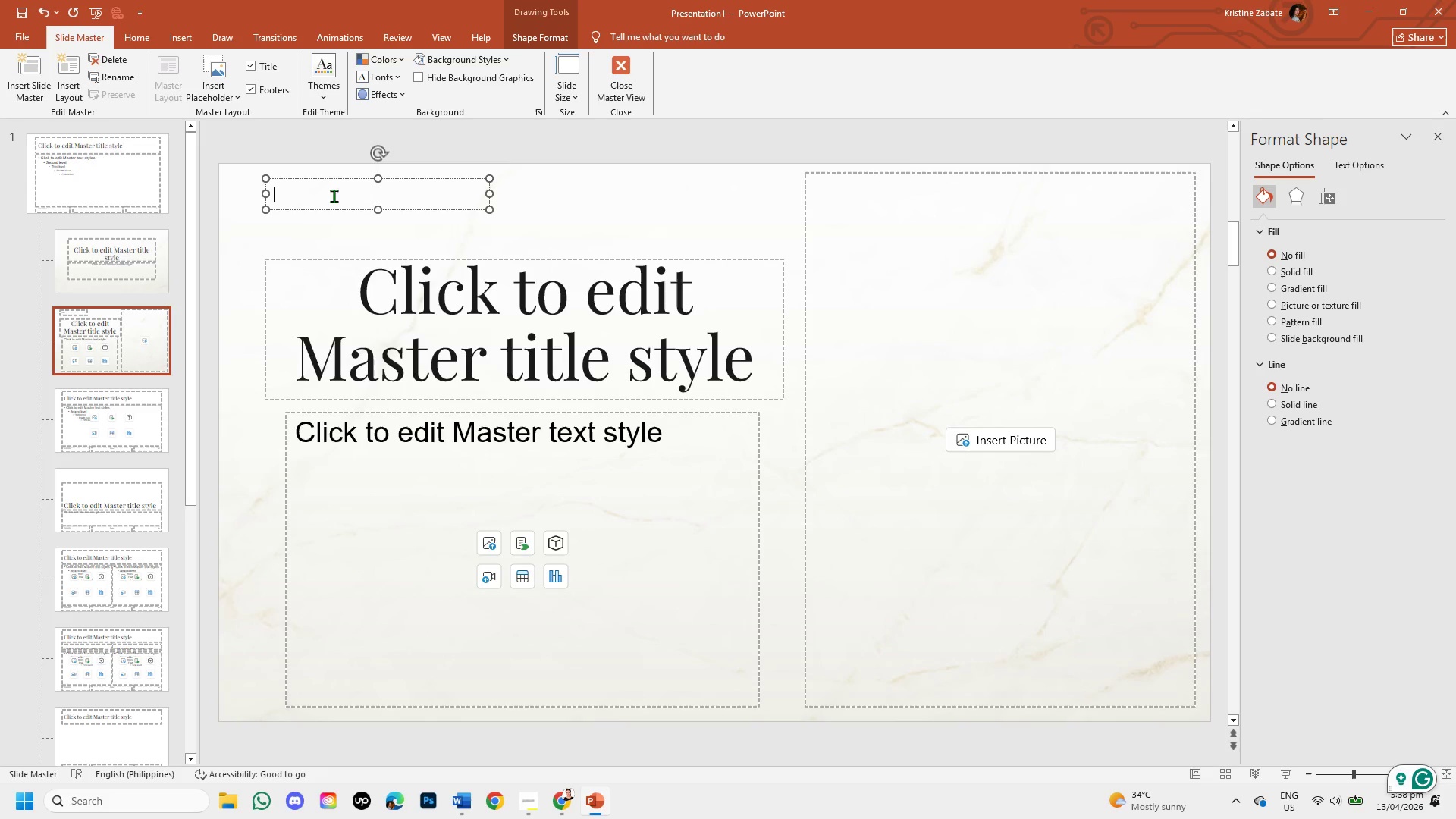 
type(01 / our)
key(Backspace)
key(Backspace)
key(Backspace)
type(OUR ORIH)
key(Backspace)
type(GIN )
 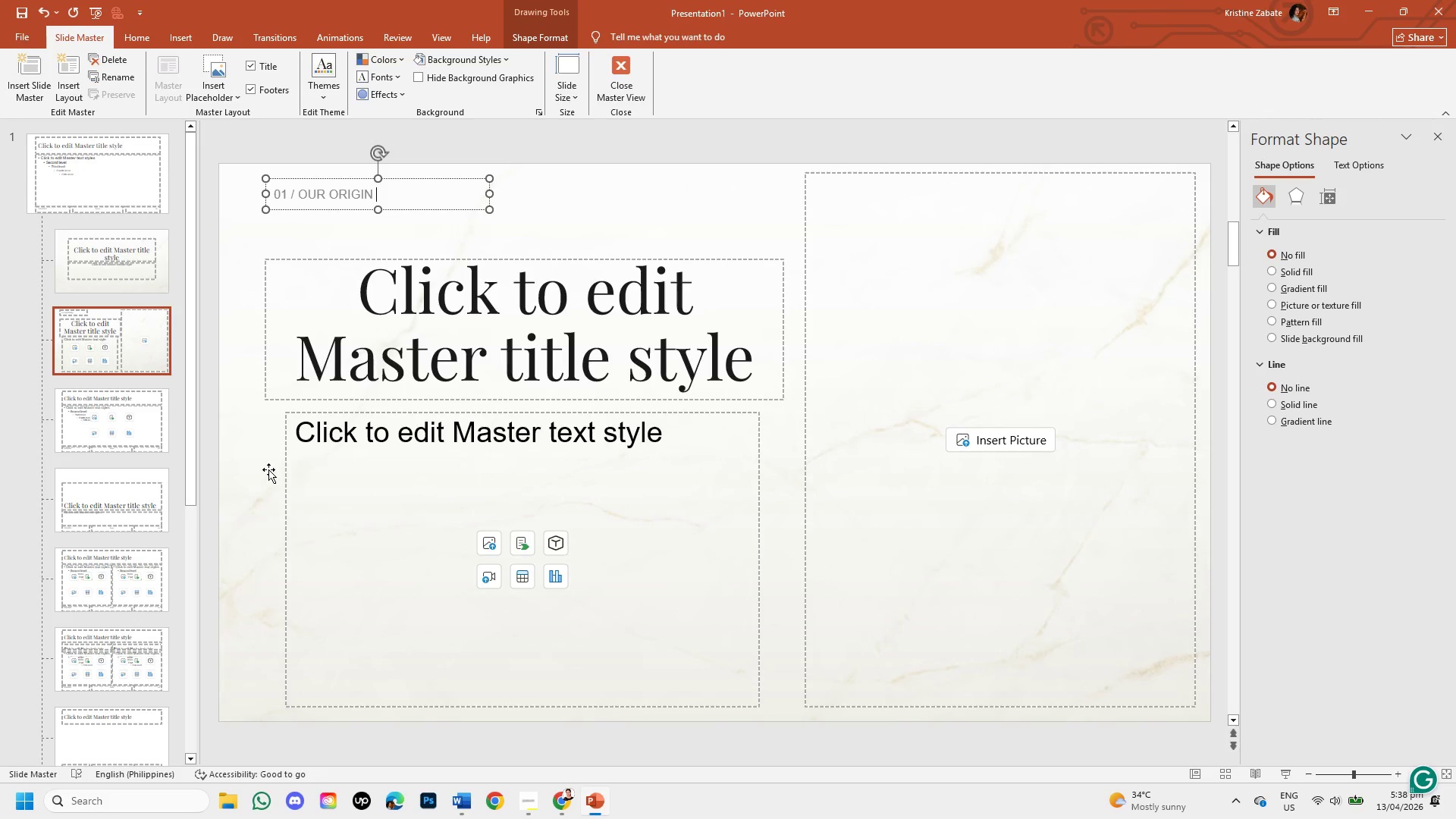 
wait(10.23)
 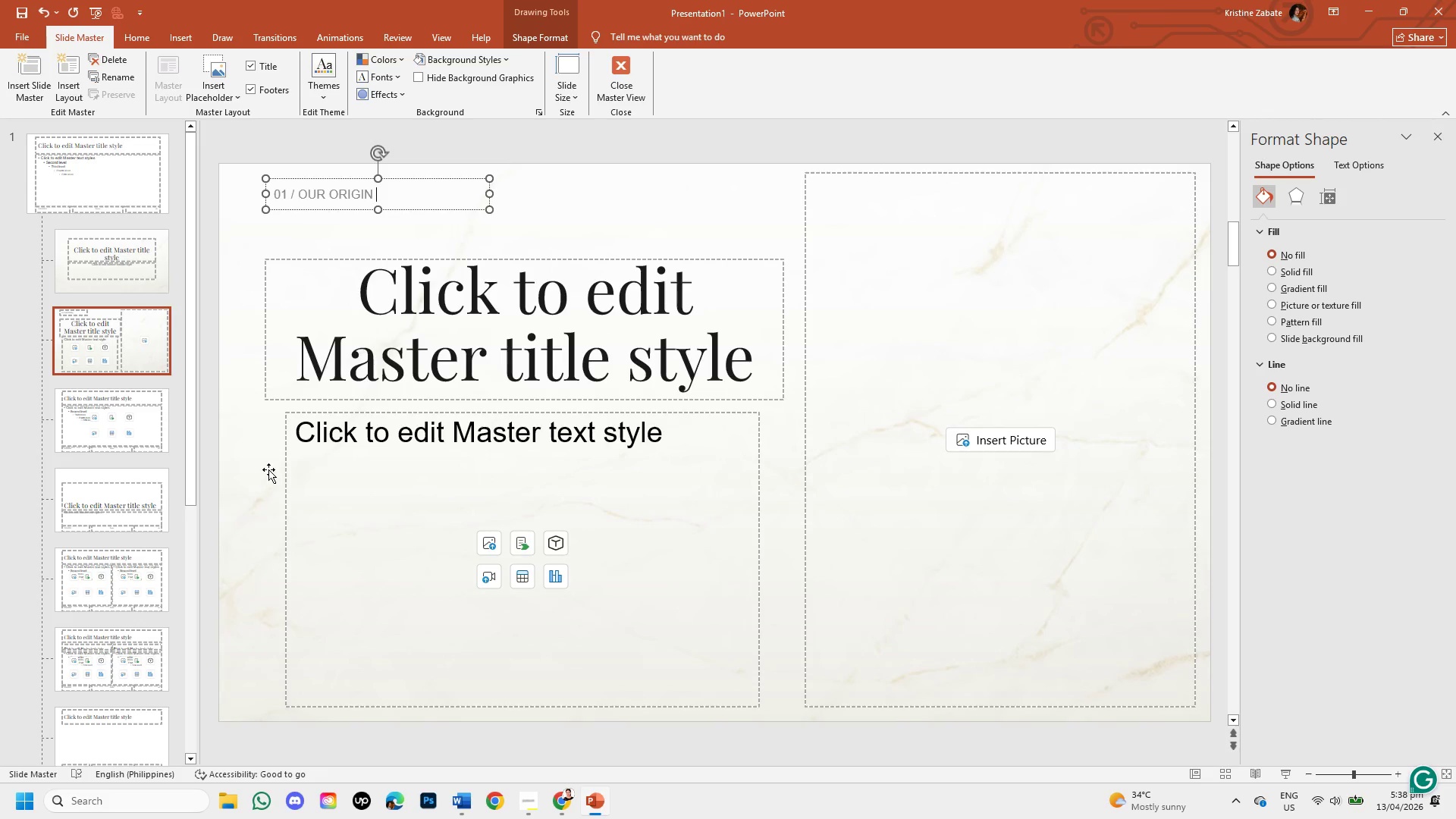 
left_click([98, 252])
 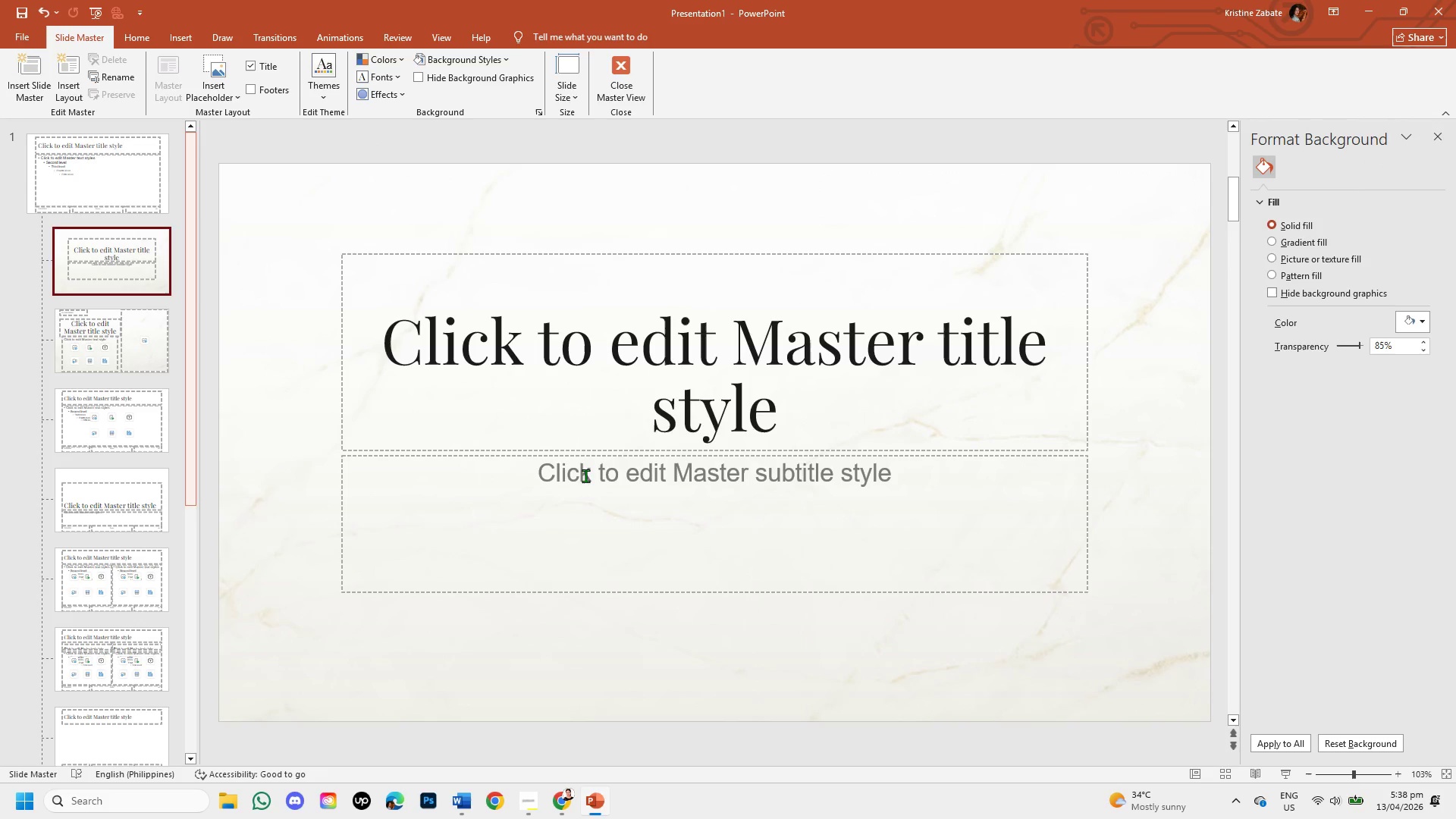 
wait(21.75)
 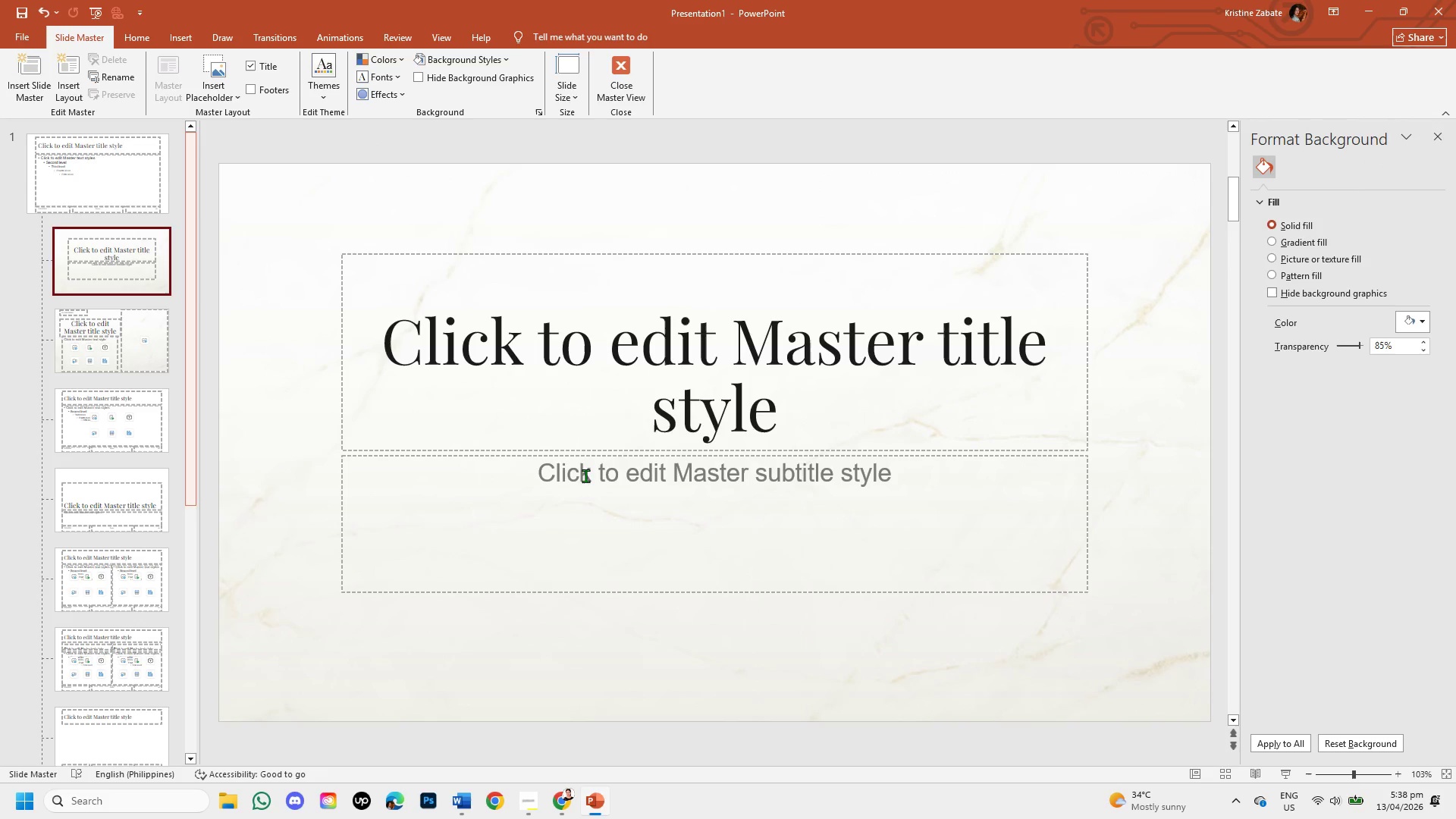 
left_click([100, 341])
 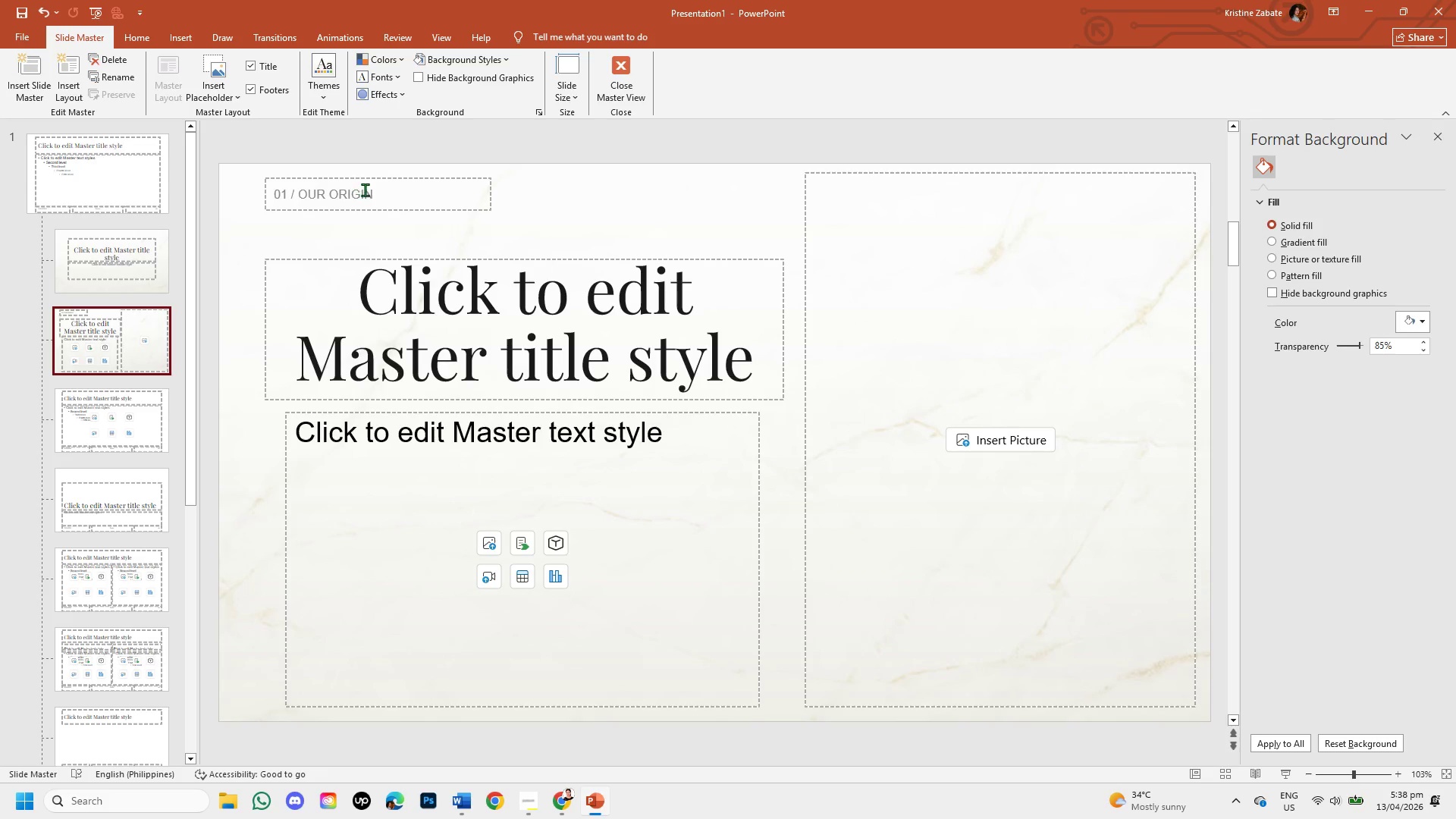 
left_click_drag(start_coordinate=[375, 192], to_coordinate=[271, 191])
 